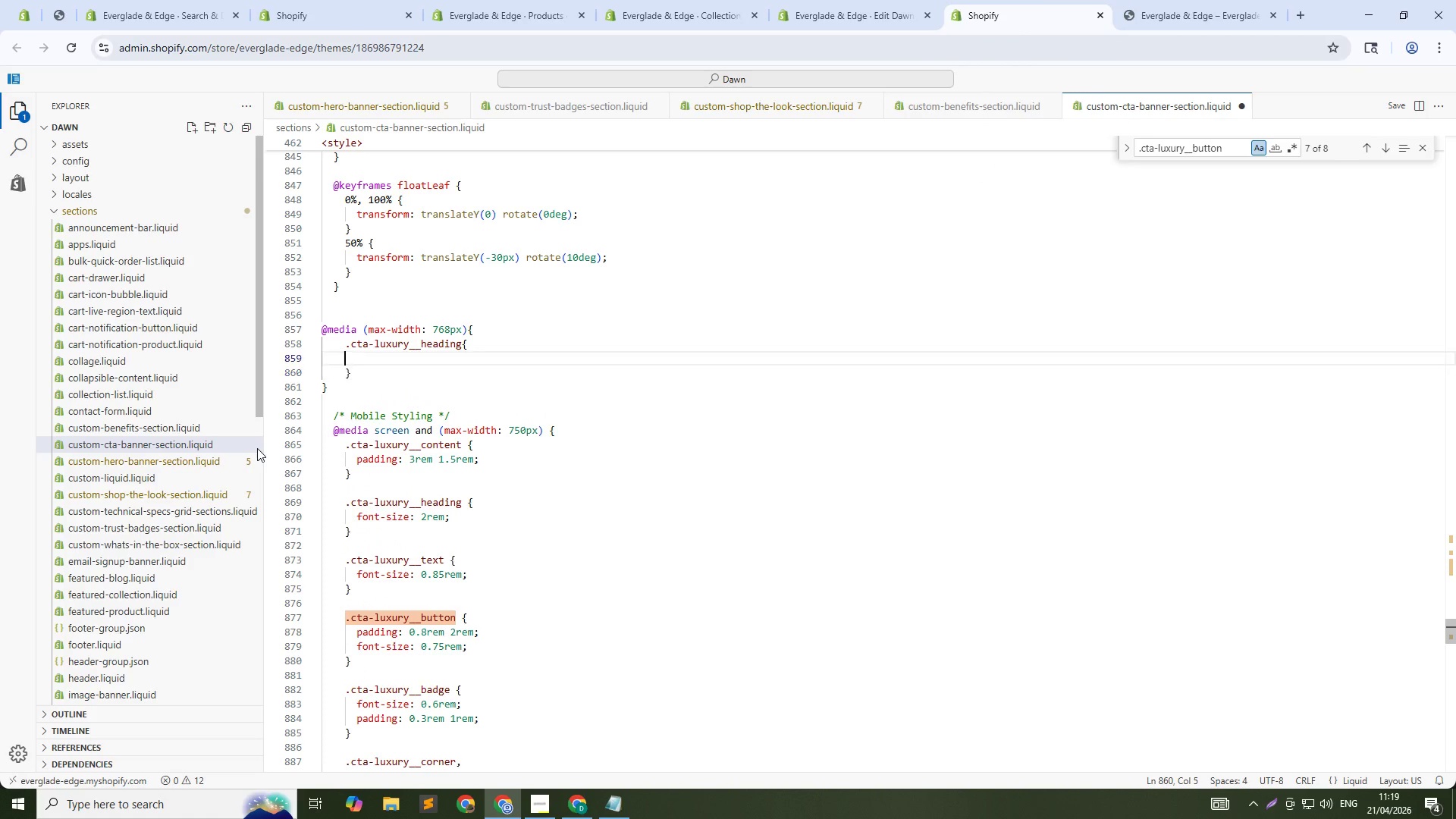 
key(ArrowUp)
 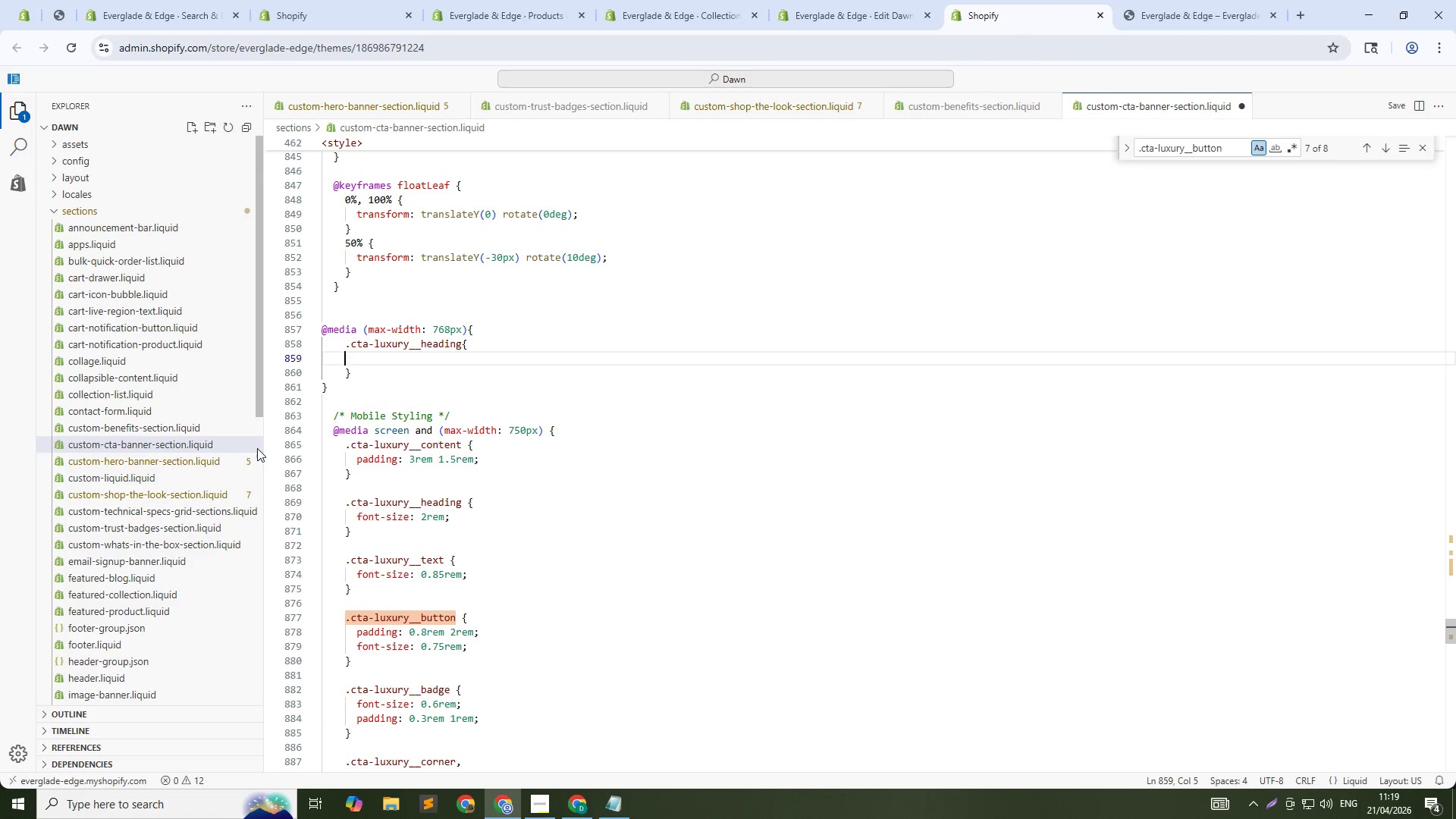 
key(Tab)
type(font-size: 44px;)
 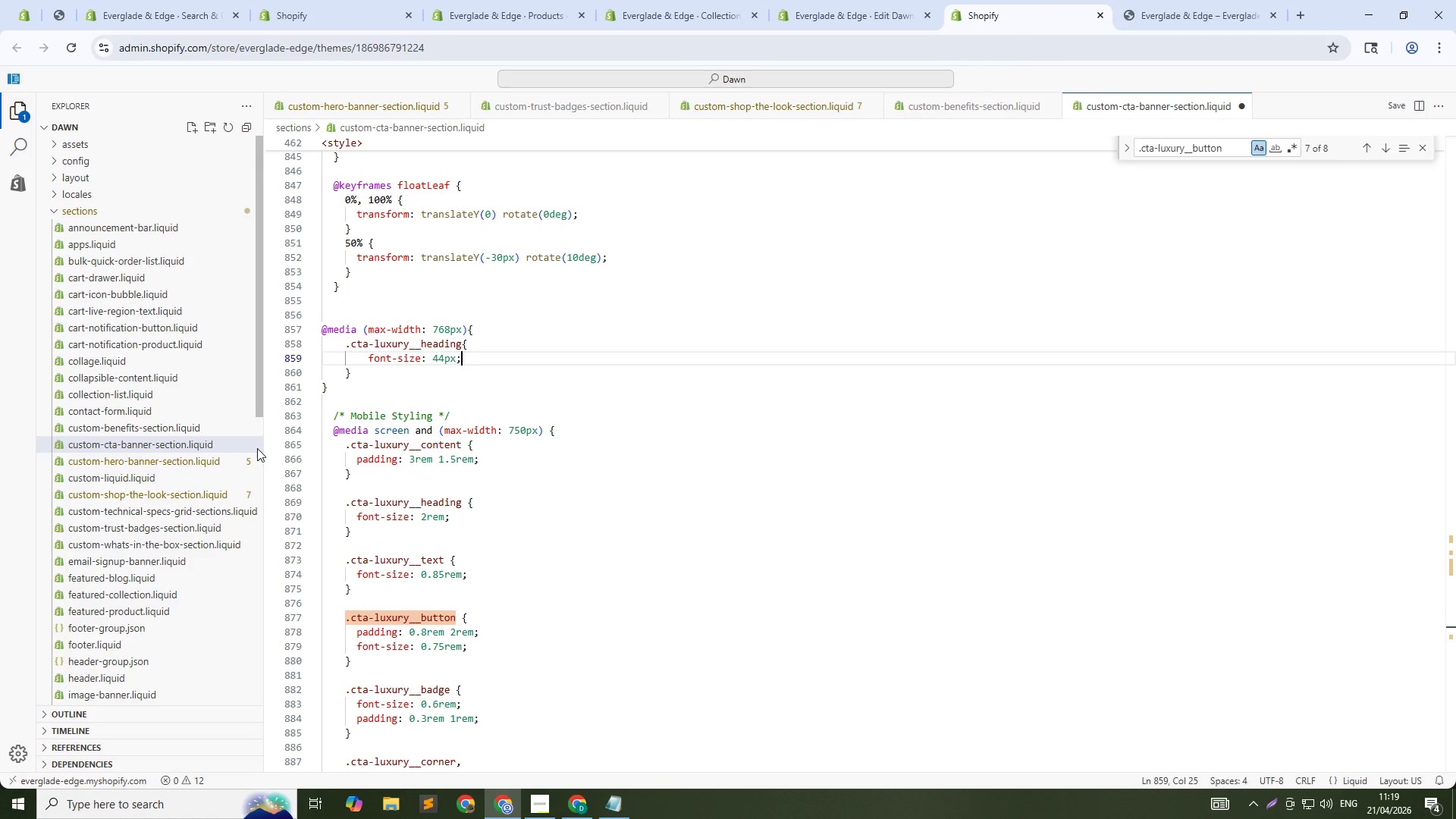 
key(Control+ControlLeft)
 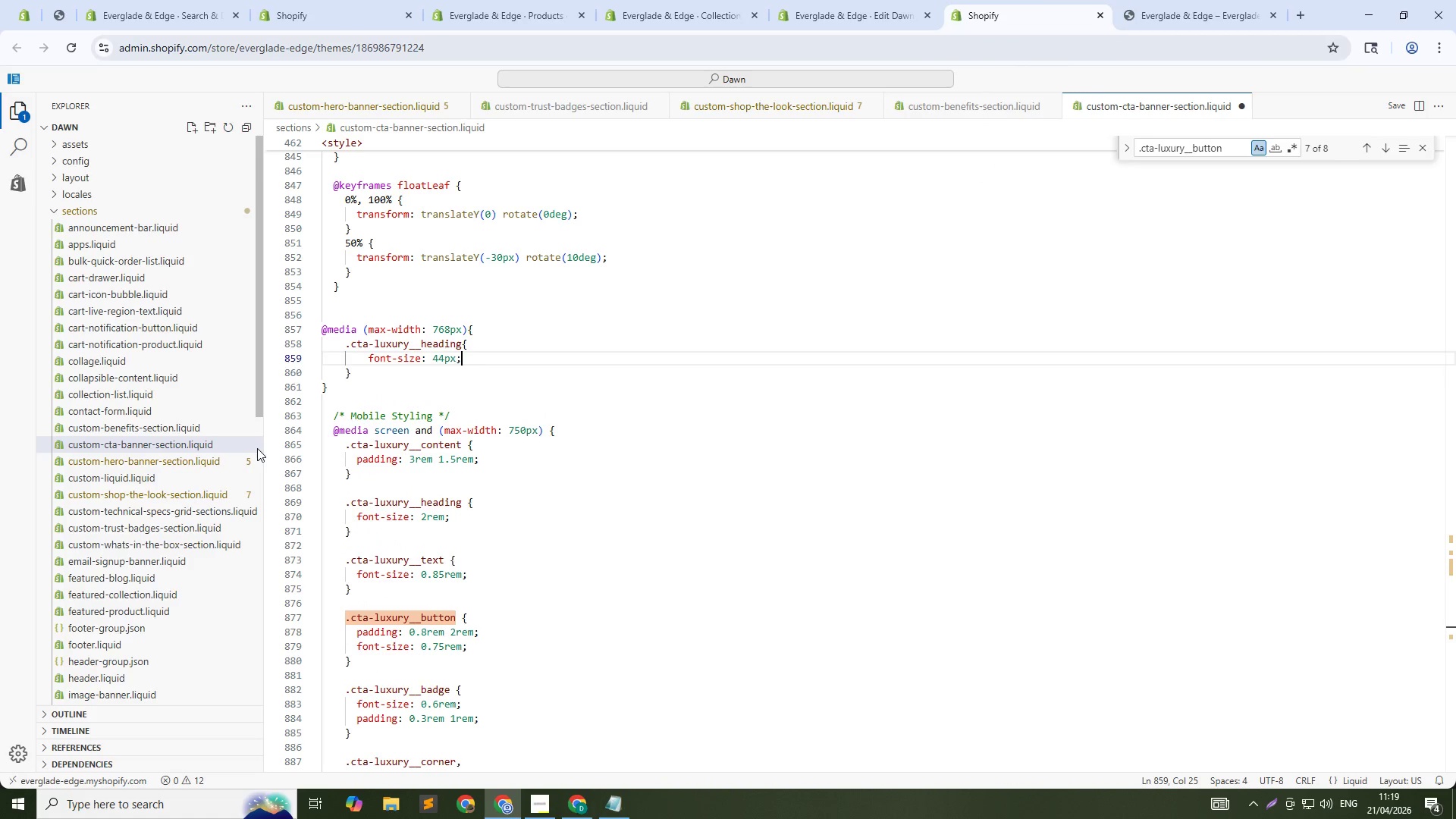 
key(Control+S)
 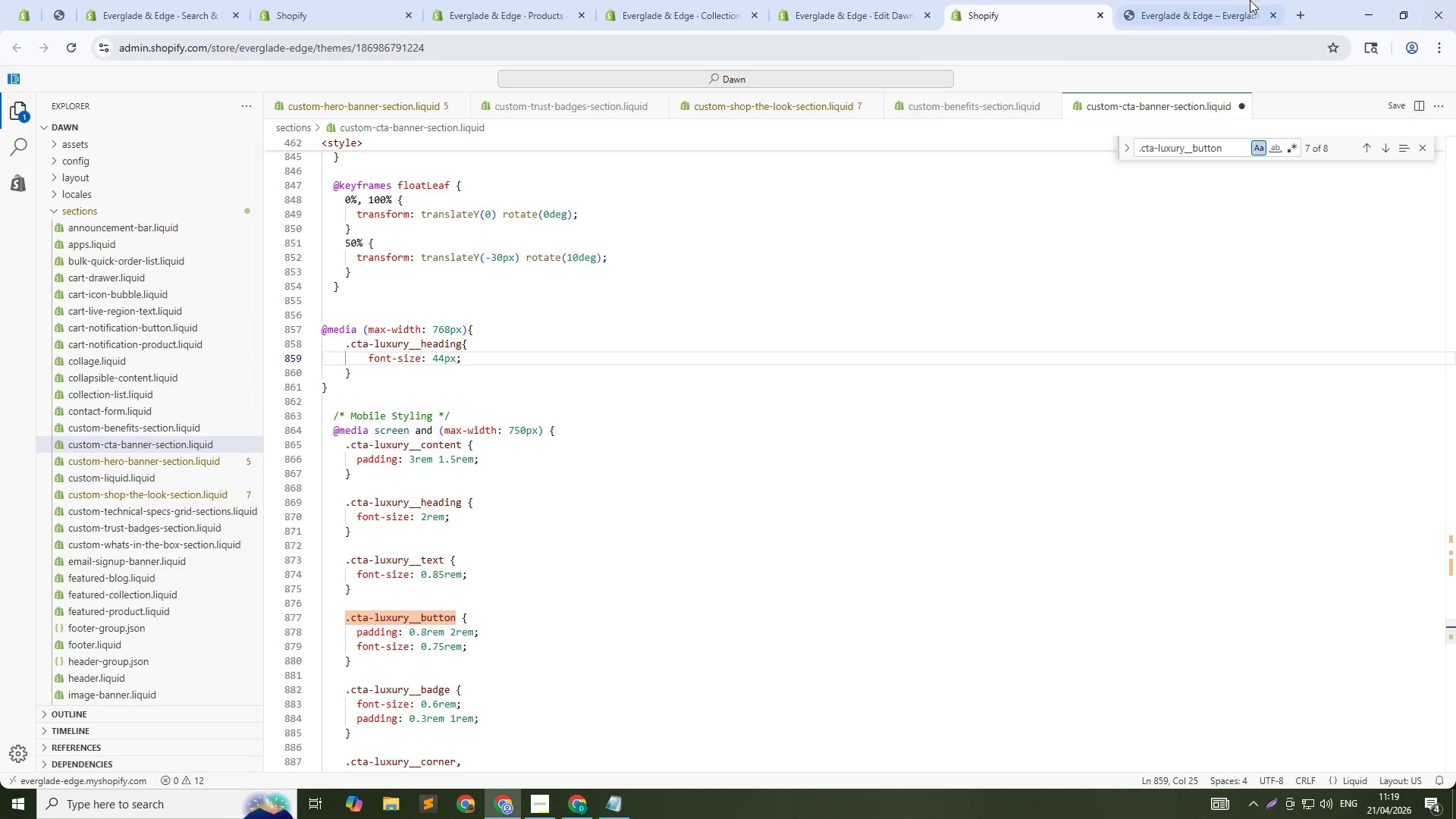 
left_click([1209, 0])
 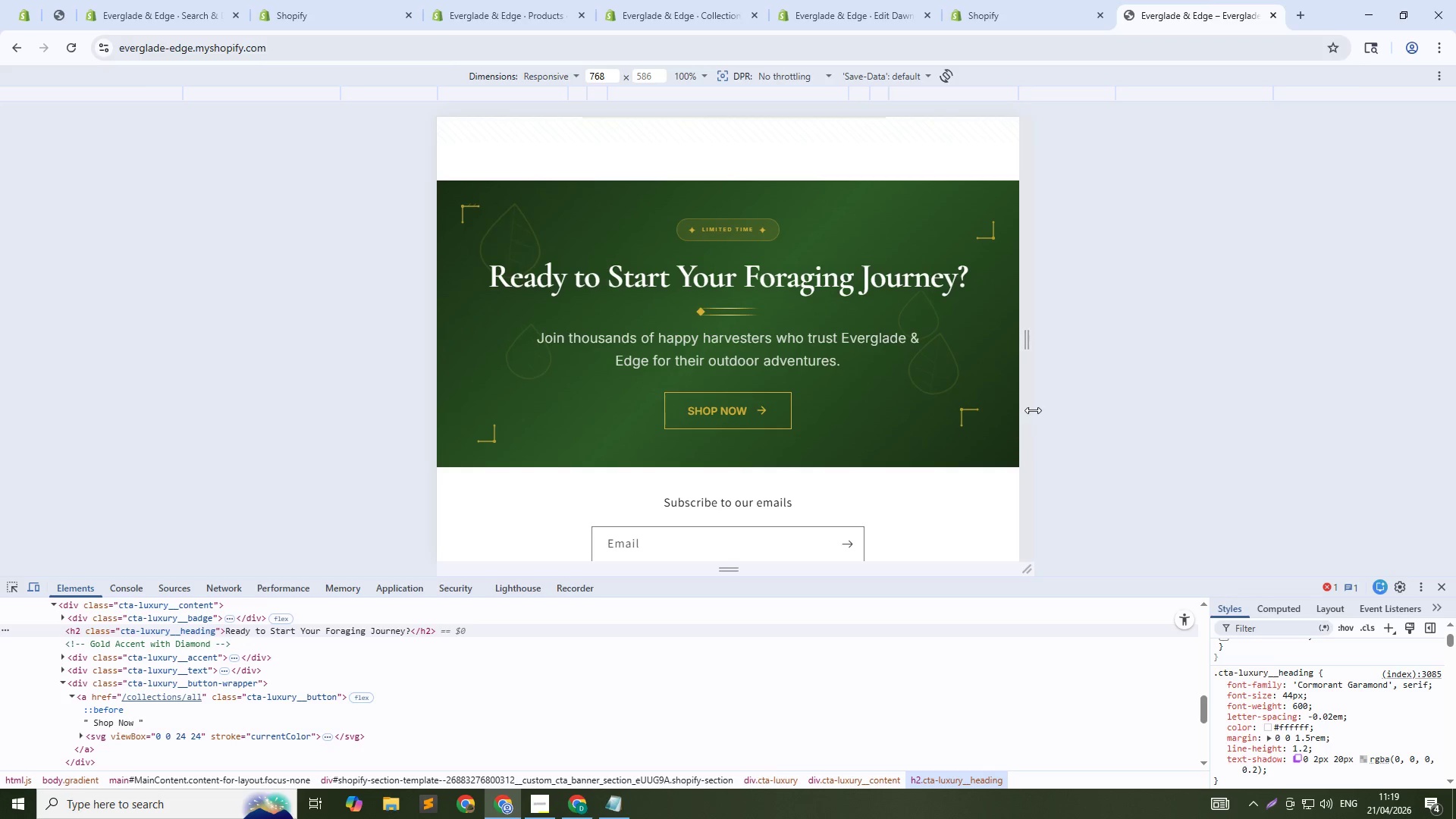 
key(Control+Shift+R)
 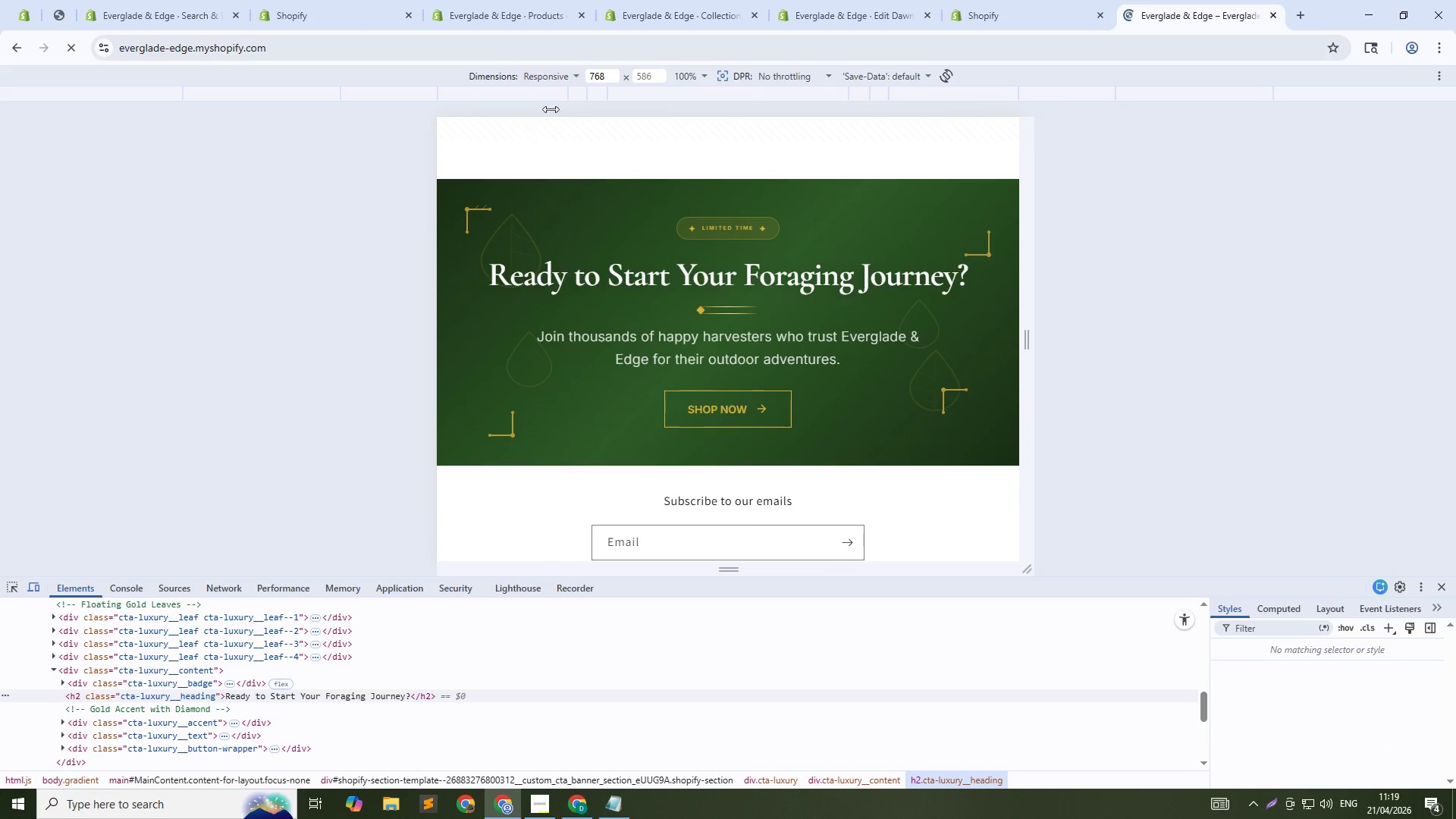 
double_click([598, 73])
 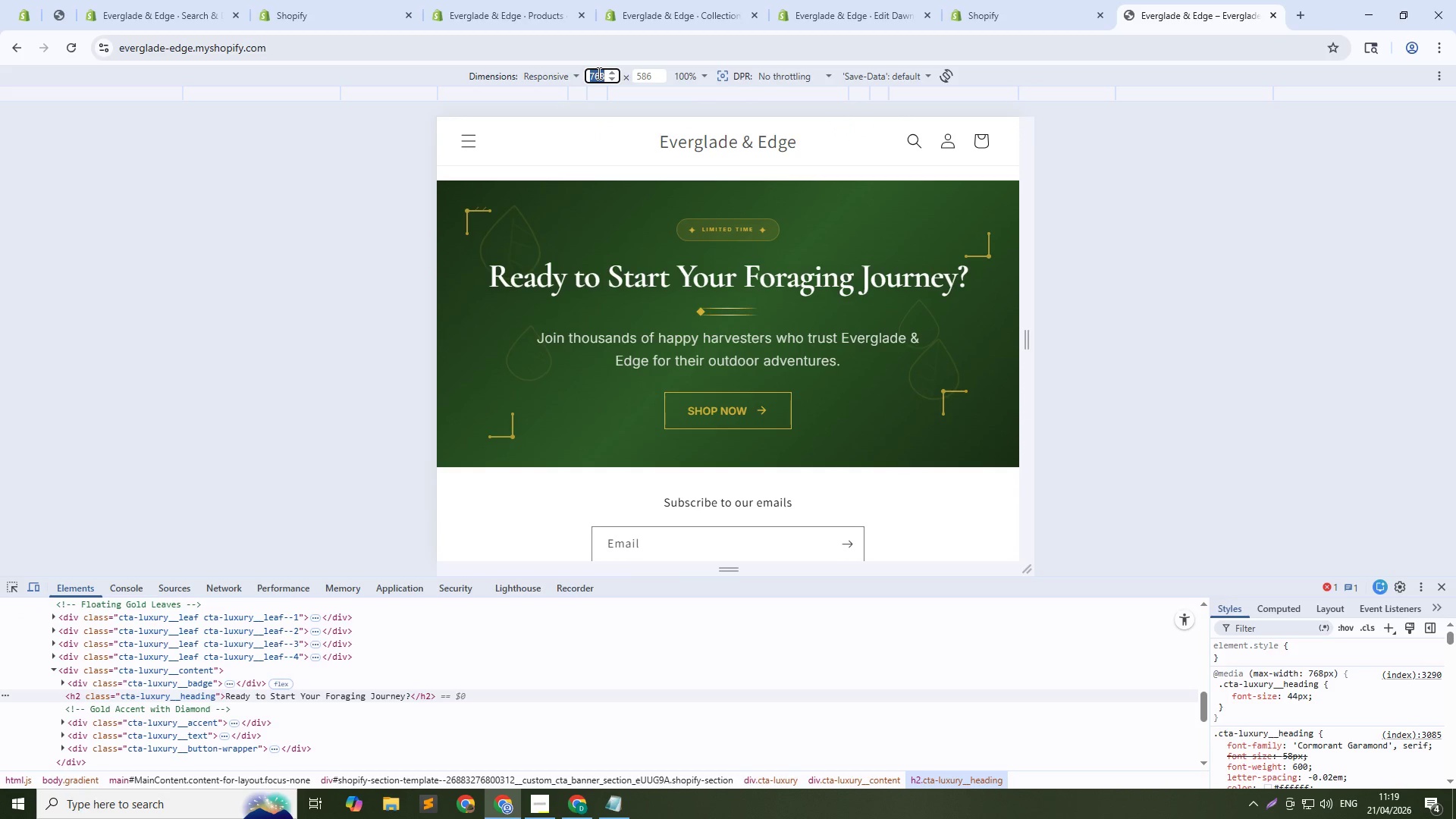 
key(Numpad4)
 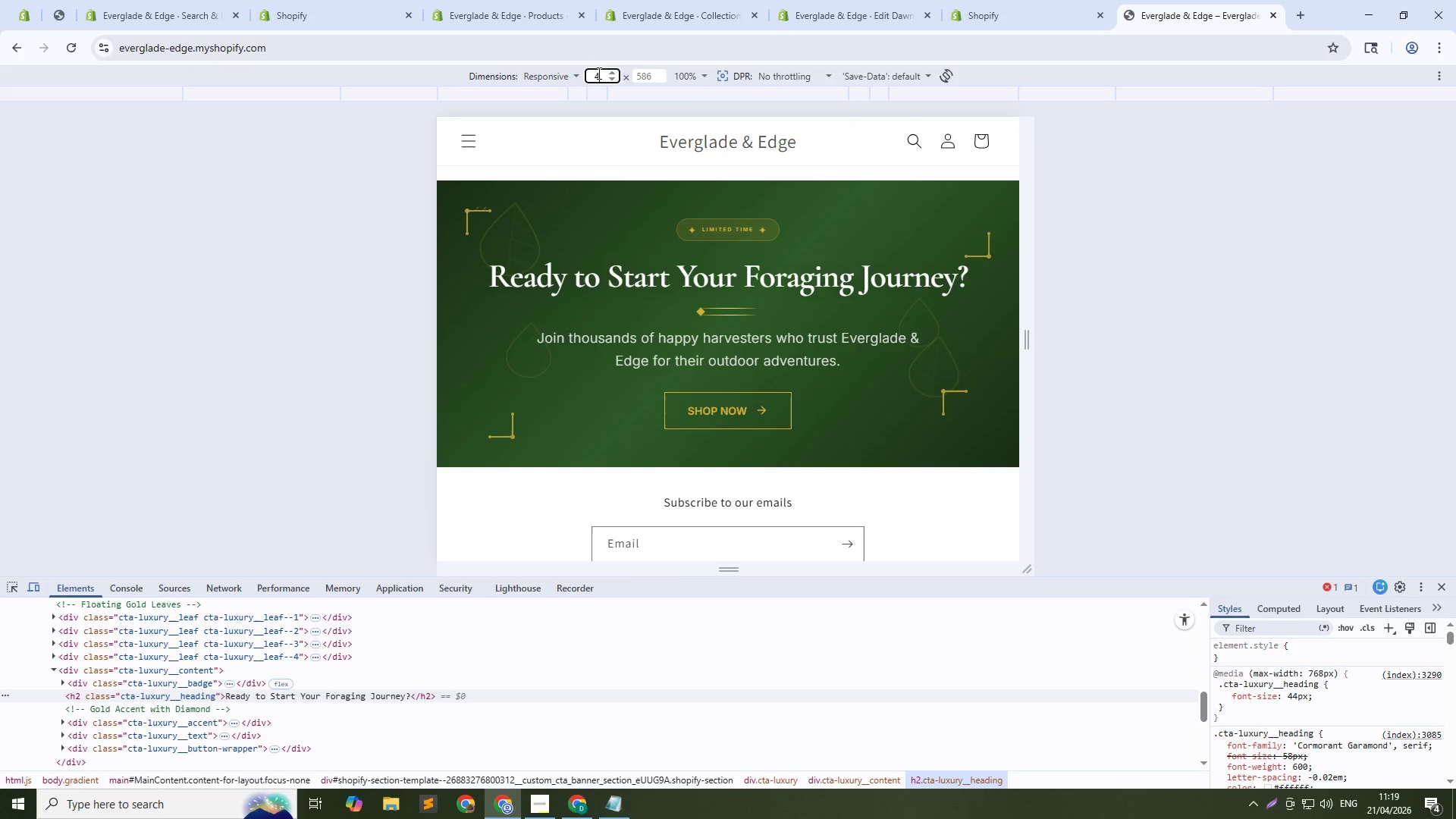 
key(Numpad6)
 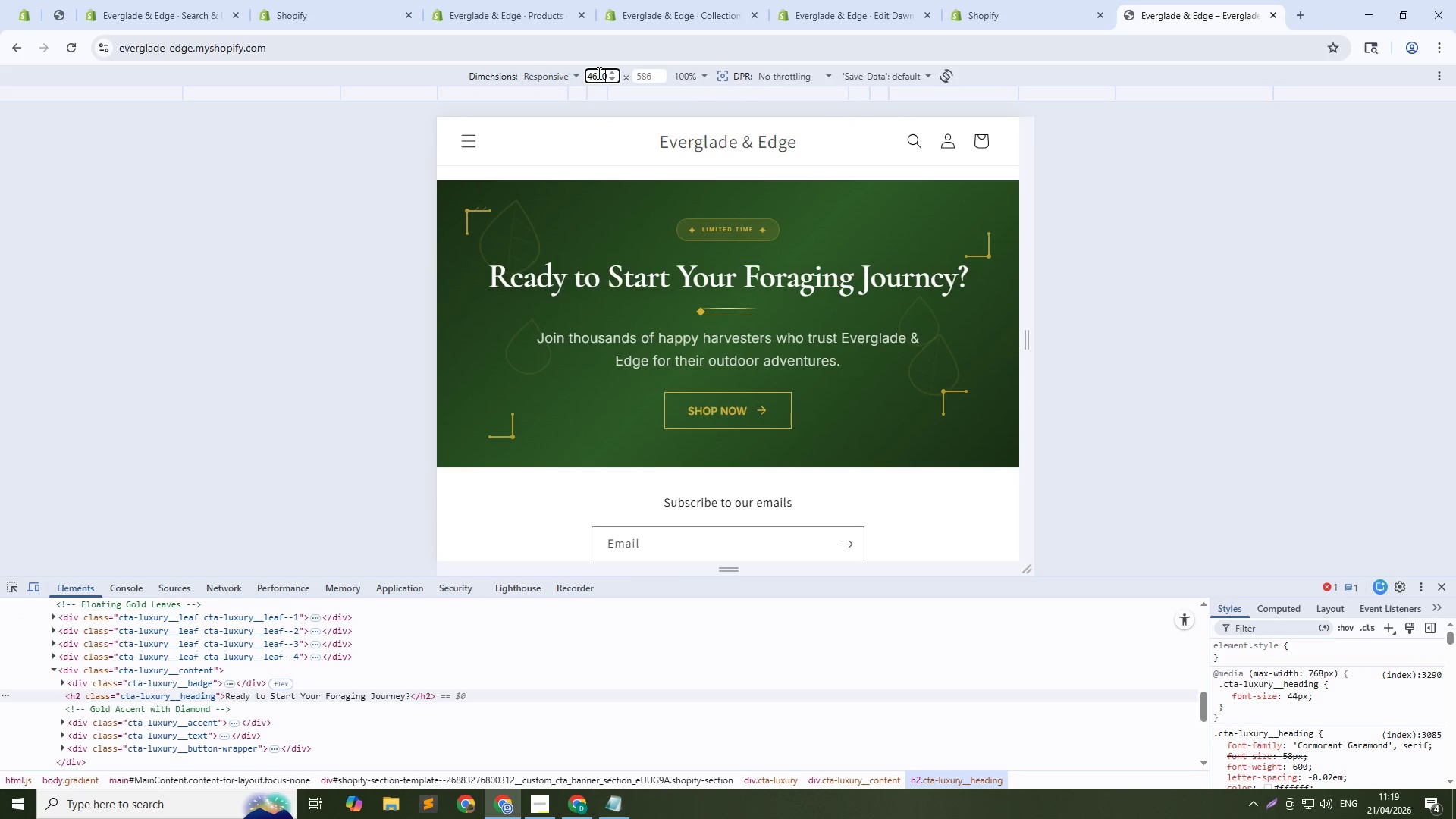 
key(Numpad3)
 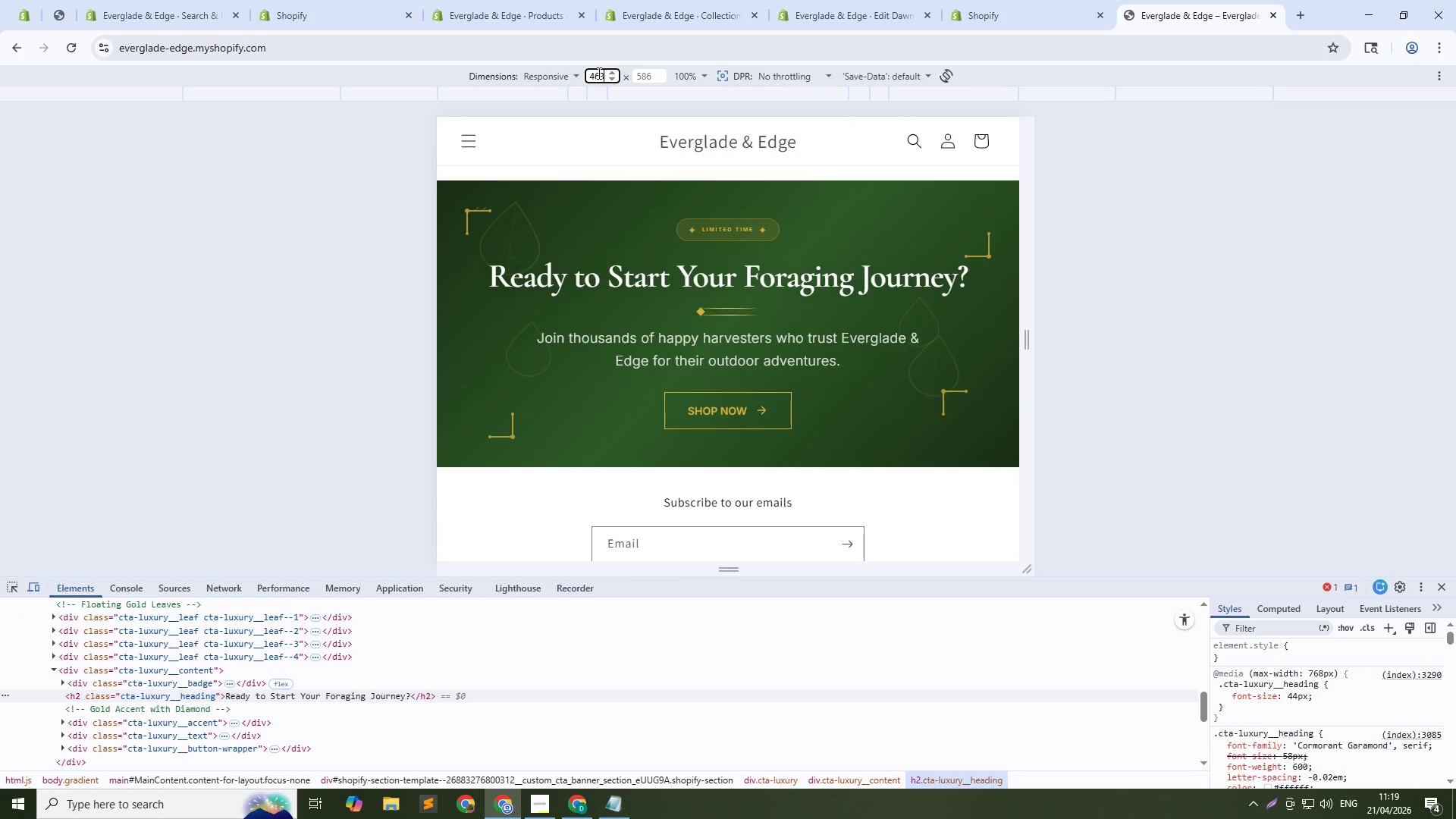 
key(Numpad0)
 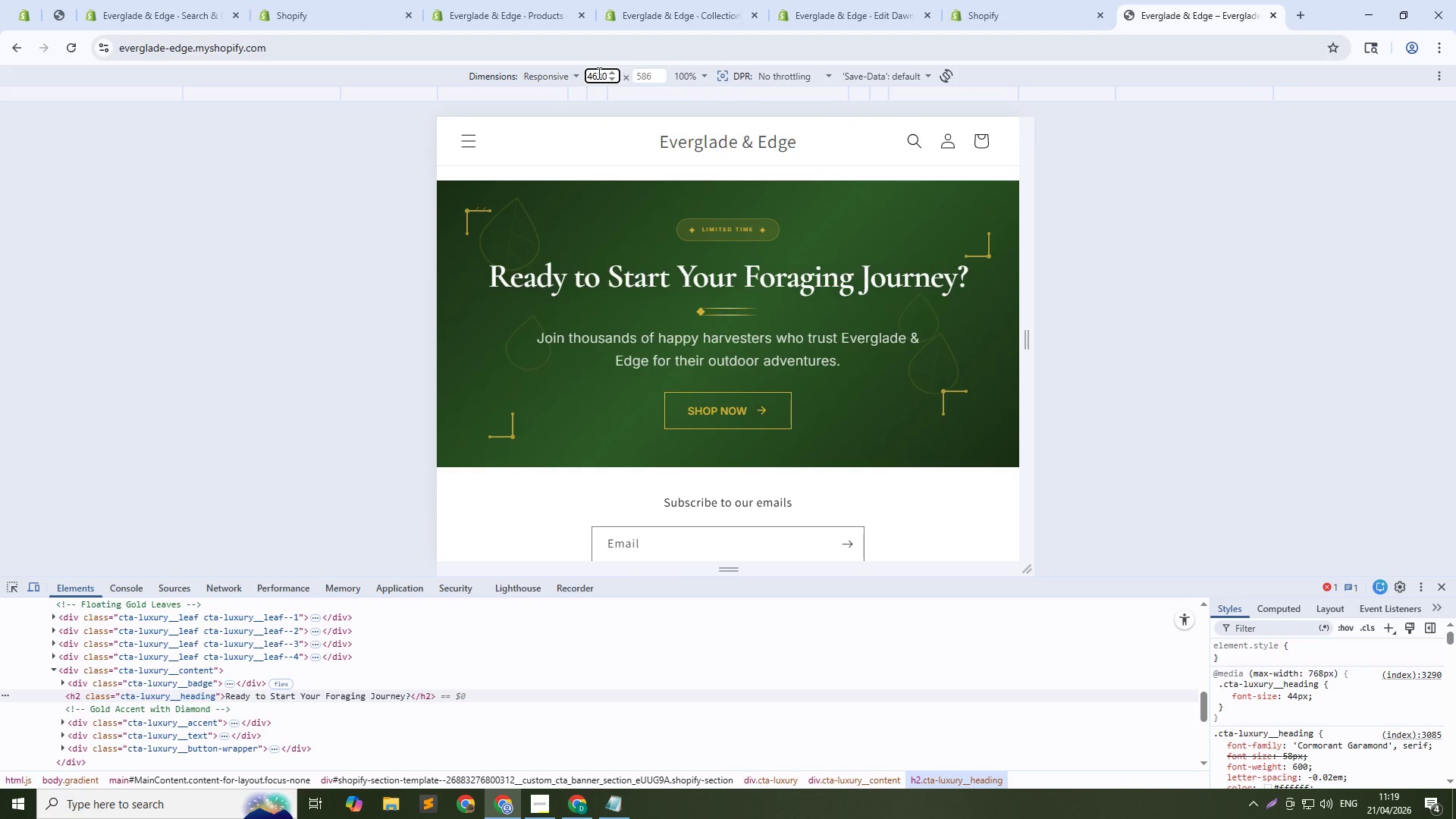 
key(ArrowLeft)
 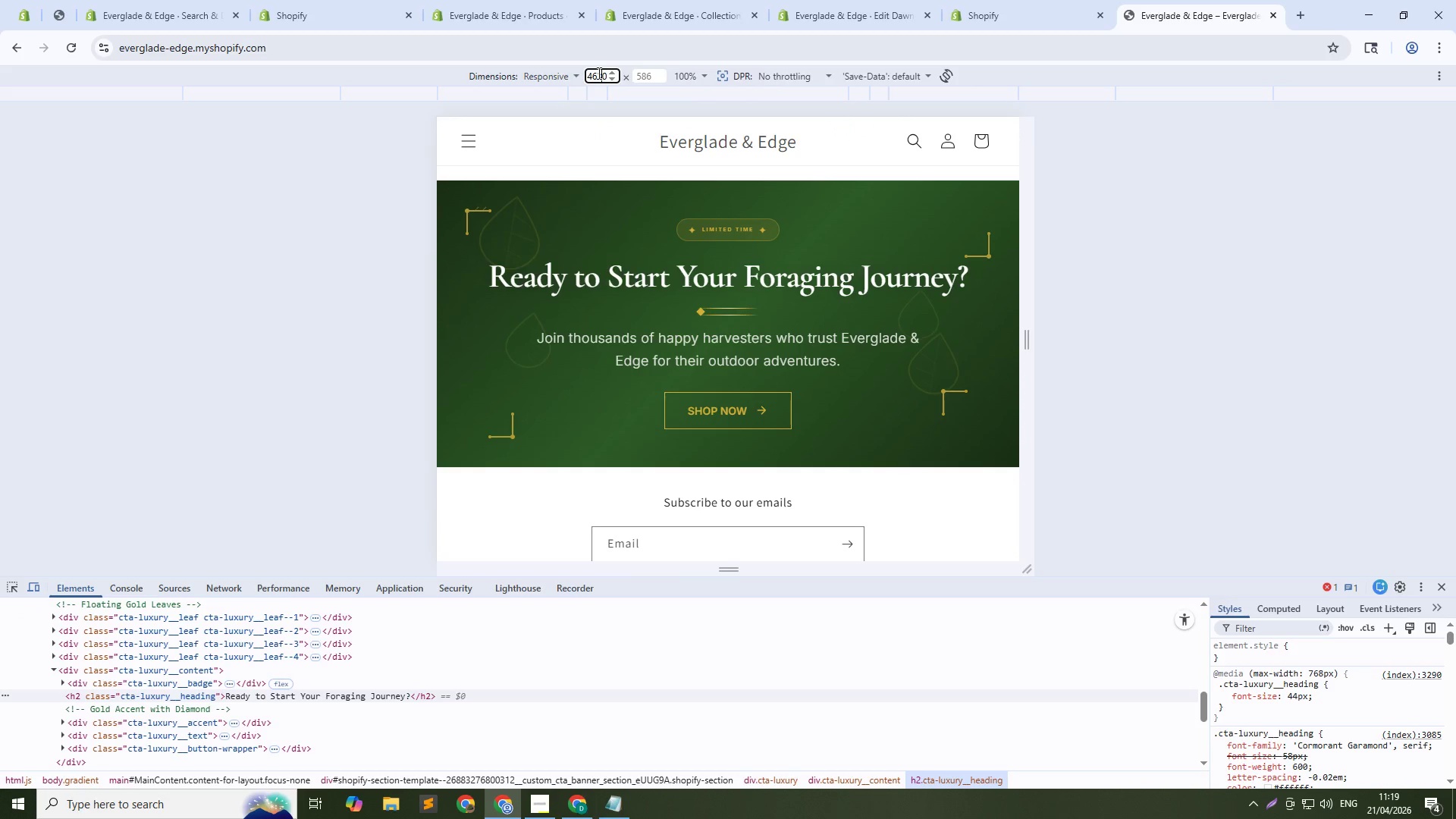 
key(ArrowLeft)
 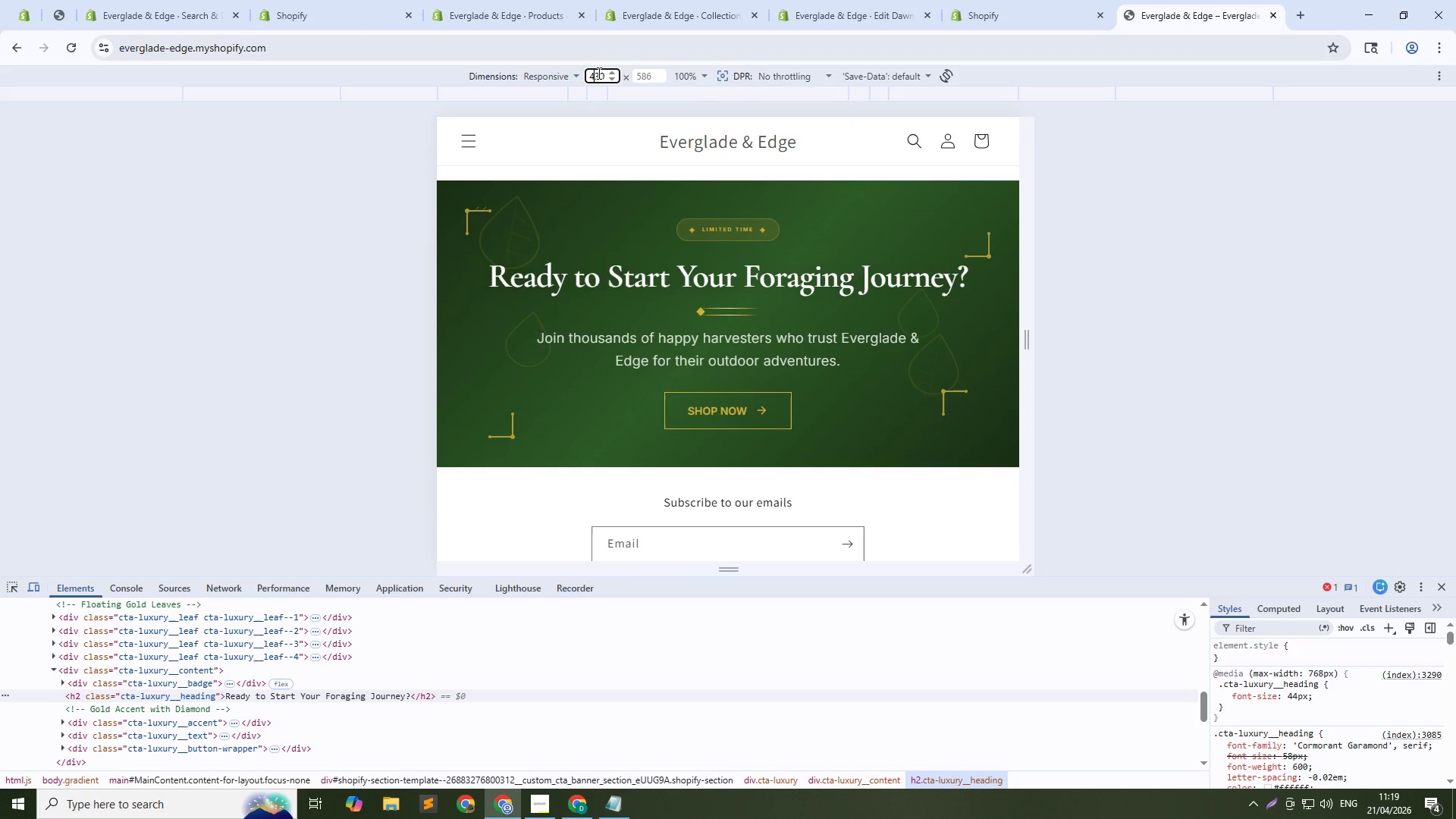 
key(Backspace)
 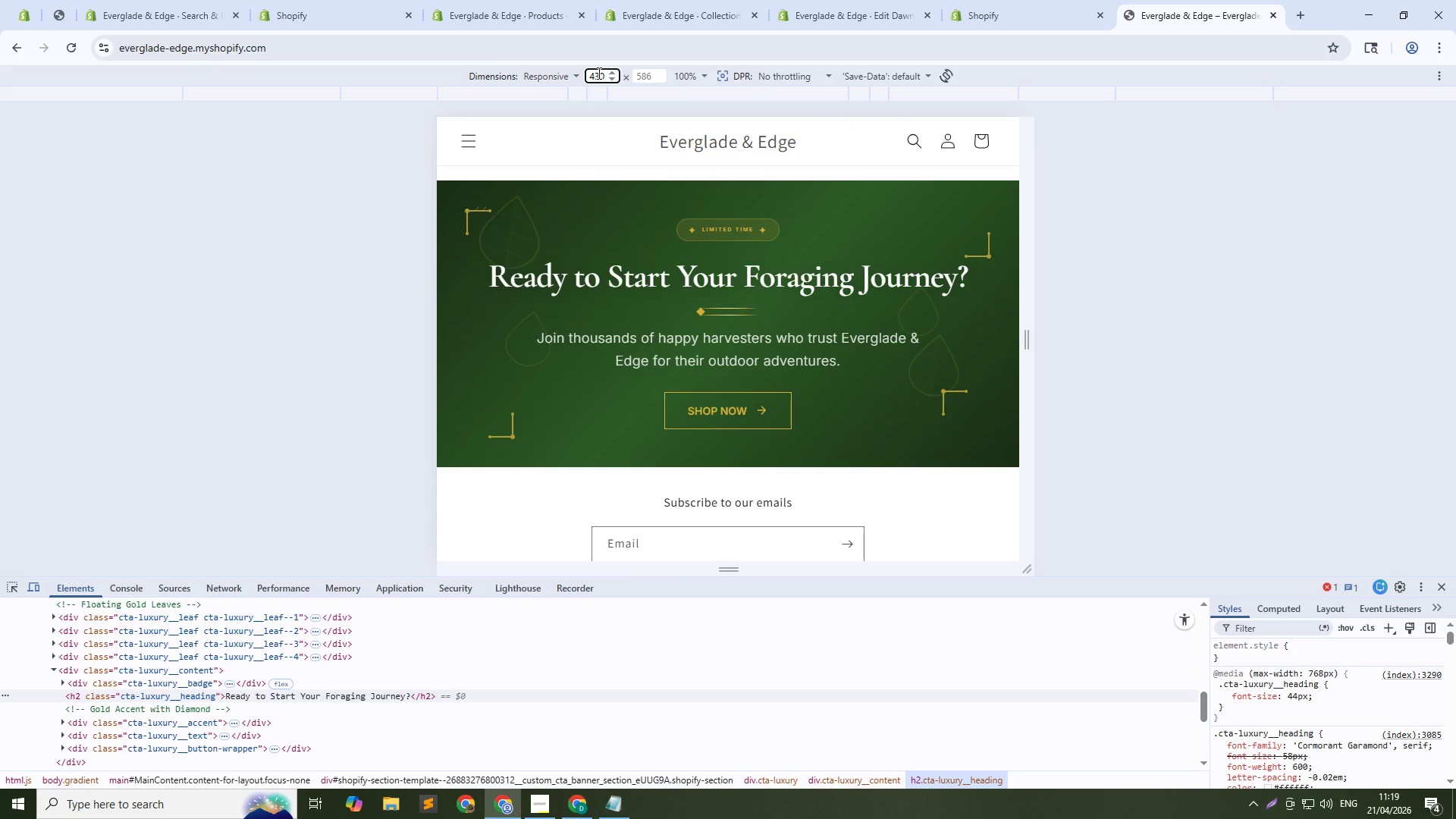 
key(ArrowDown)
 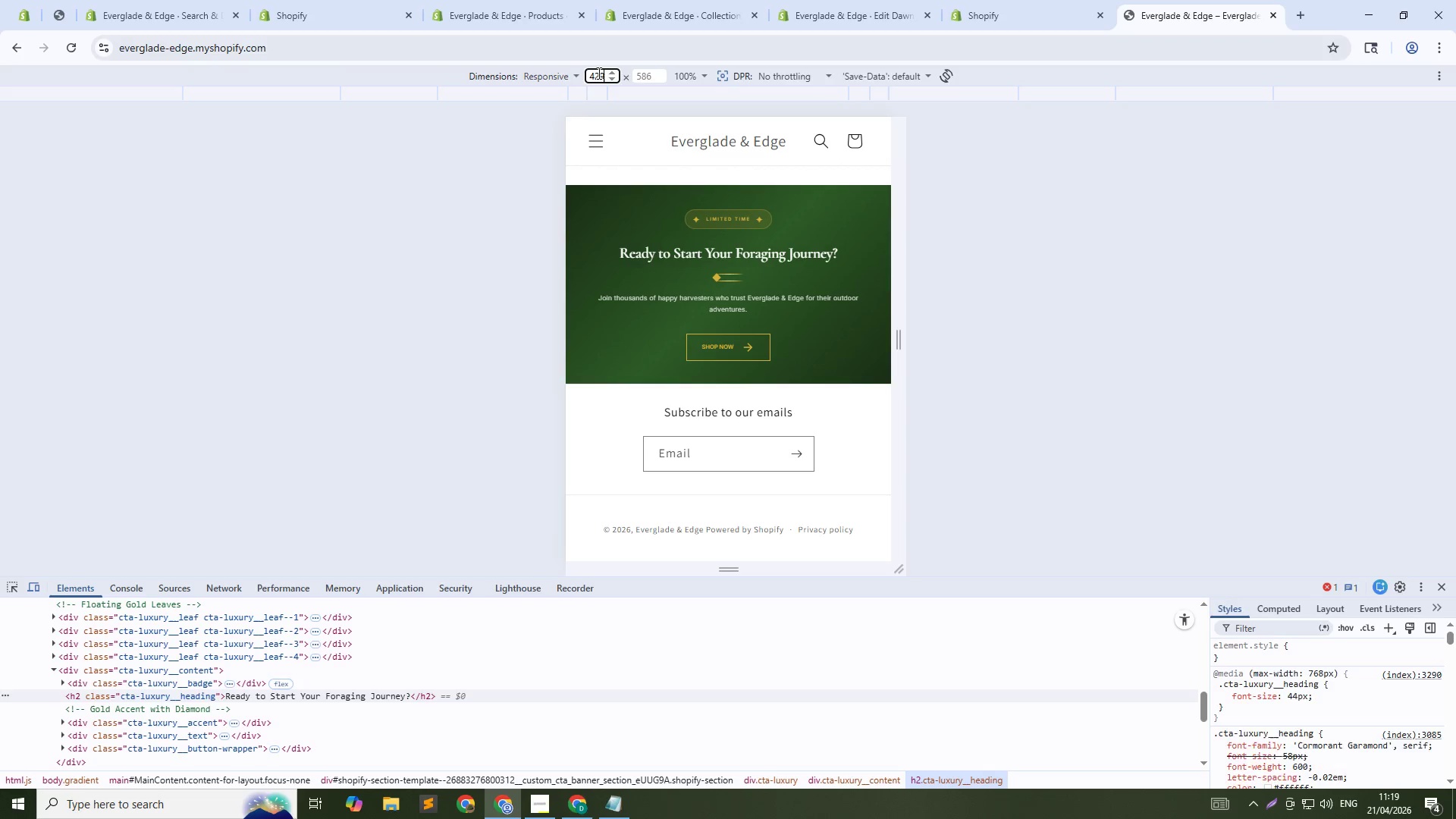 
key(NumpadEnter)
 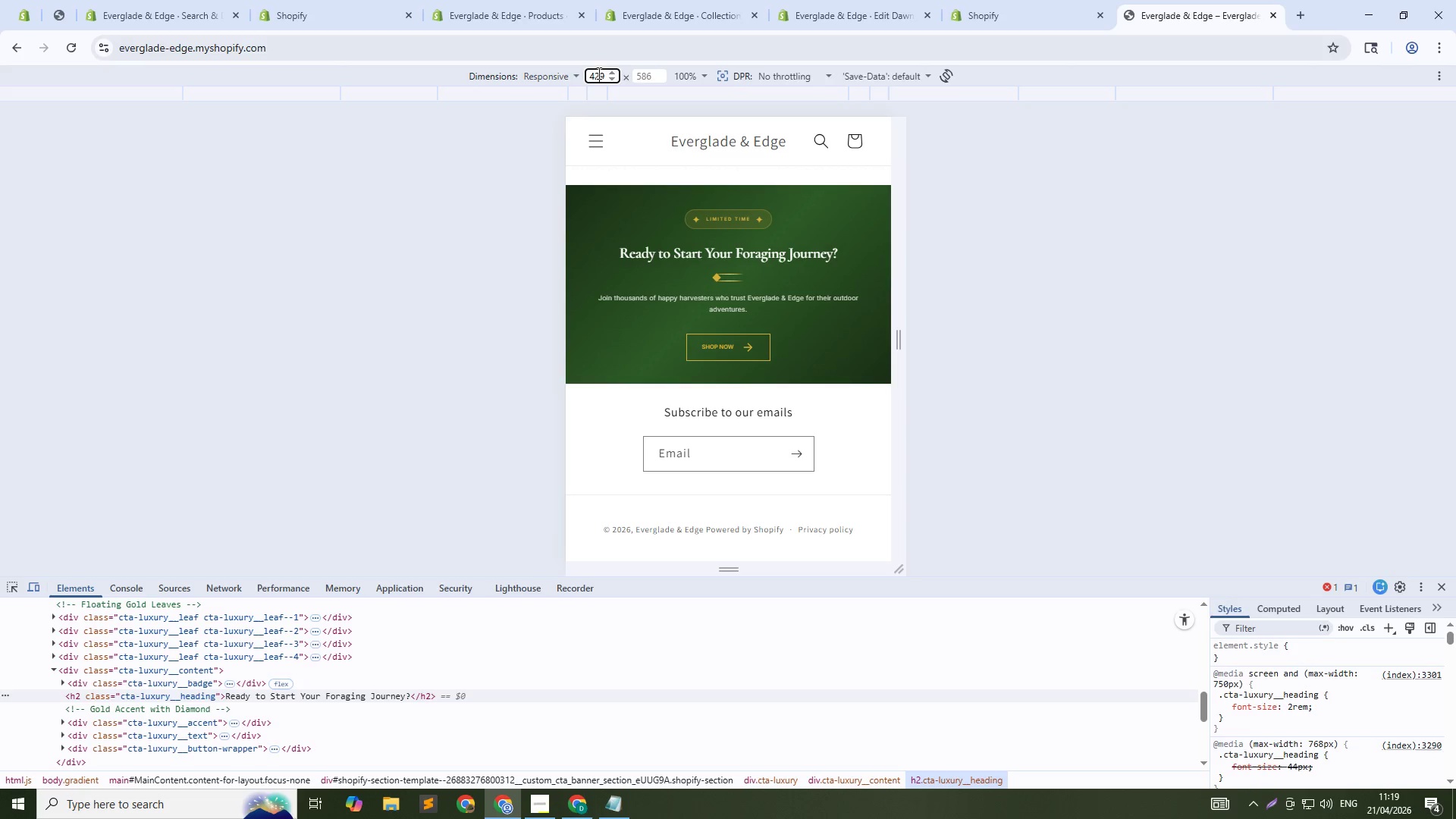 
double_click([598, 73])
 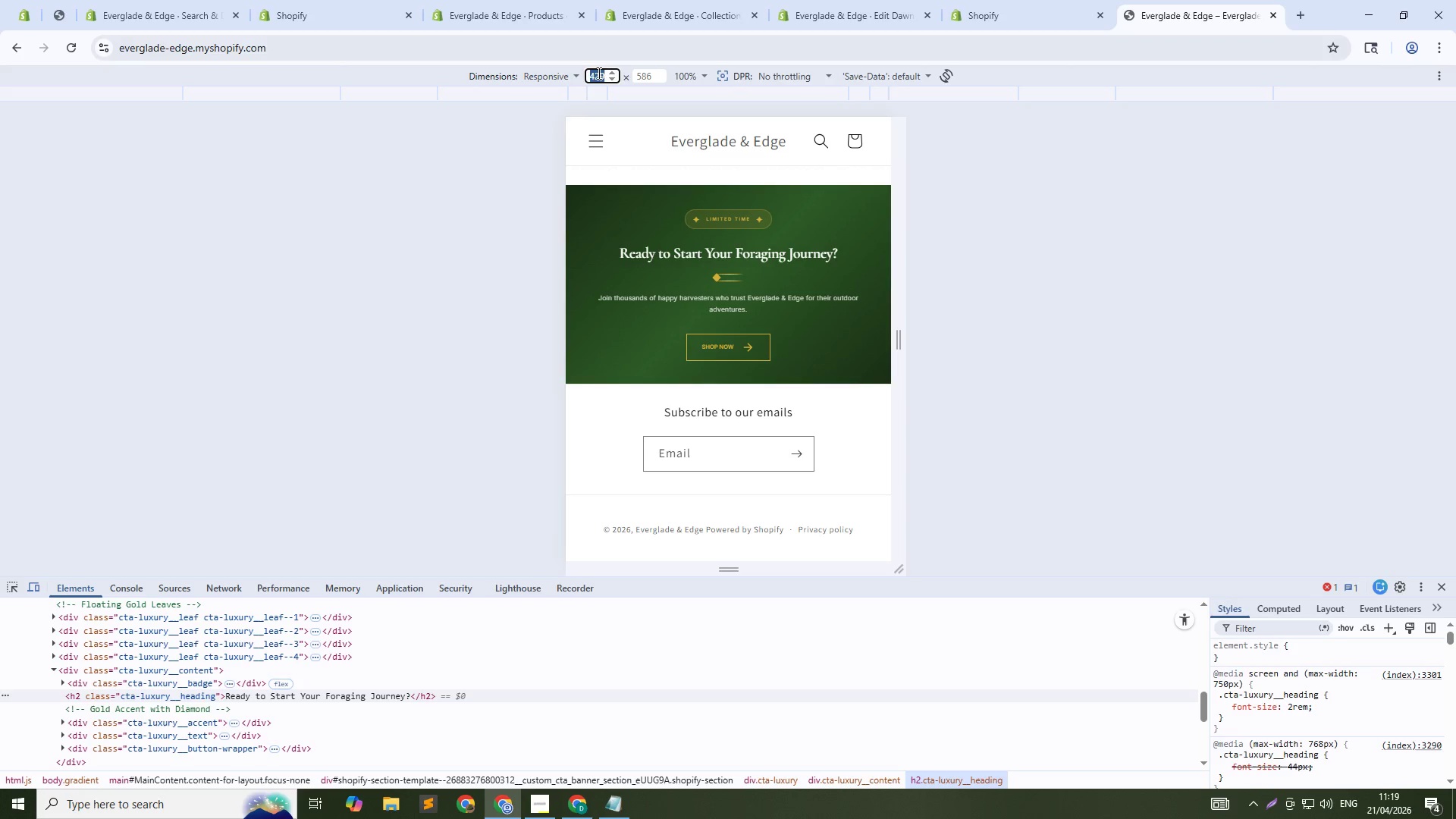 
key(Numpad4)
 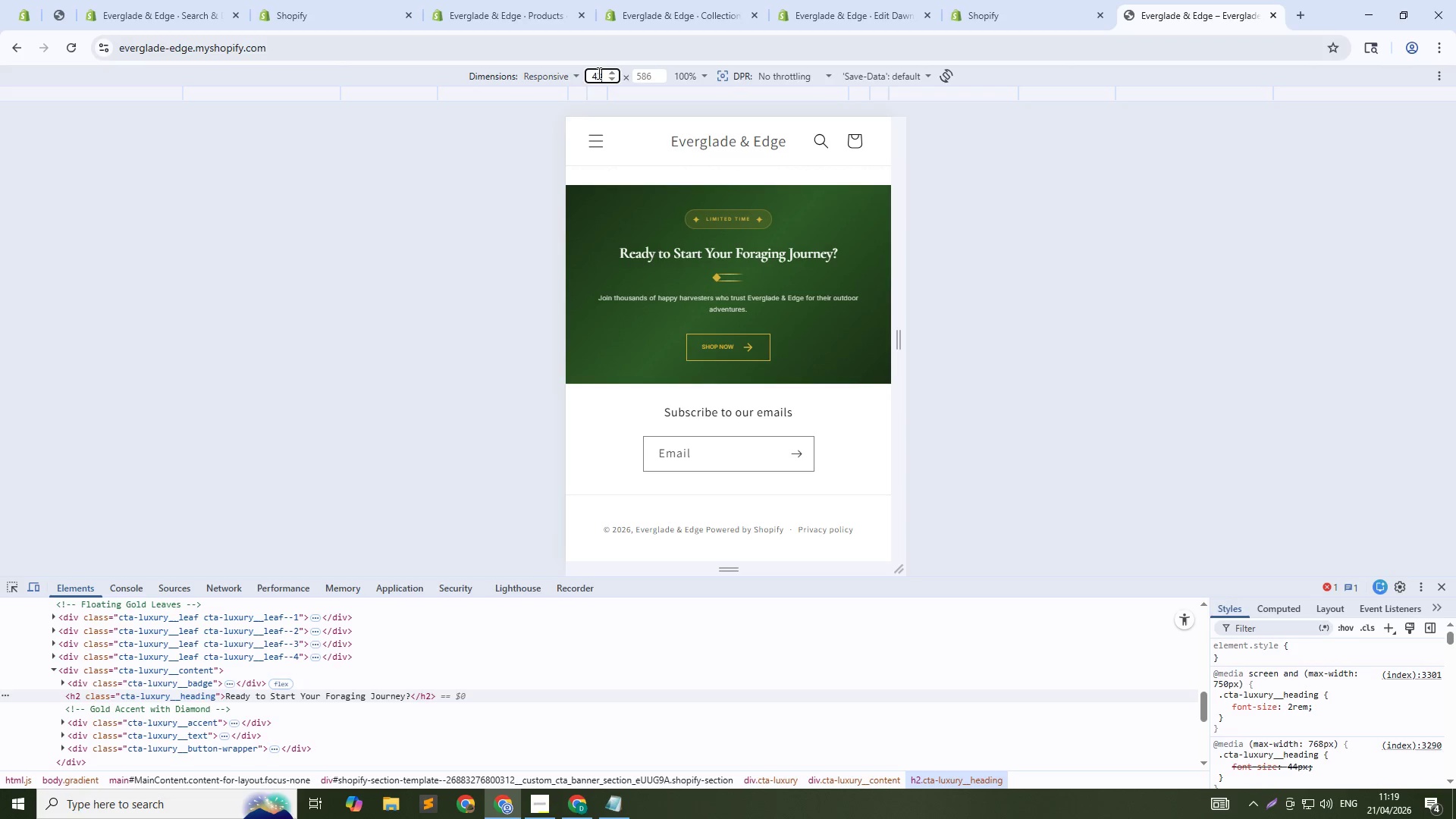 
key(Numpad3)
 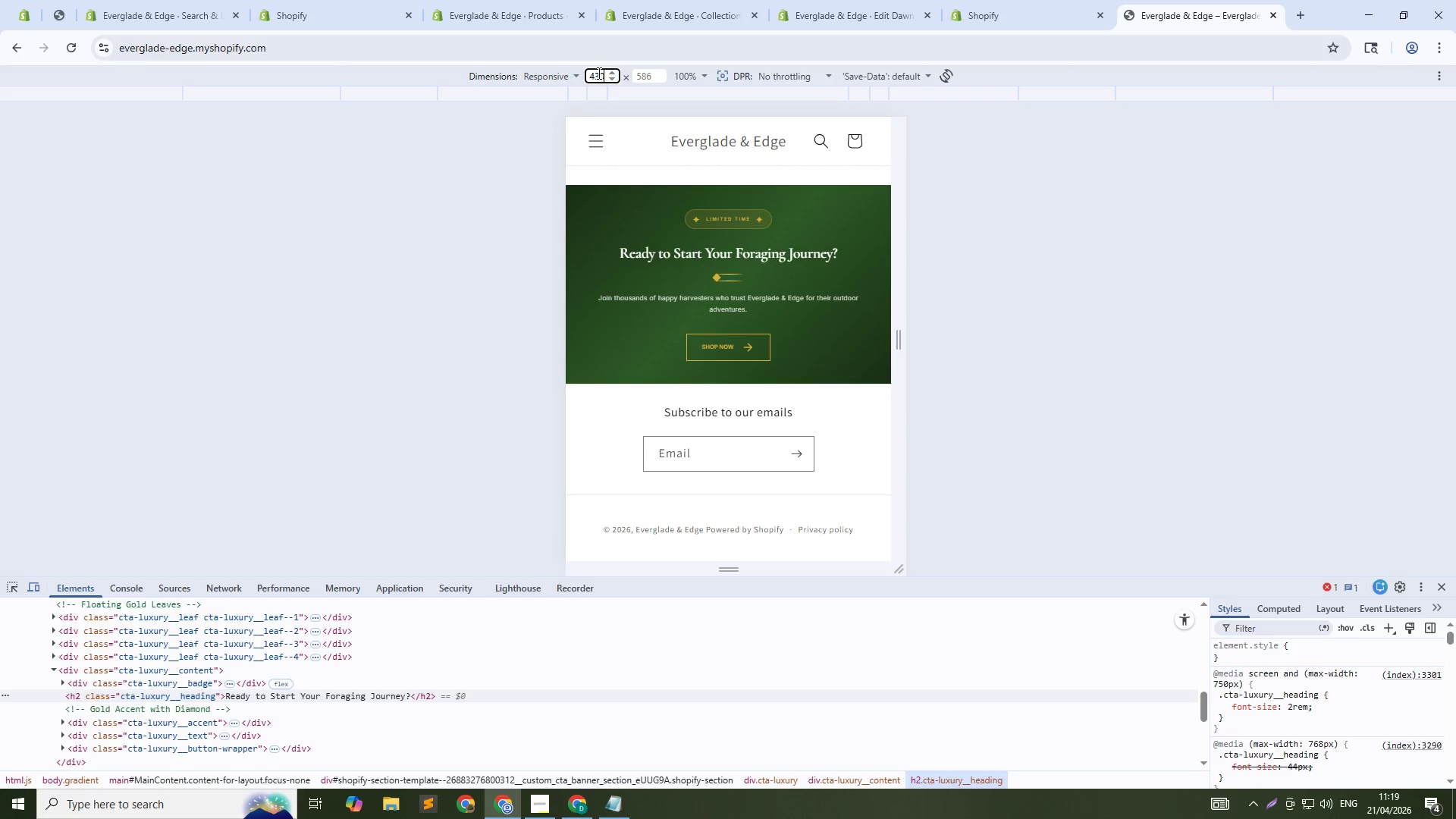 
key(Numpad0)
 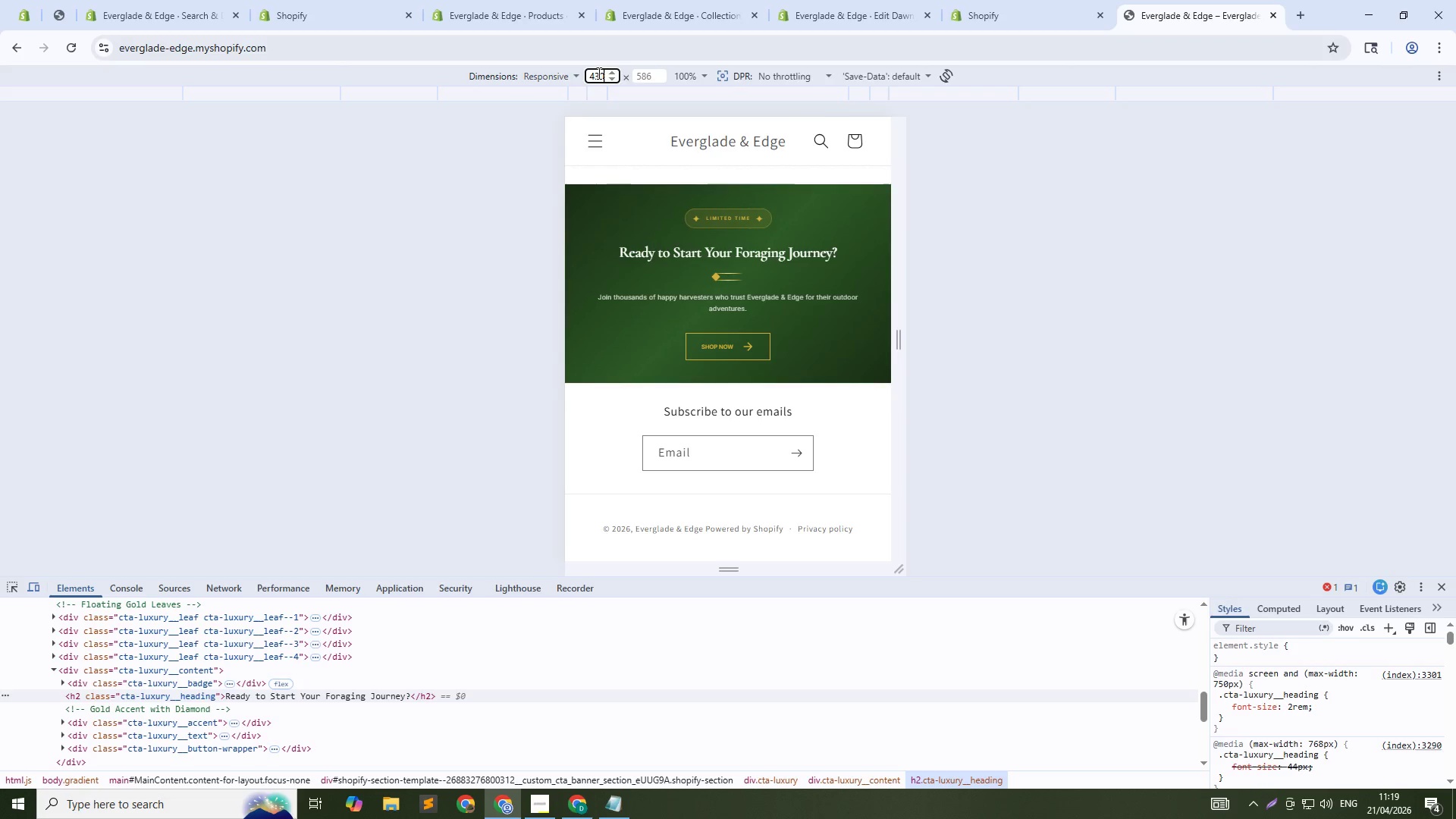 
key(NumpadEnter)
 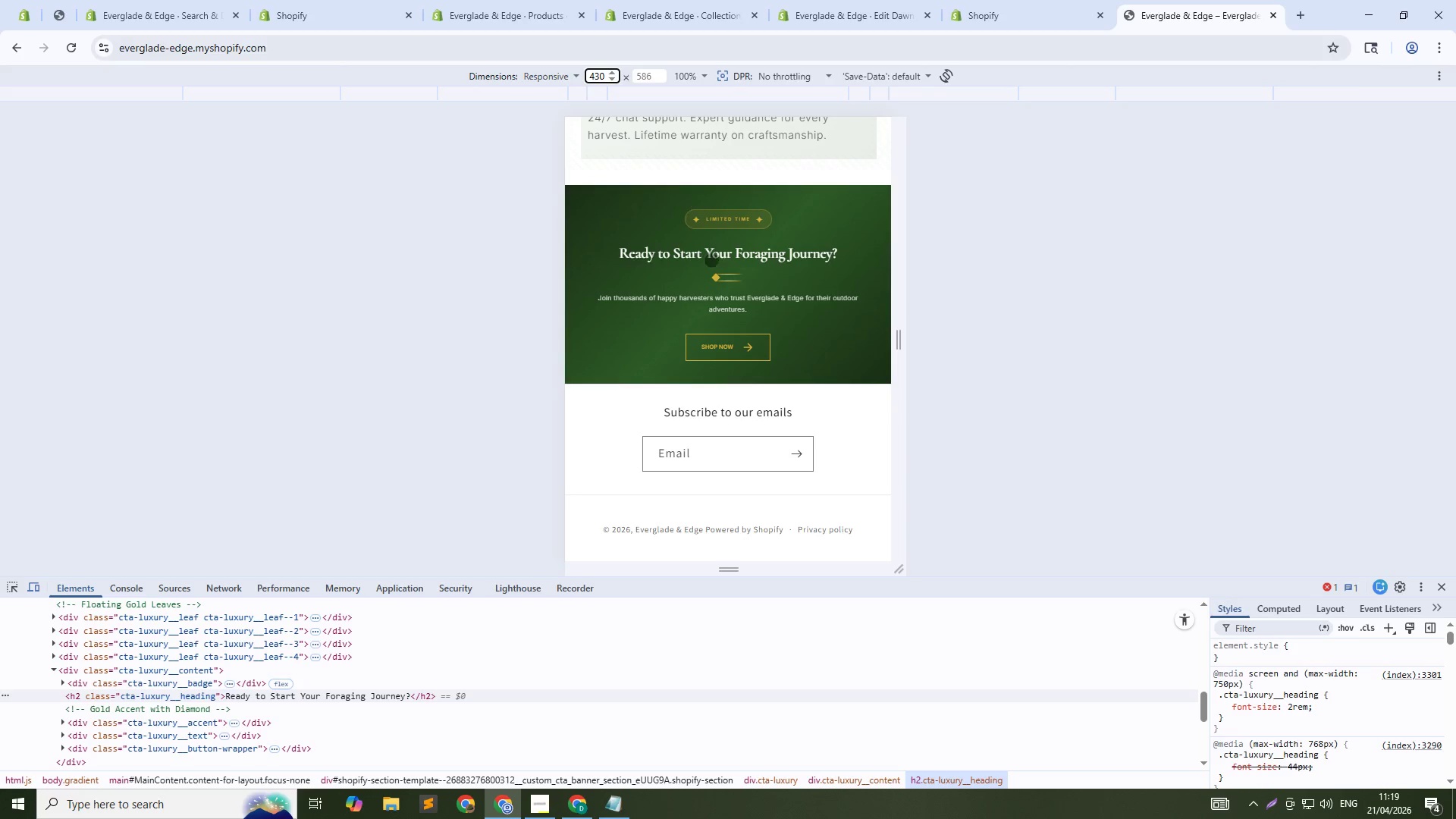 
scroll: coordinate [719, 301], scroll_direction: up, amount: 1.0
 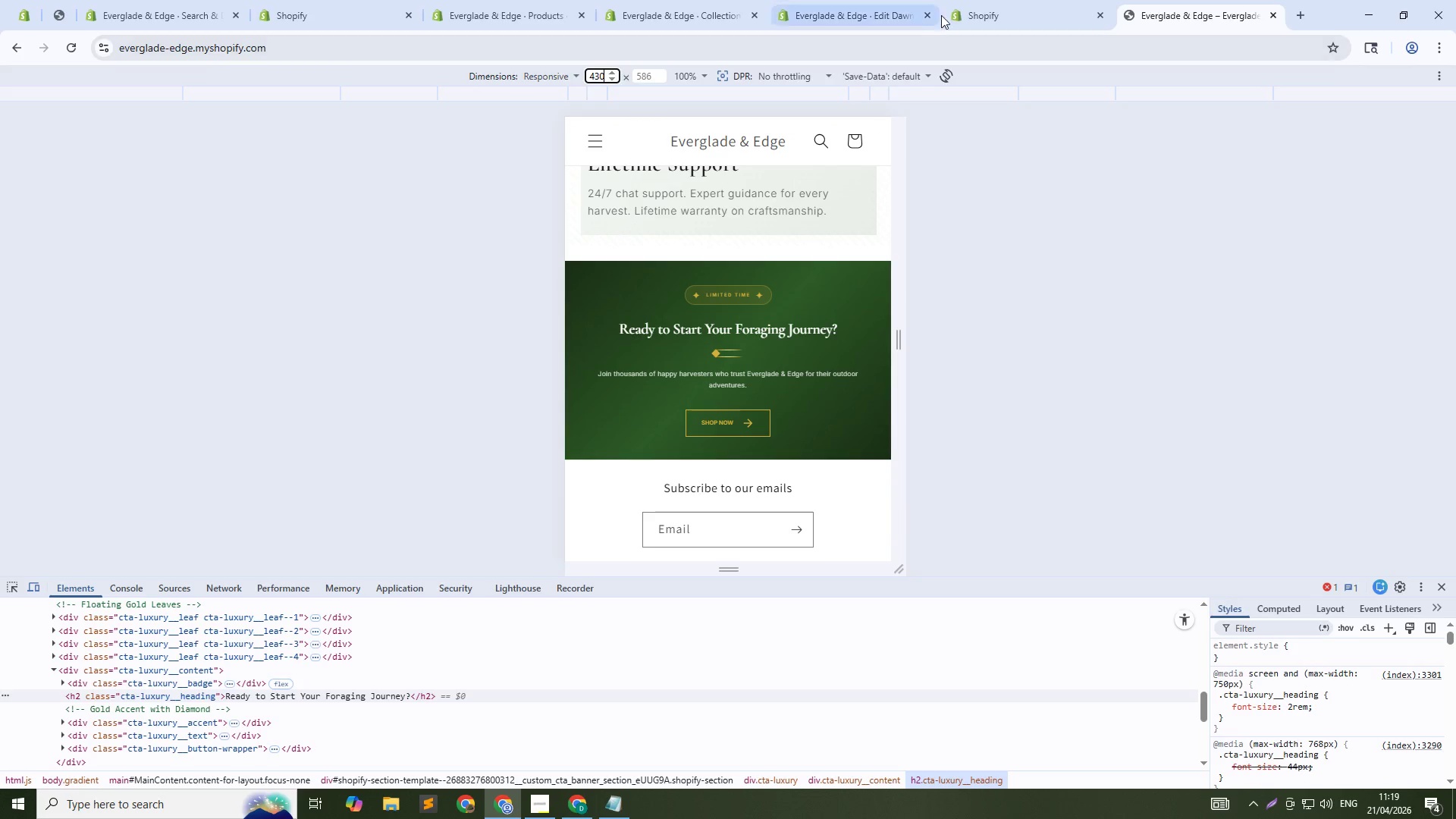 
left_click([968, 7])
 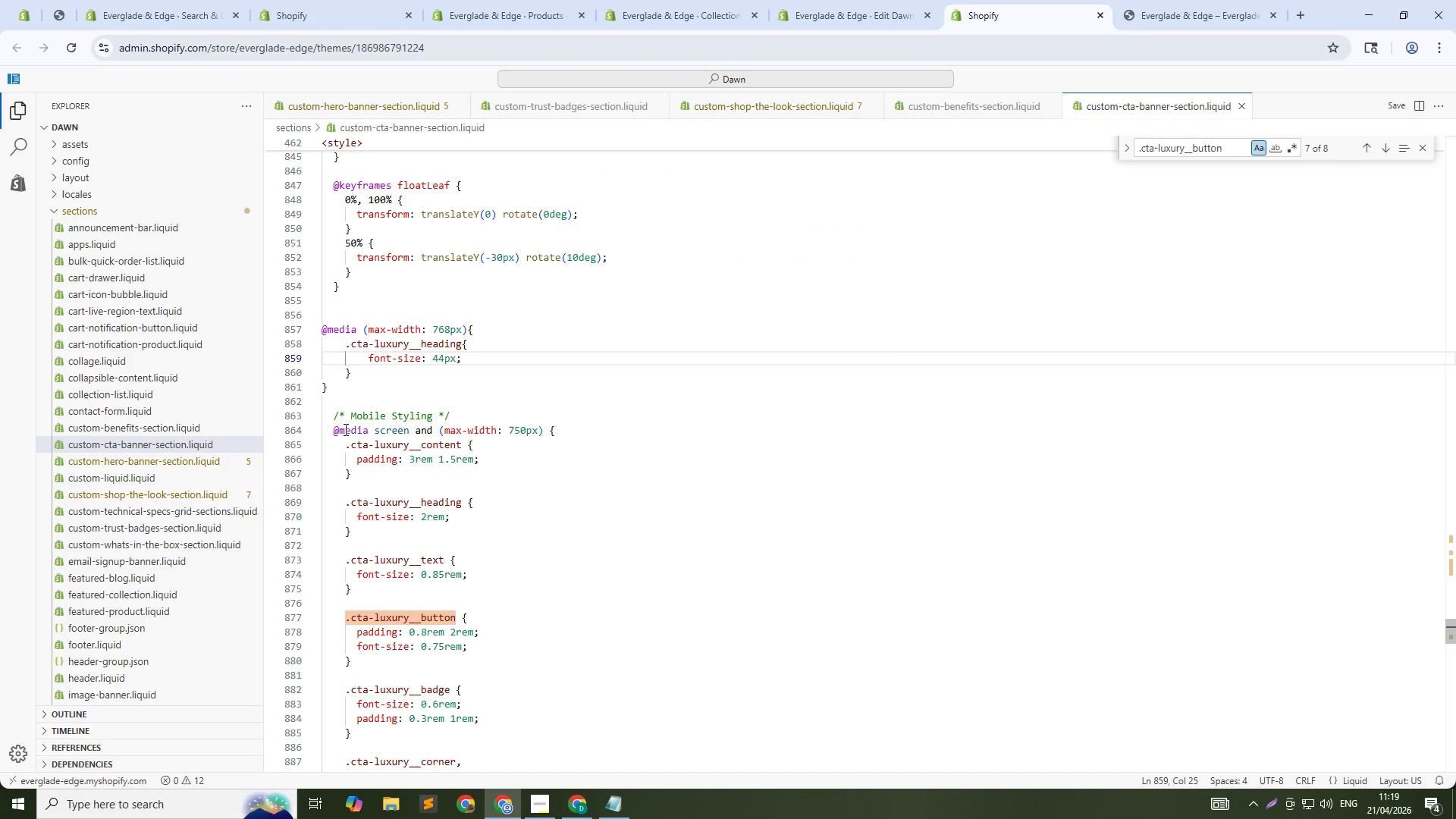 
left_click_drag(start_coordinate=[333, 414], to_coordinate=[512, 591])
 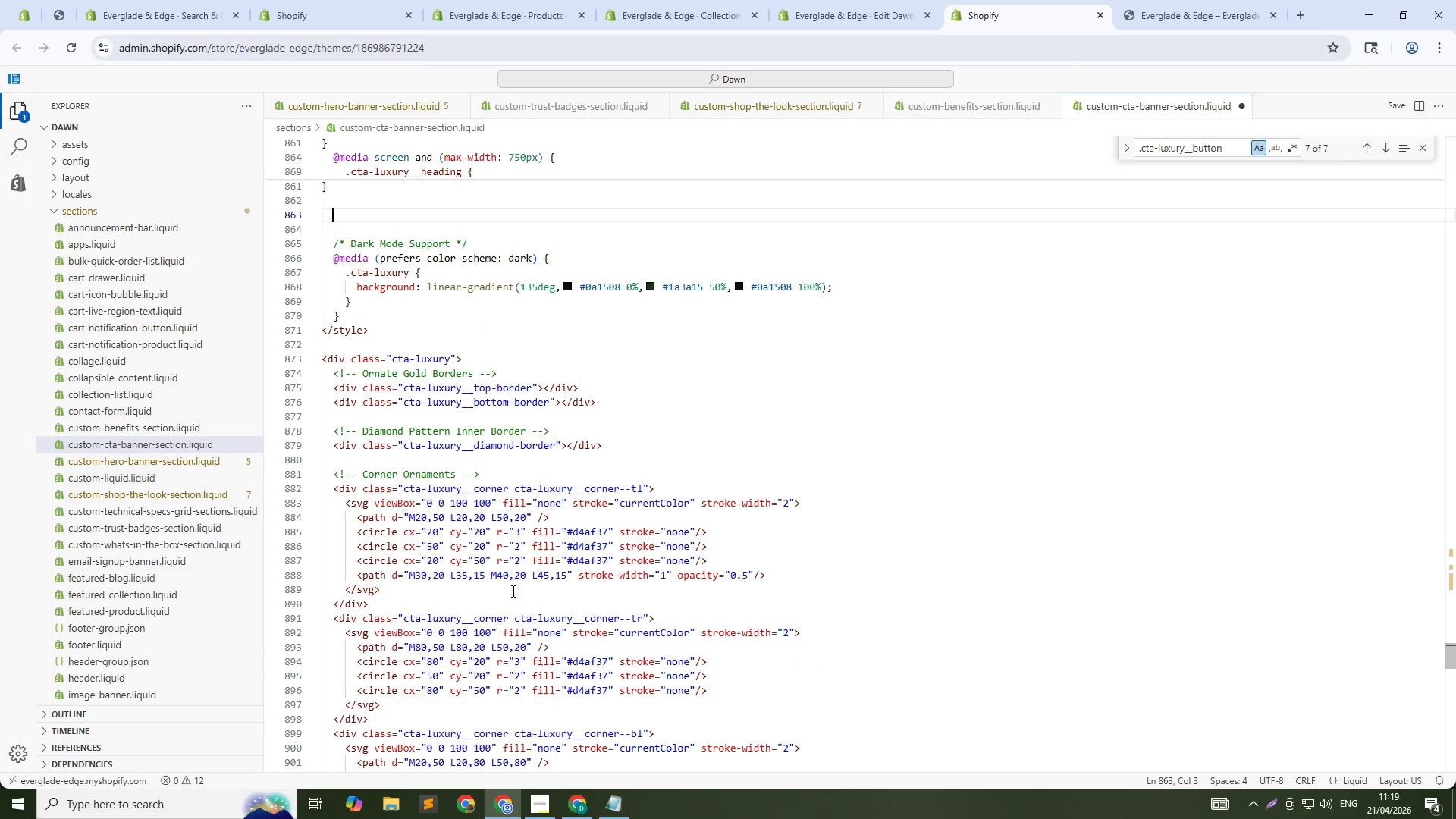 
scroll: coordinate [502, 563], scroll_direction: down, amount: 9.0
 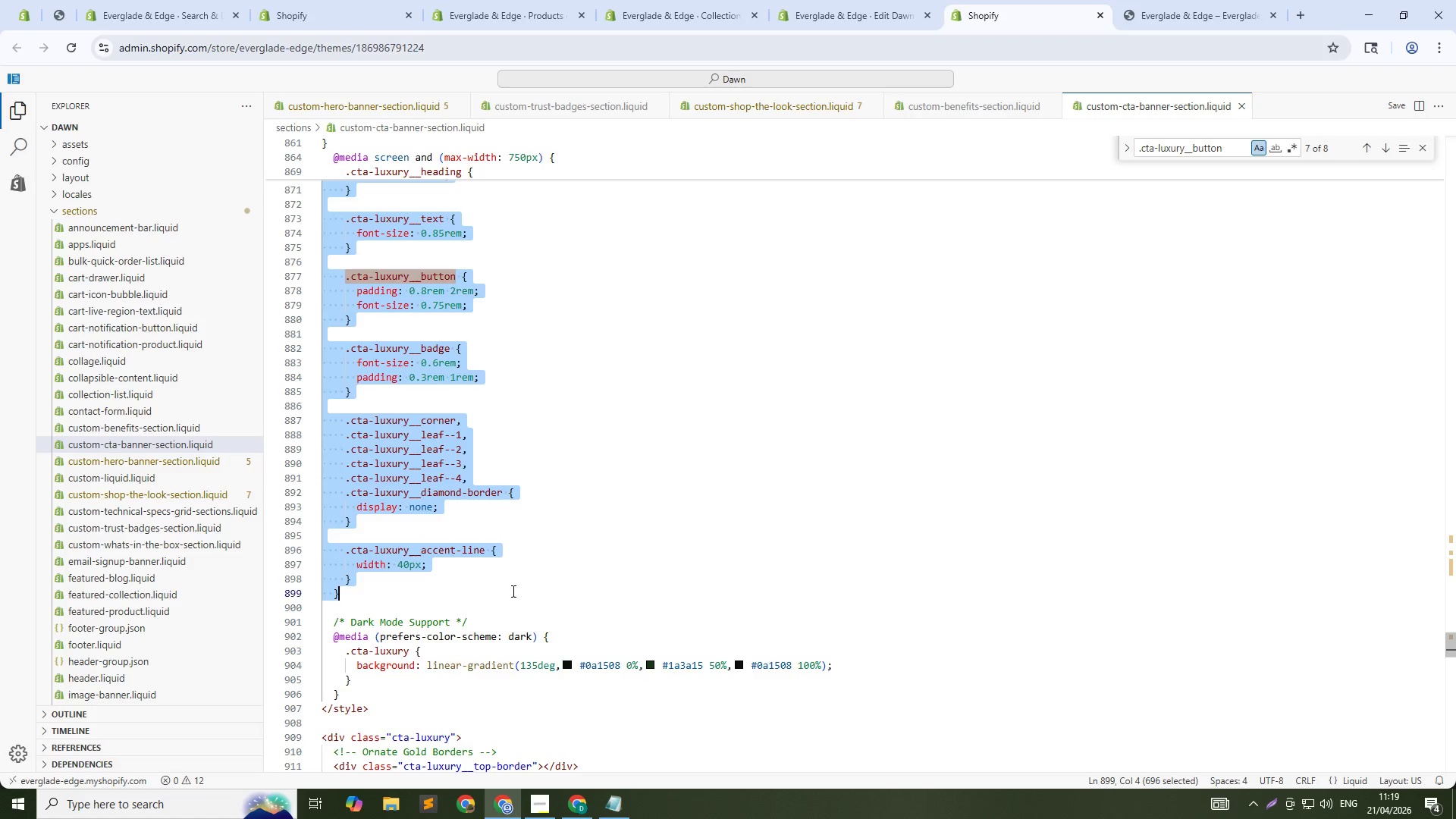 
key(Backspace)
 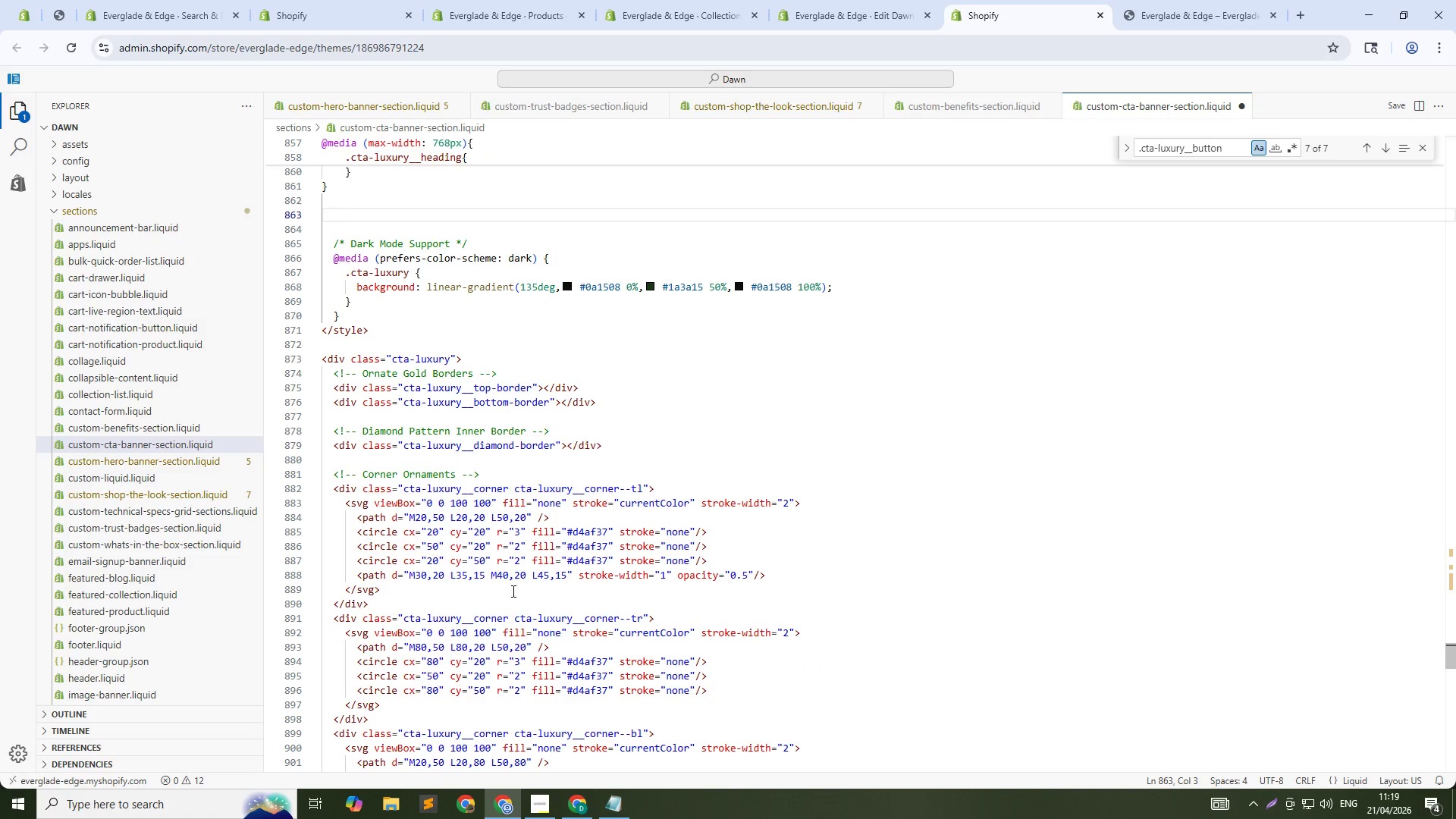 
key(Control+ControlLeft)
 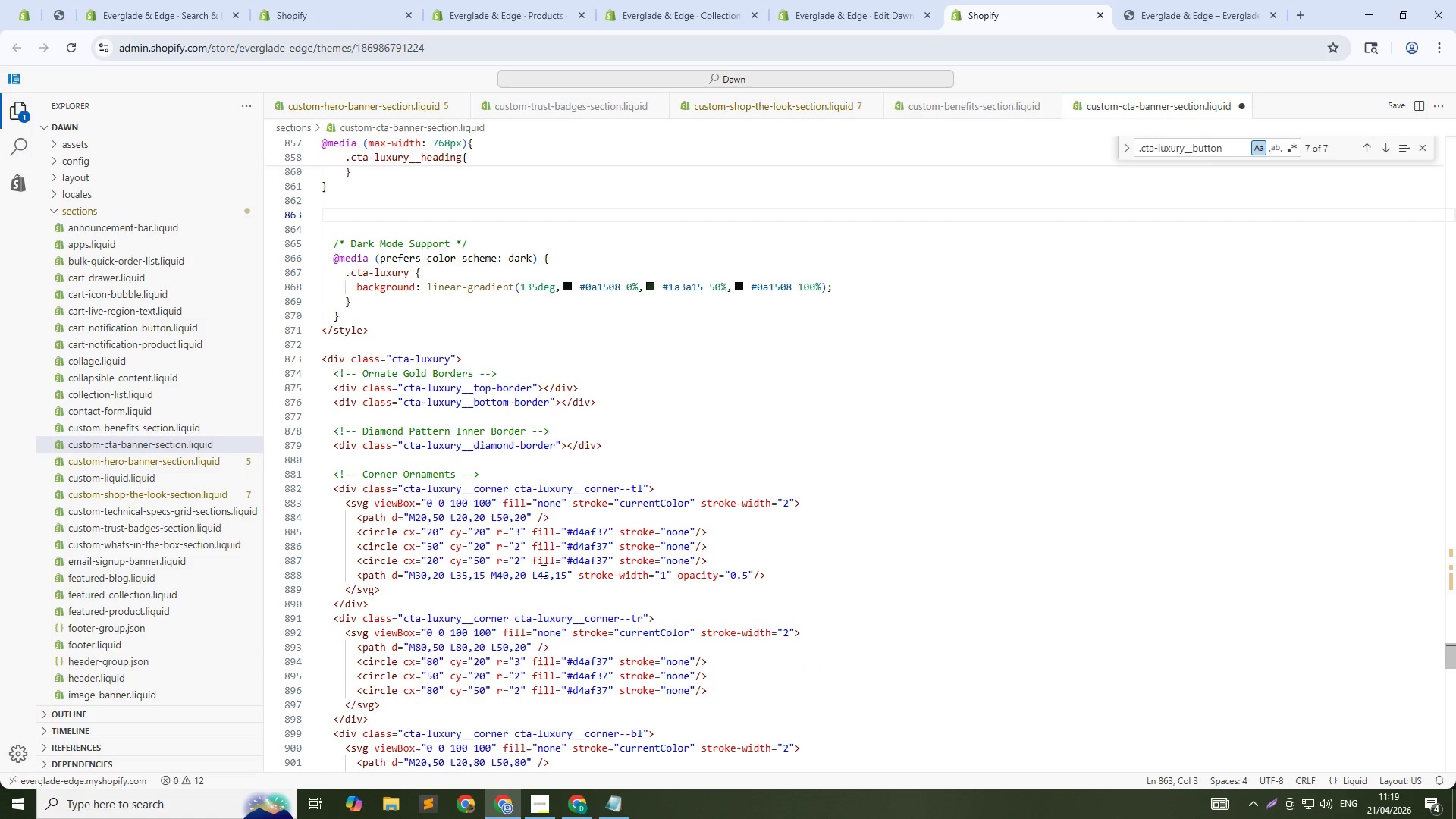 
key(Control+S)
 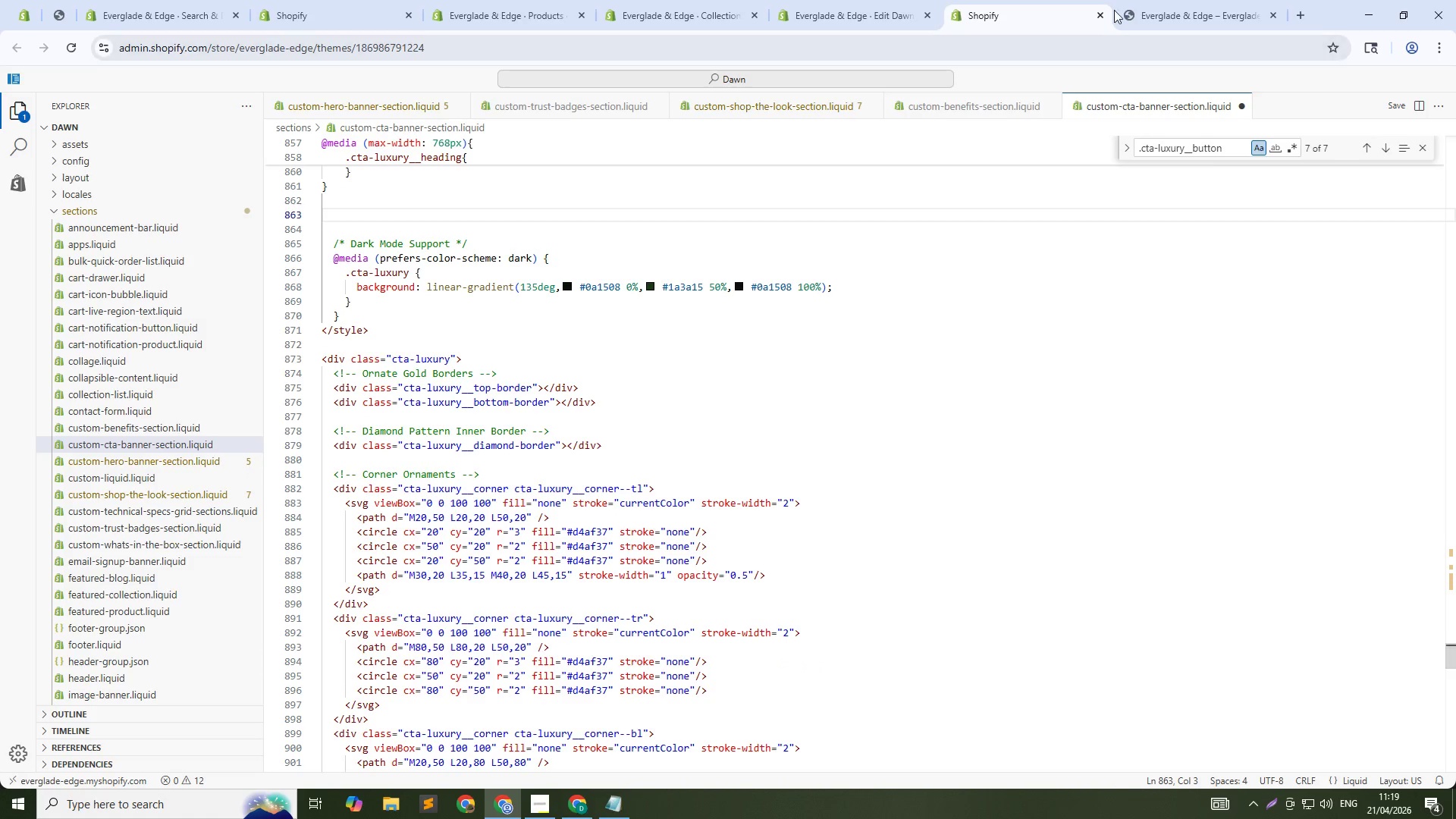 
left_click([1164, 4])
 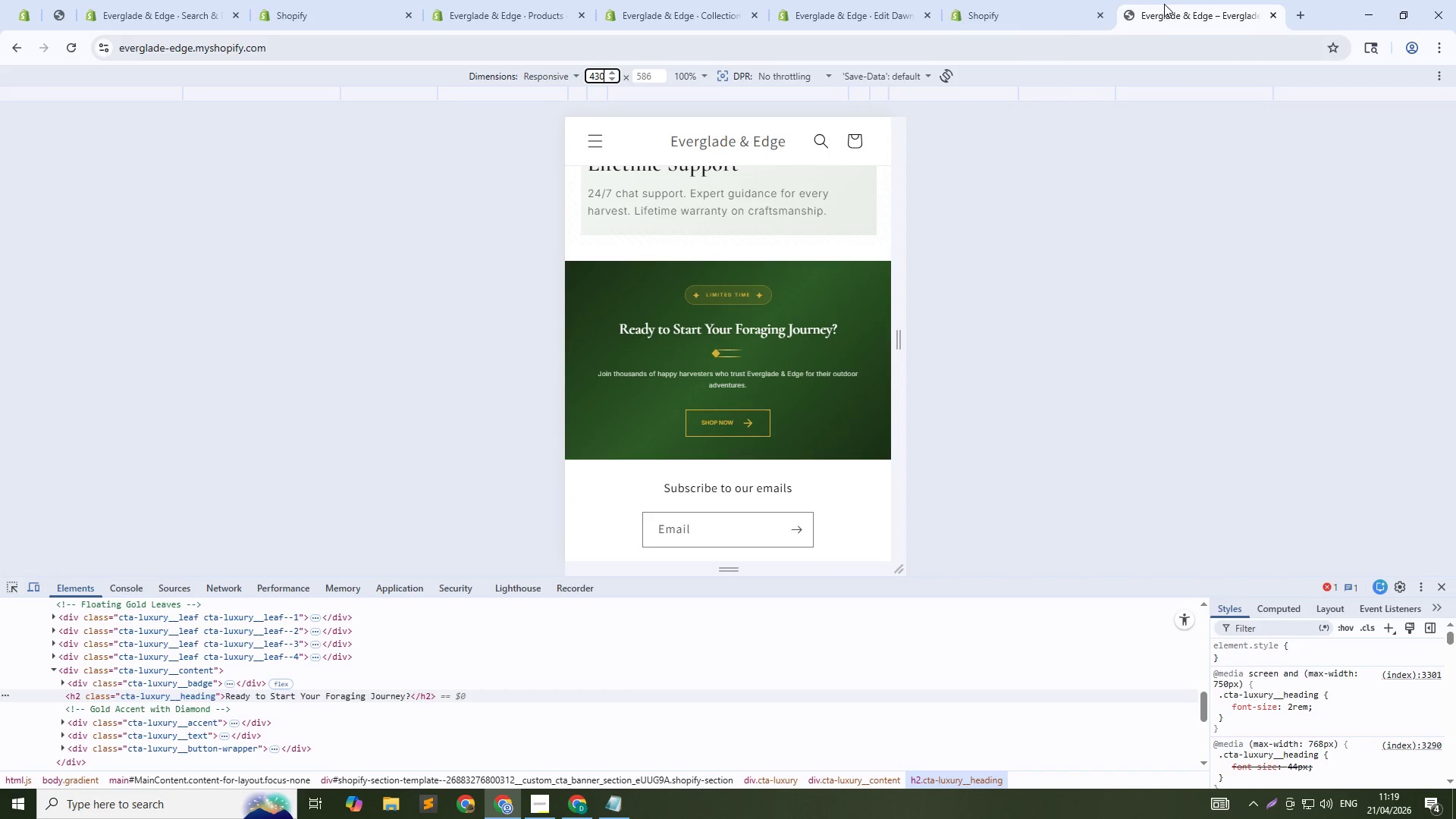 
key(Control+Shift+R)
 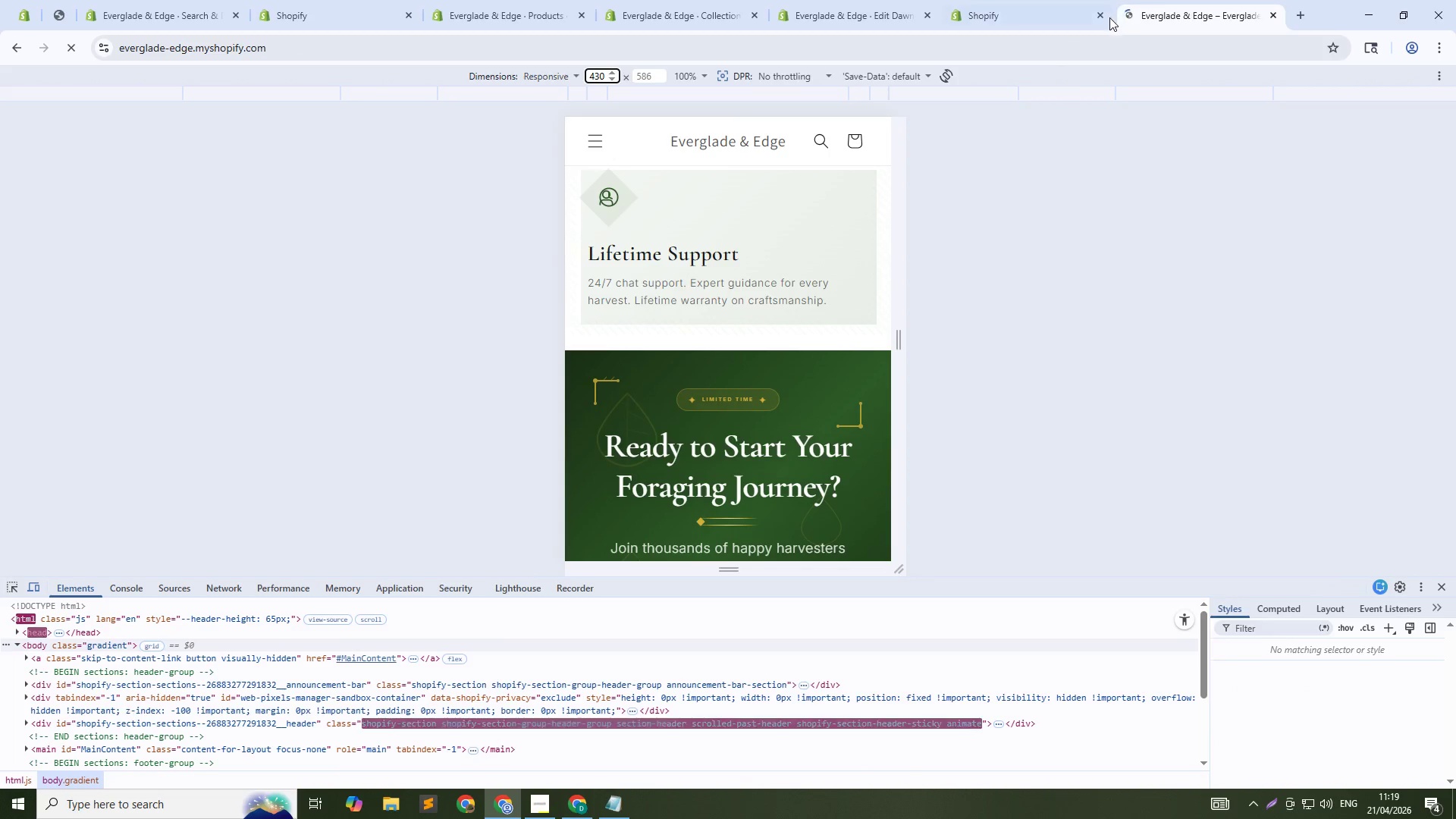 
scroll: coordinate [811, 343], scroll_direction: down, amount: 1.0
 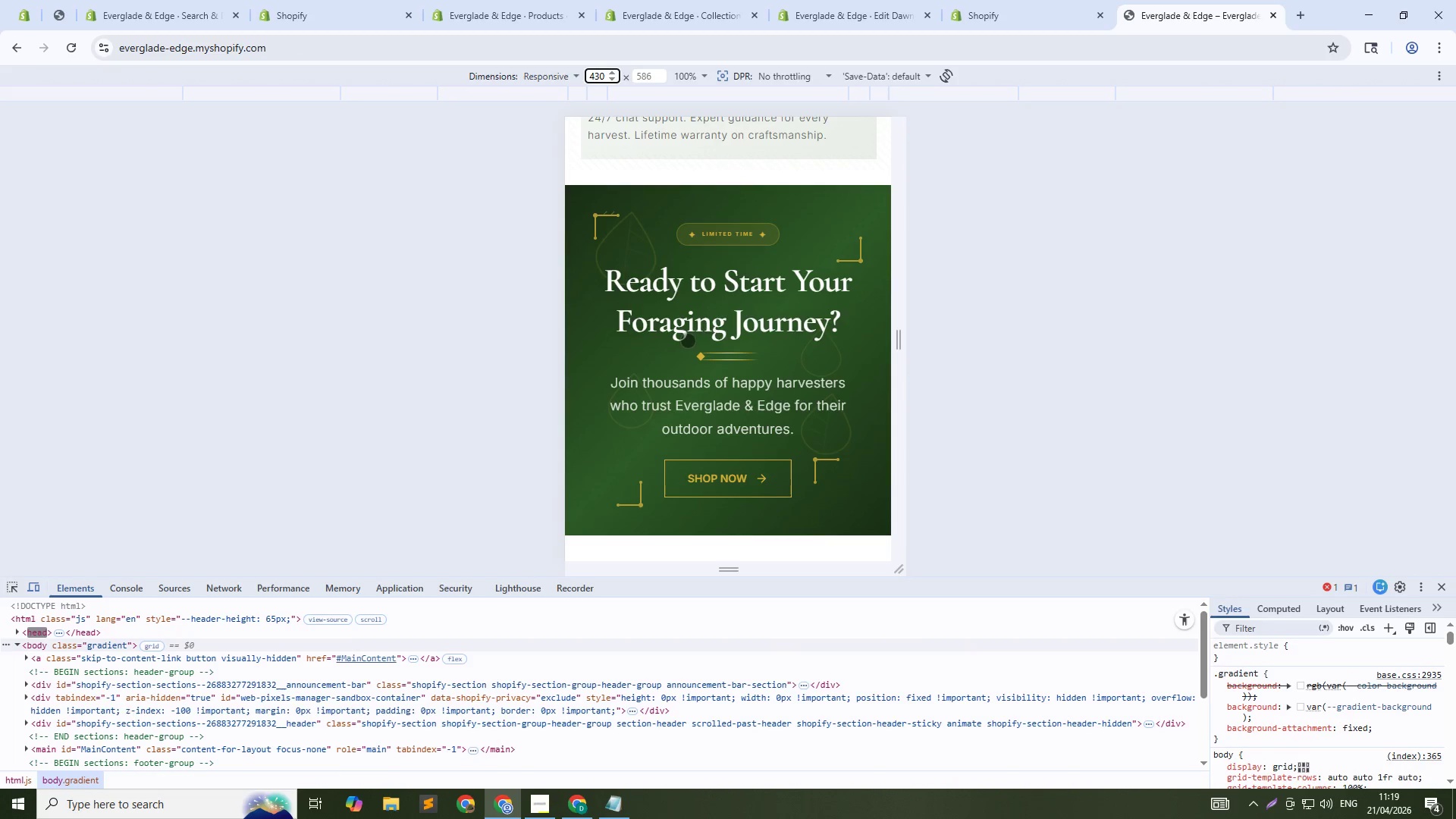 
left_click([1022, 0])
 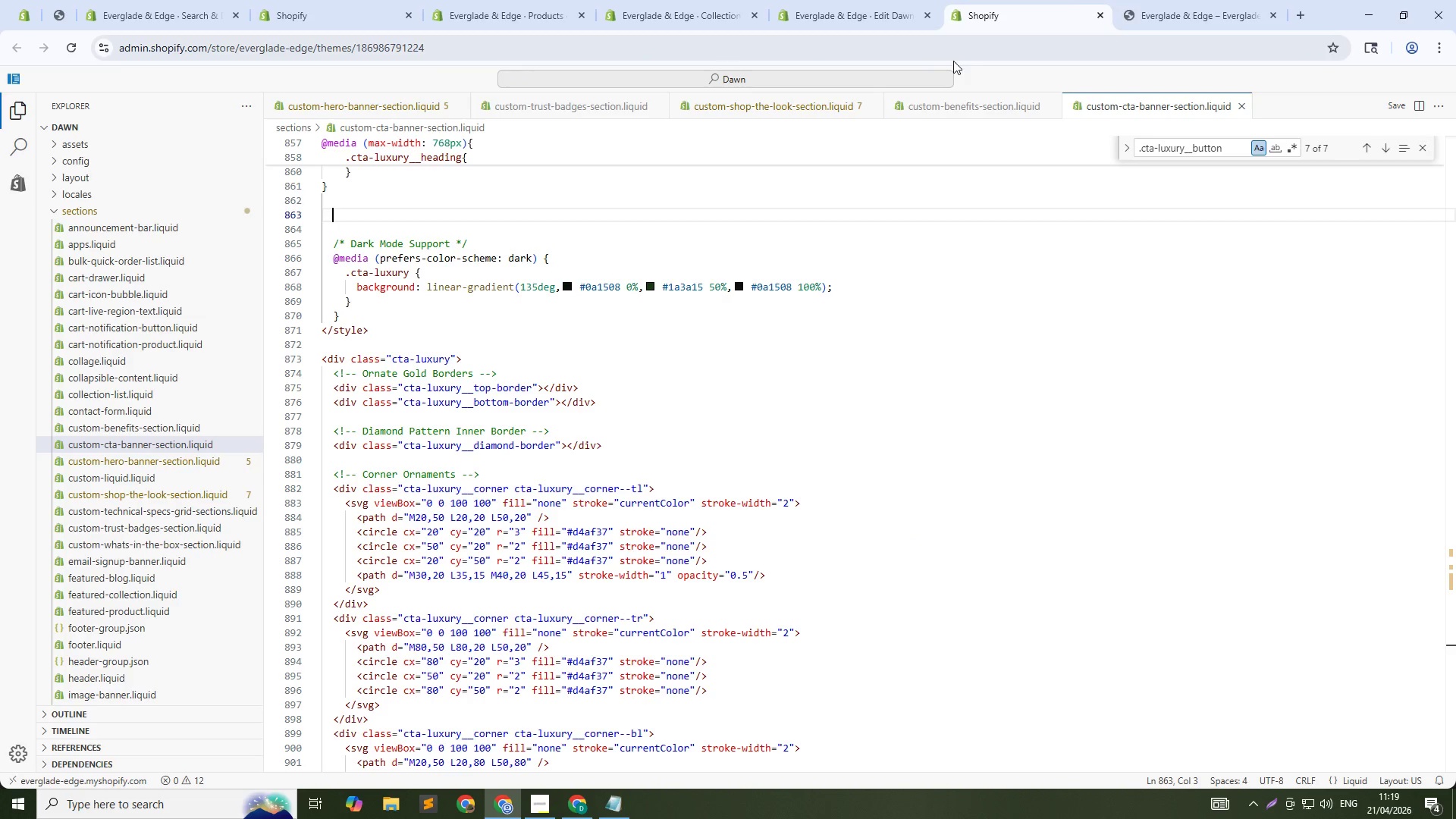 
key(Control+Z)
 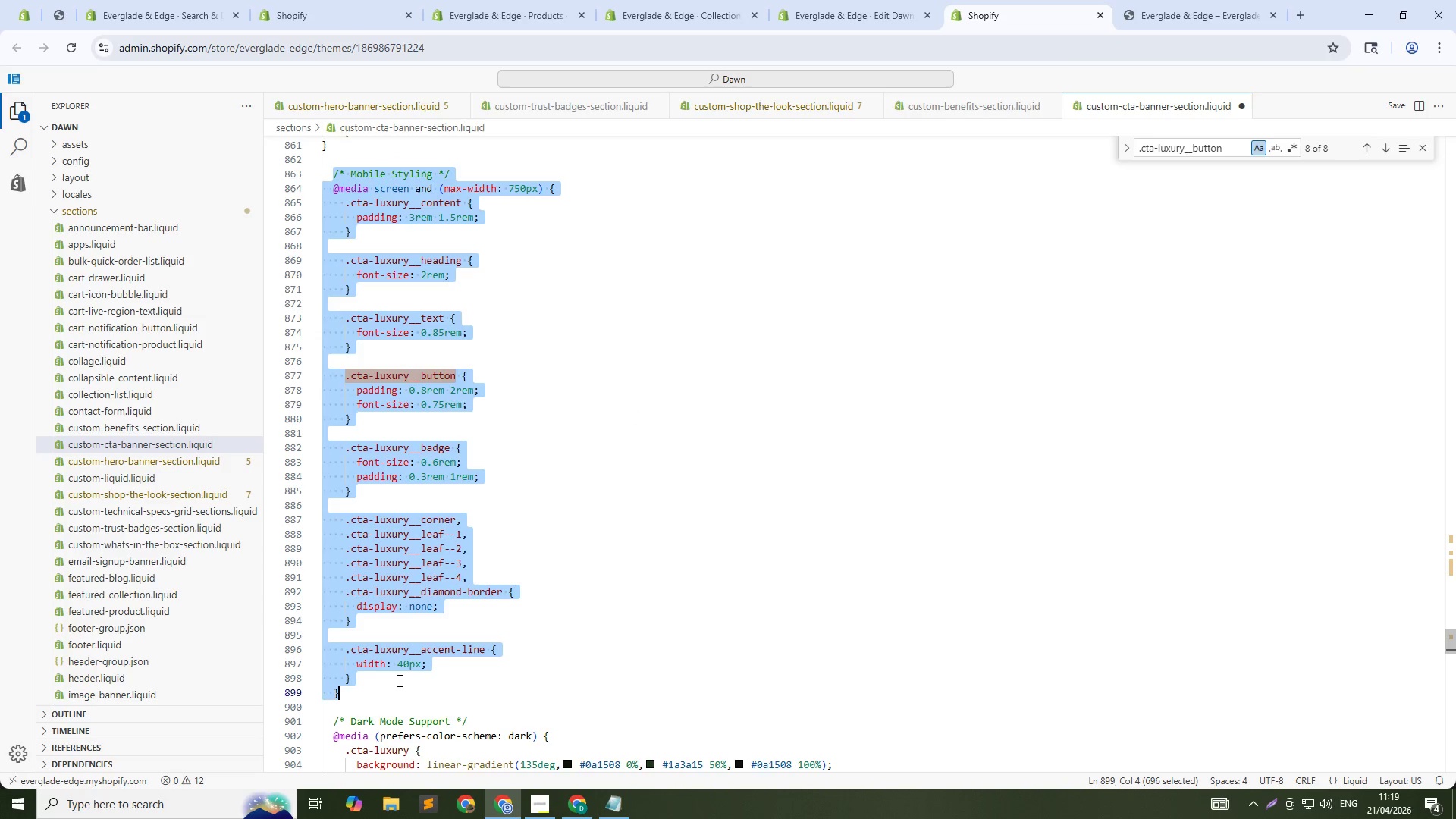 
left_click([1159, 0])
 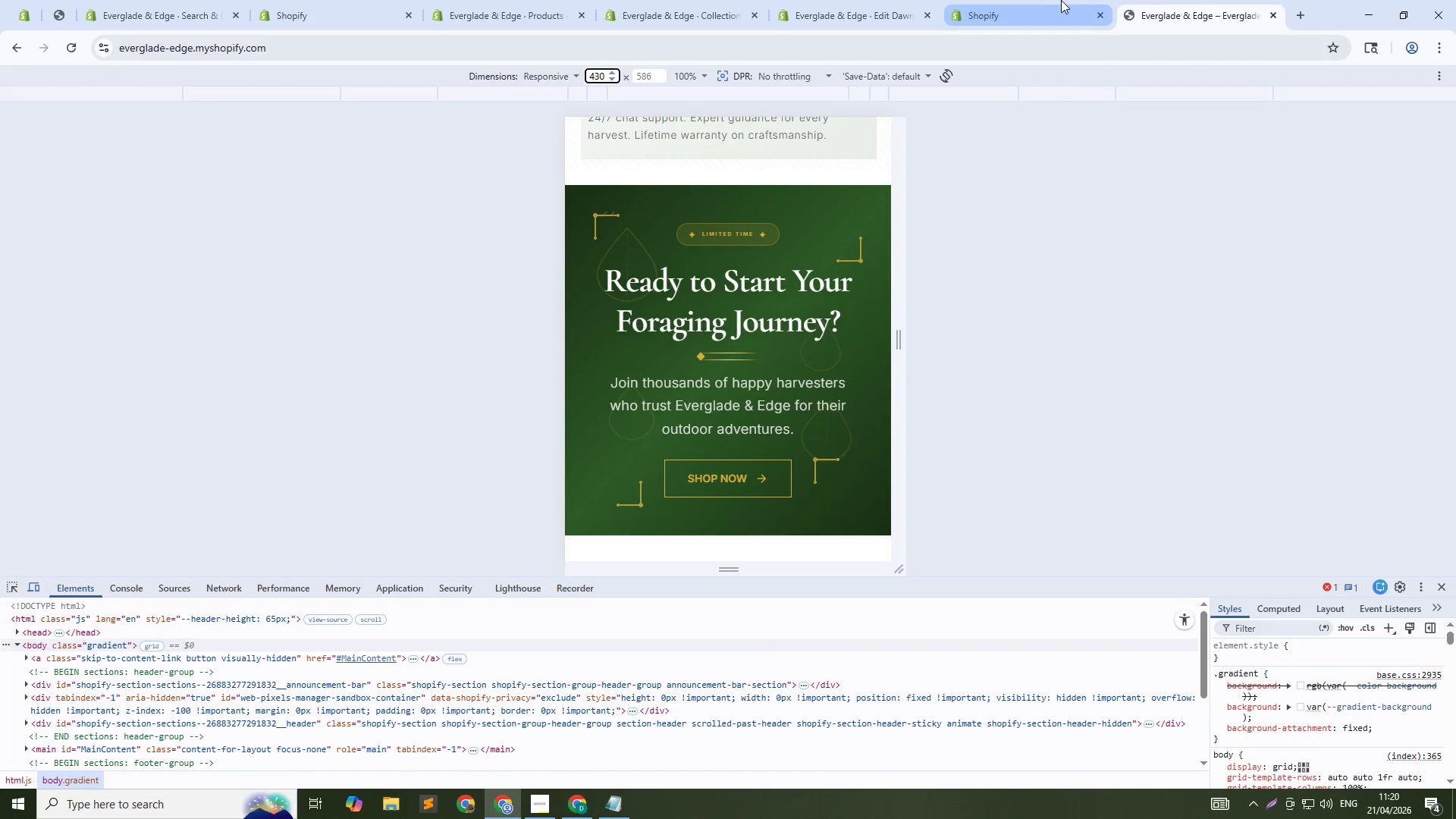 
wait(5.01)
 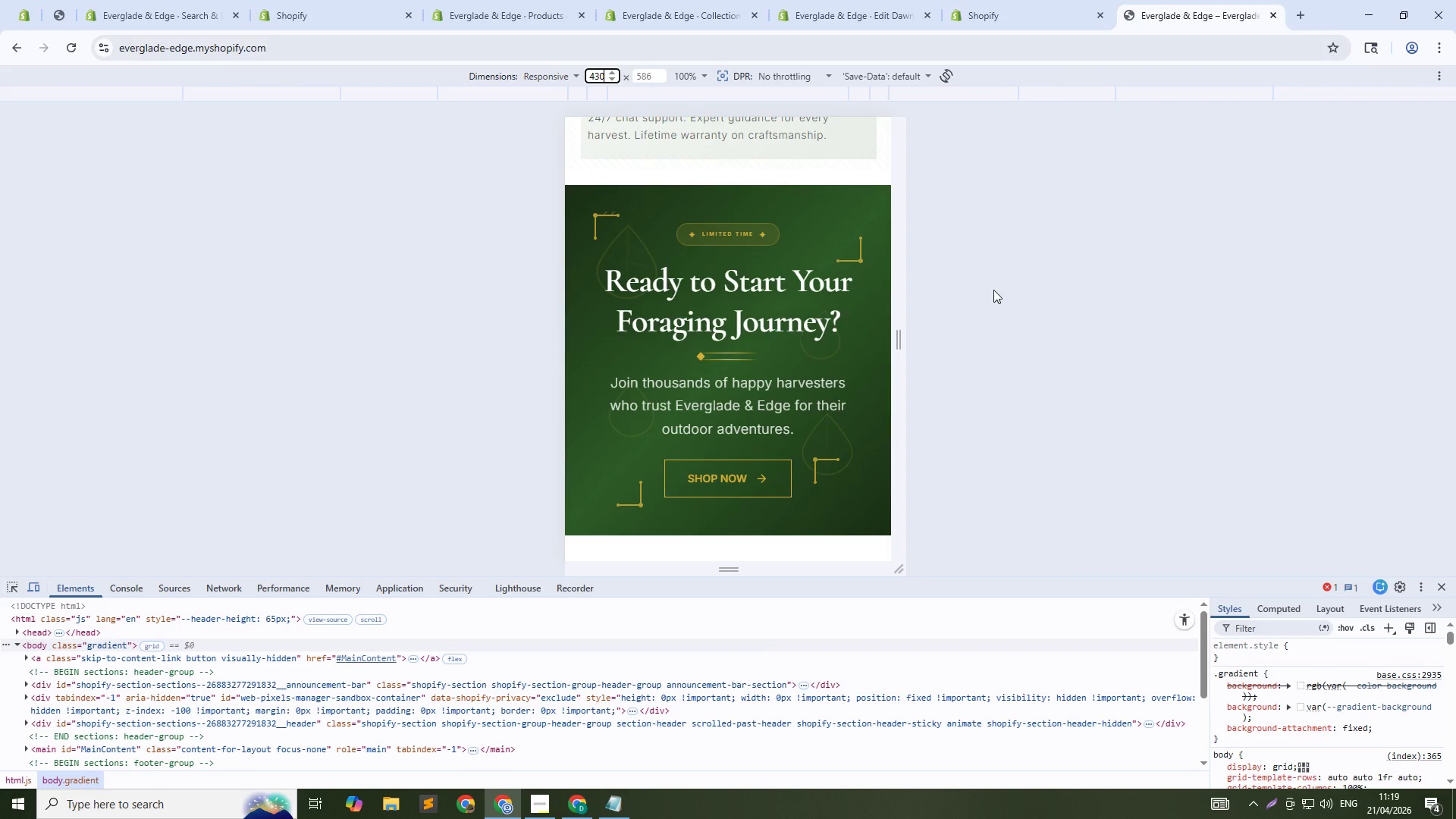 
left_click([1001, 0])
 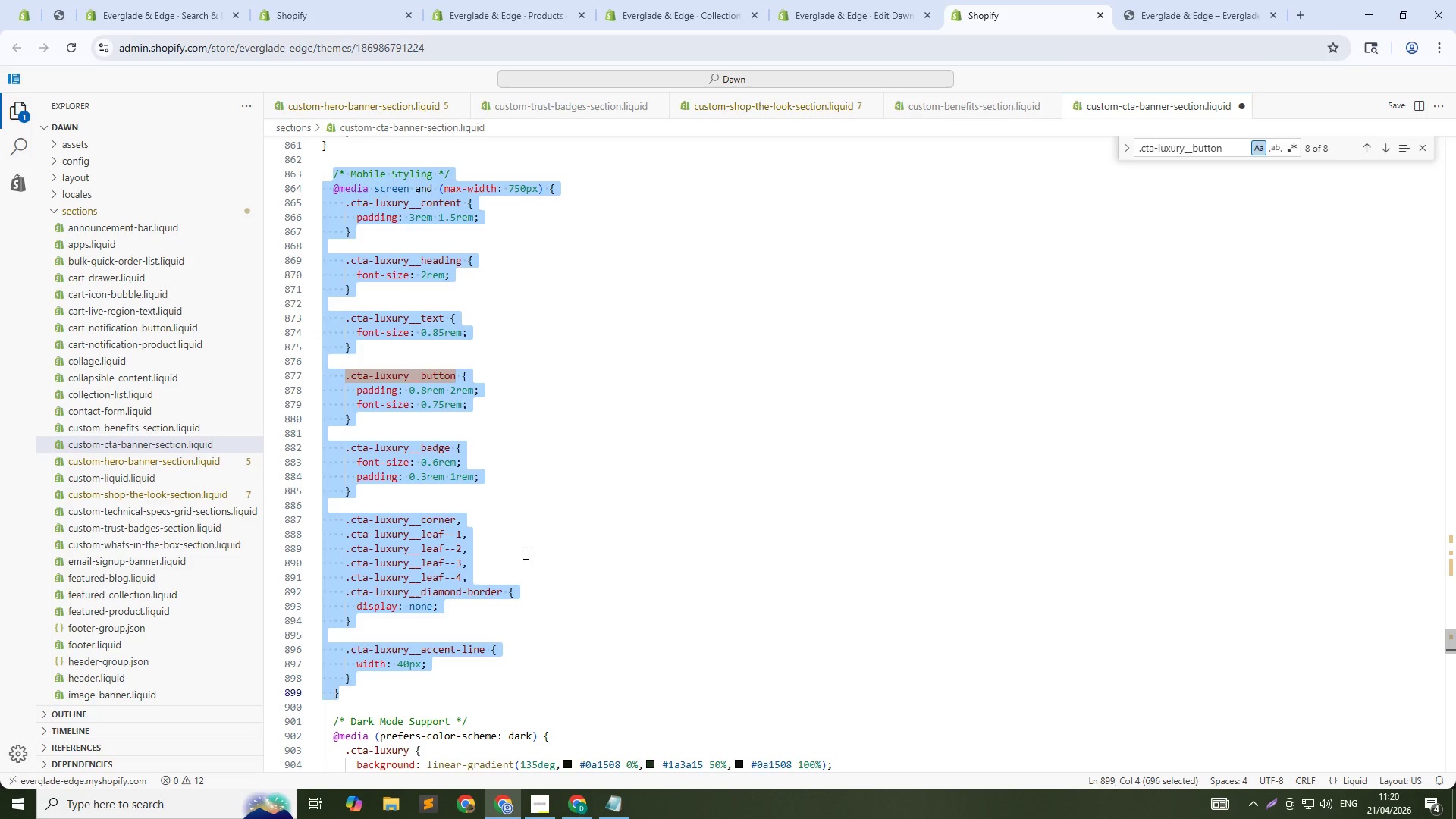 
left_click([1159, 0])
 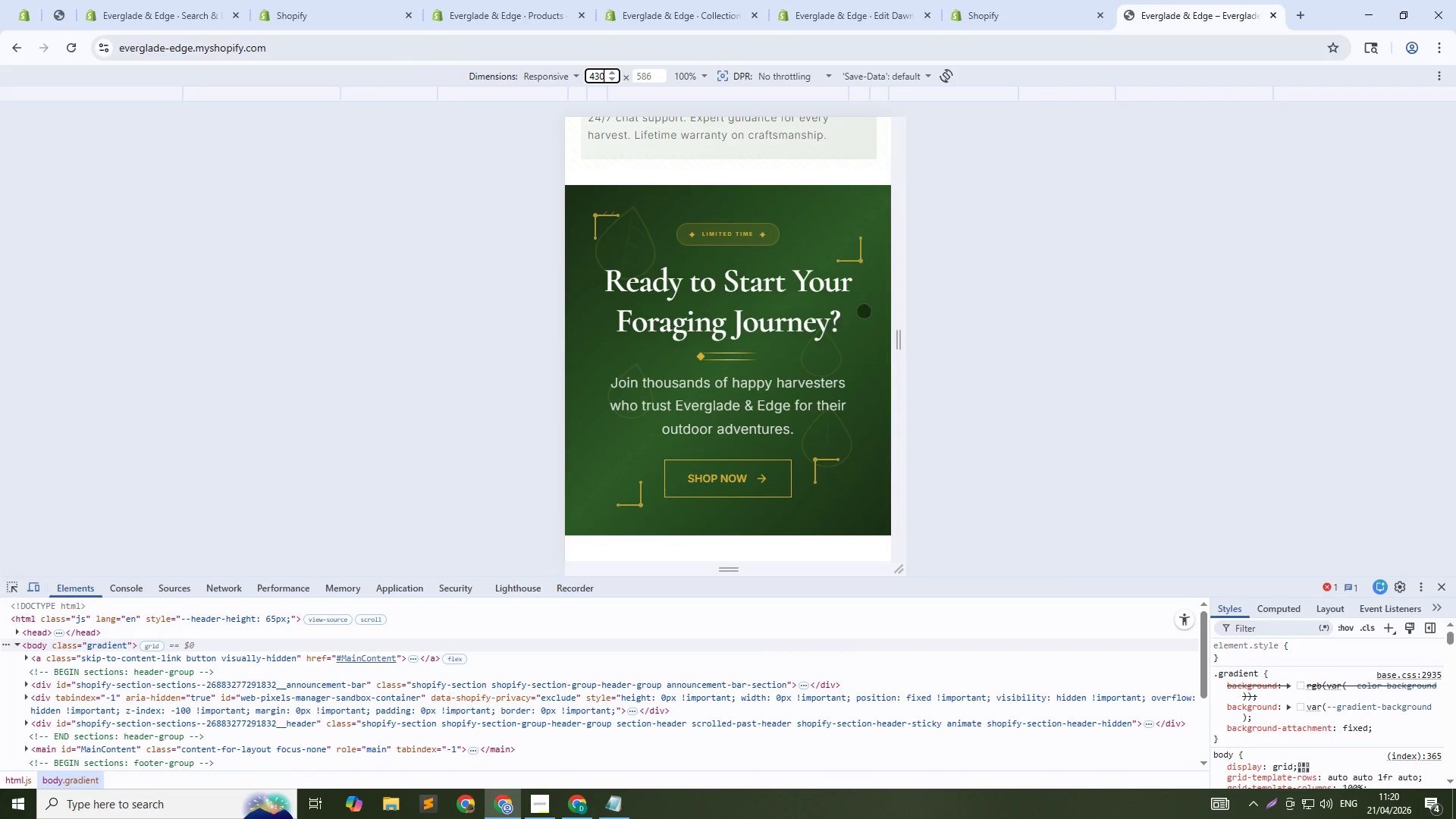 
key(Control+Shift+C)
 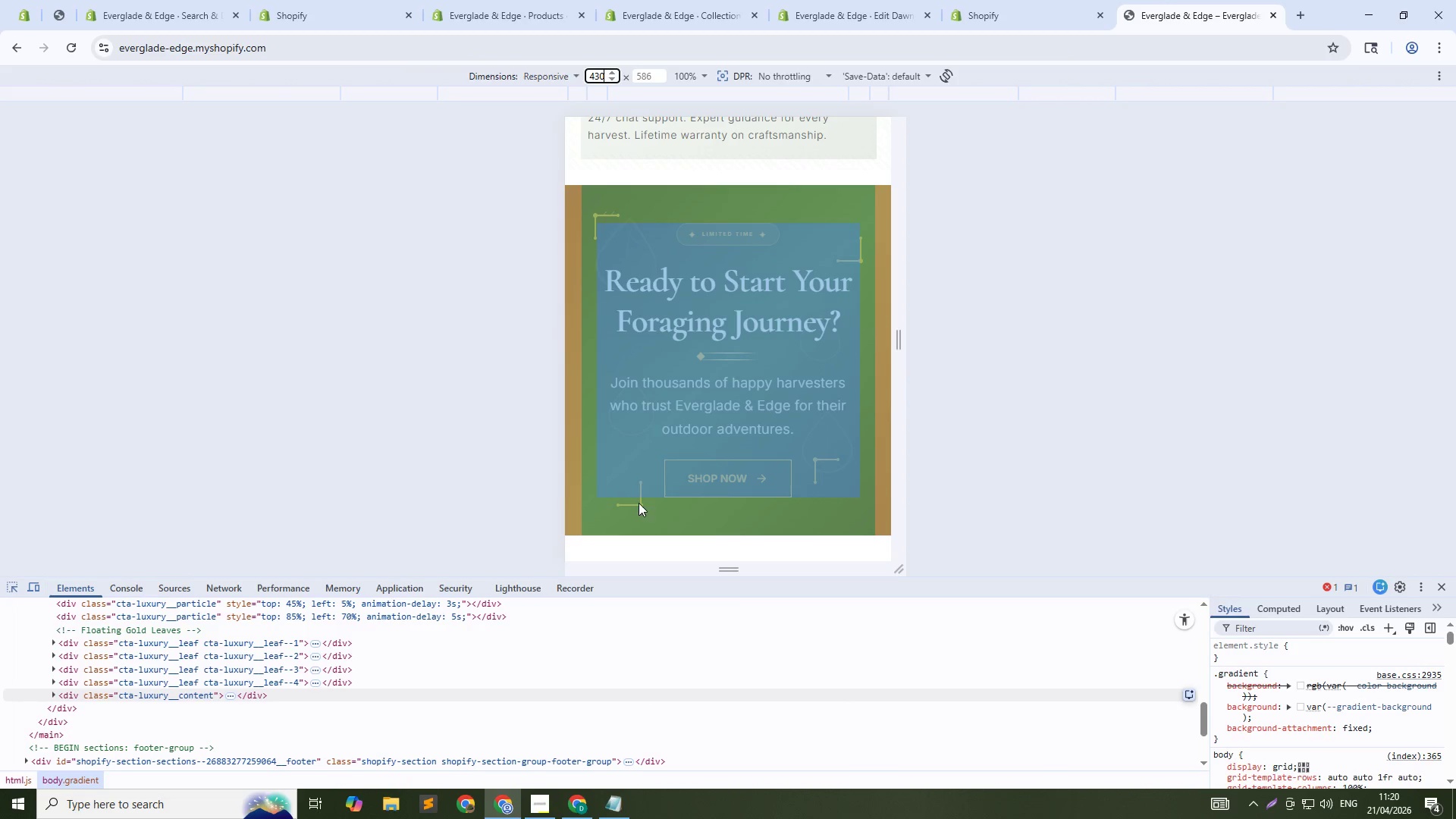 
left_click([638, 488])
 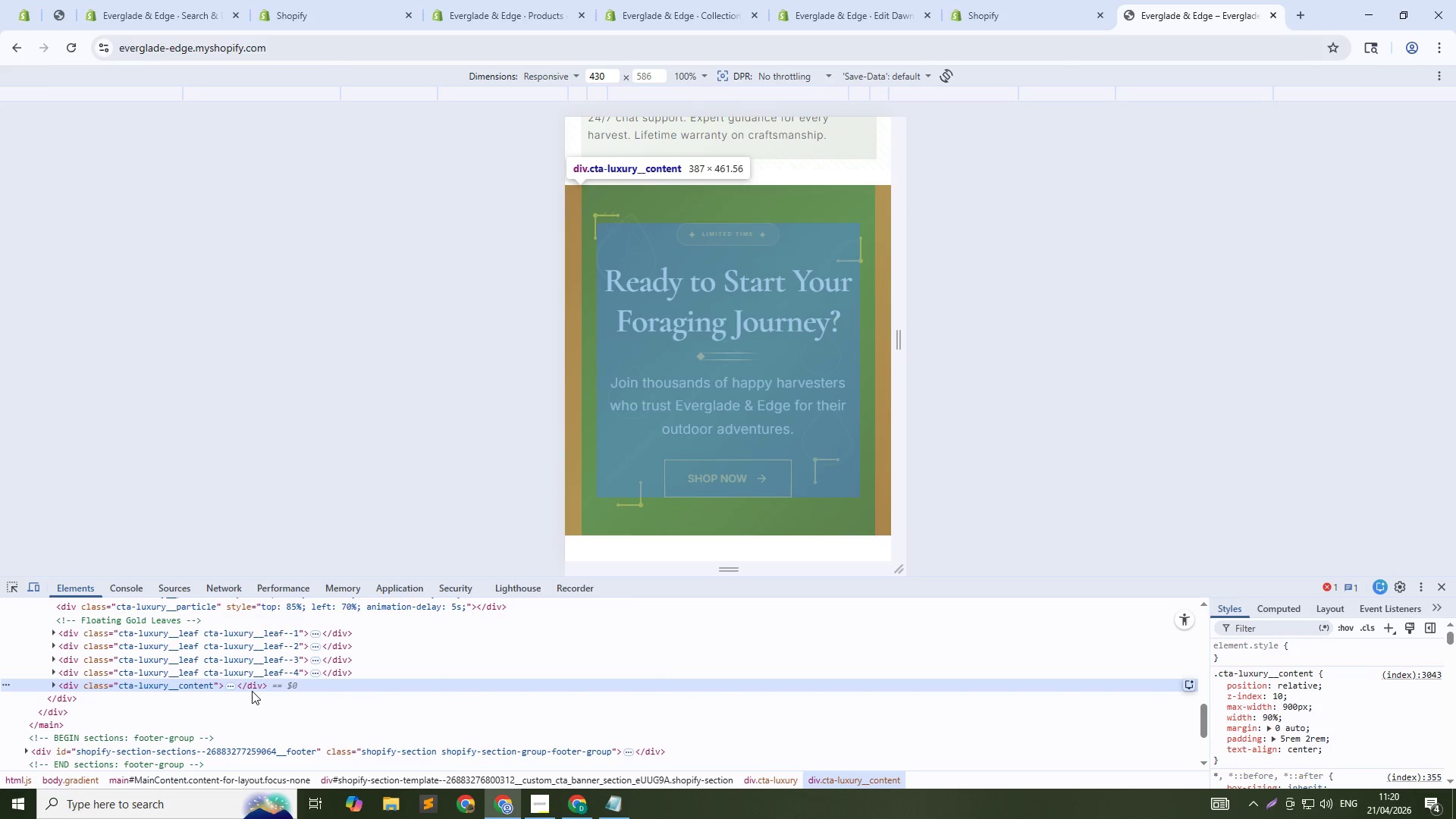 
wait(7.64)
 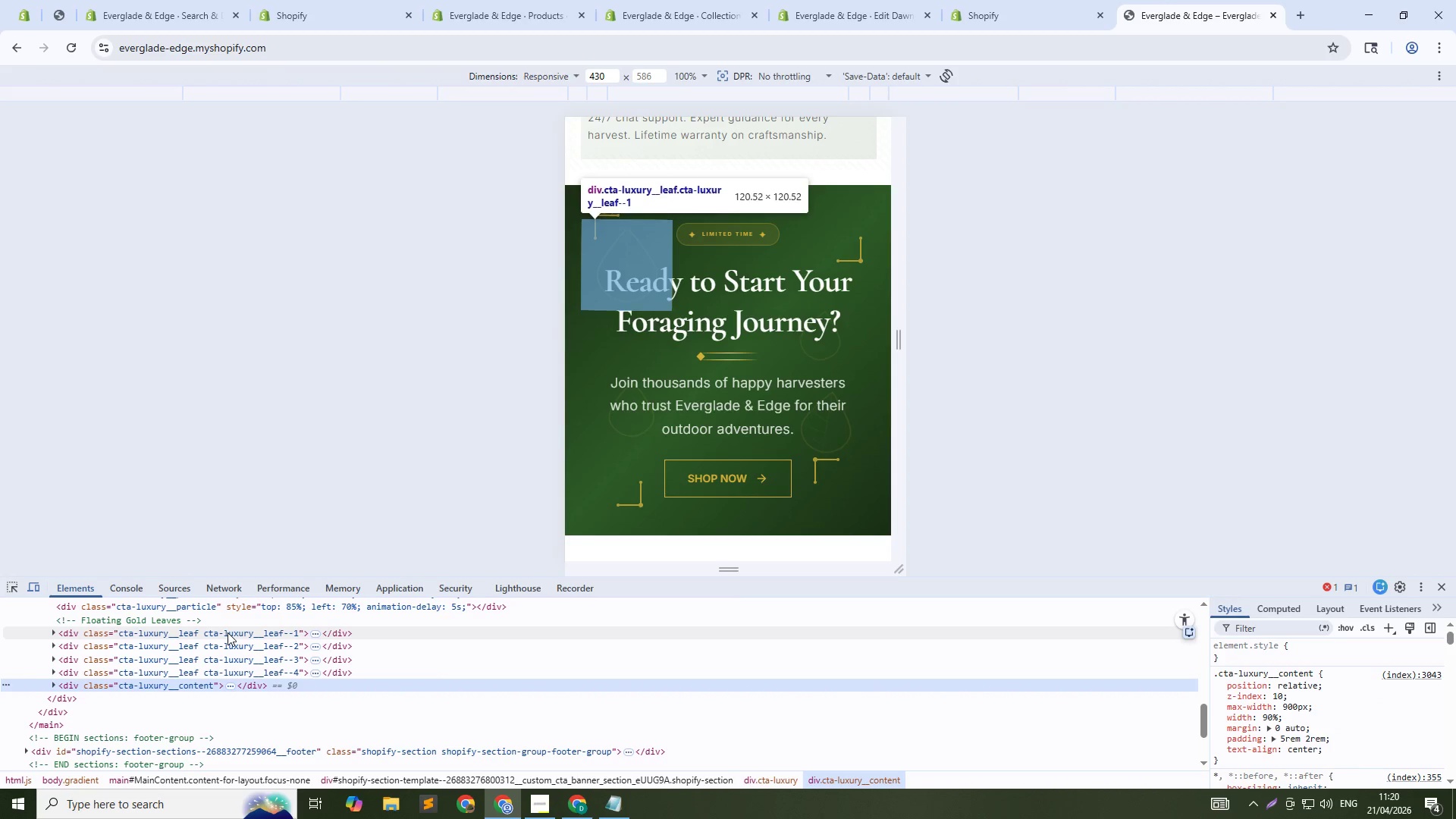 
scroll: coordinate [234, 641], scroll_direction: up, amount: 2.0
 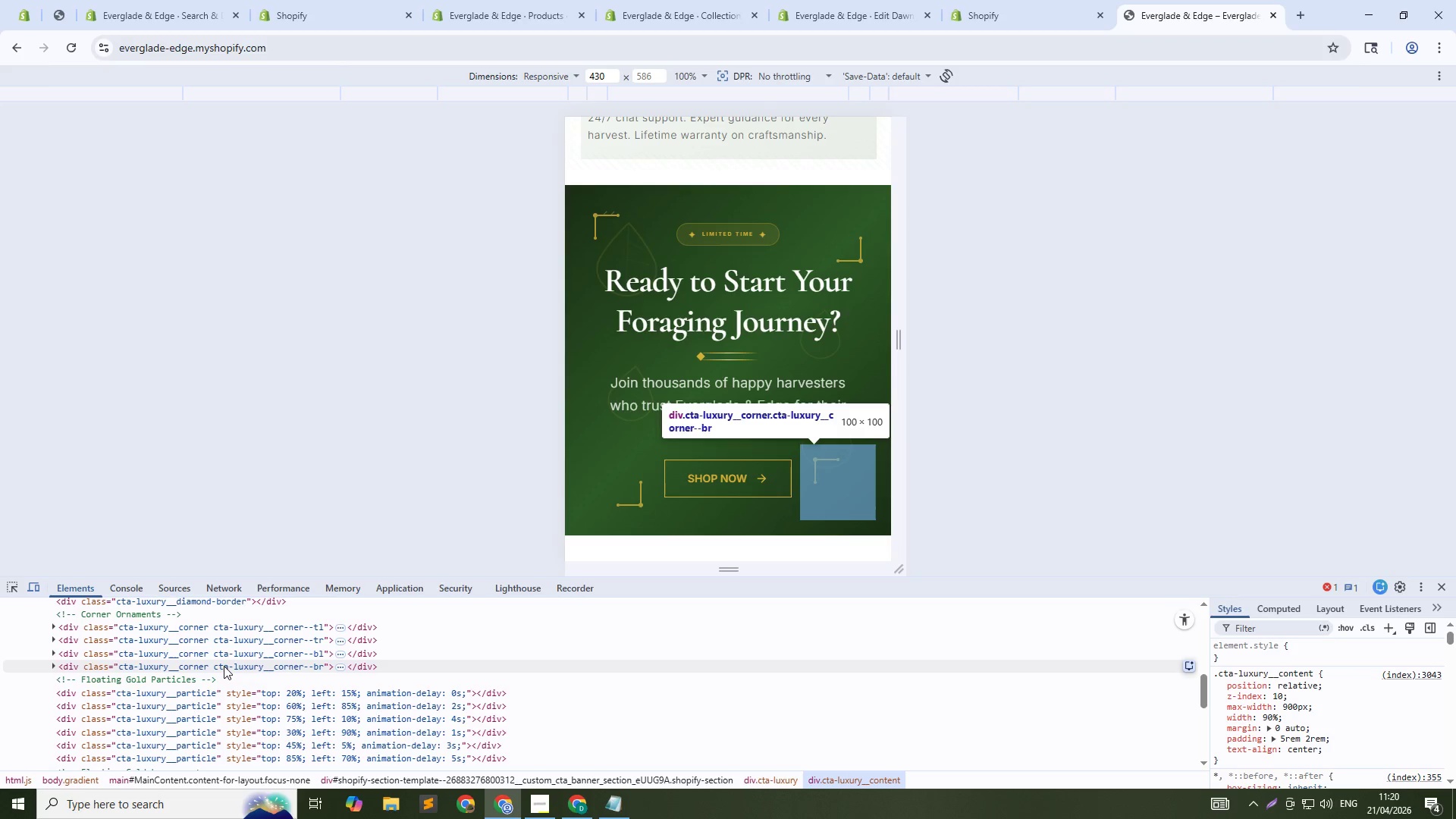 
wait(5.24)
 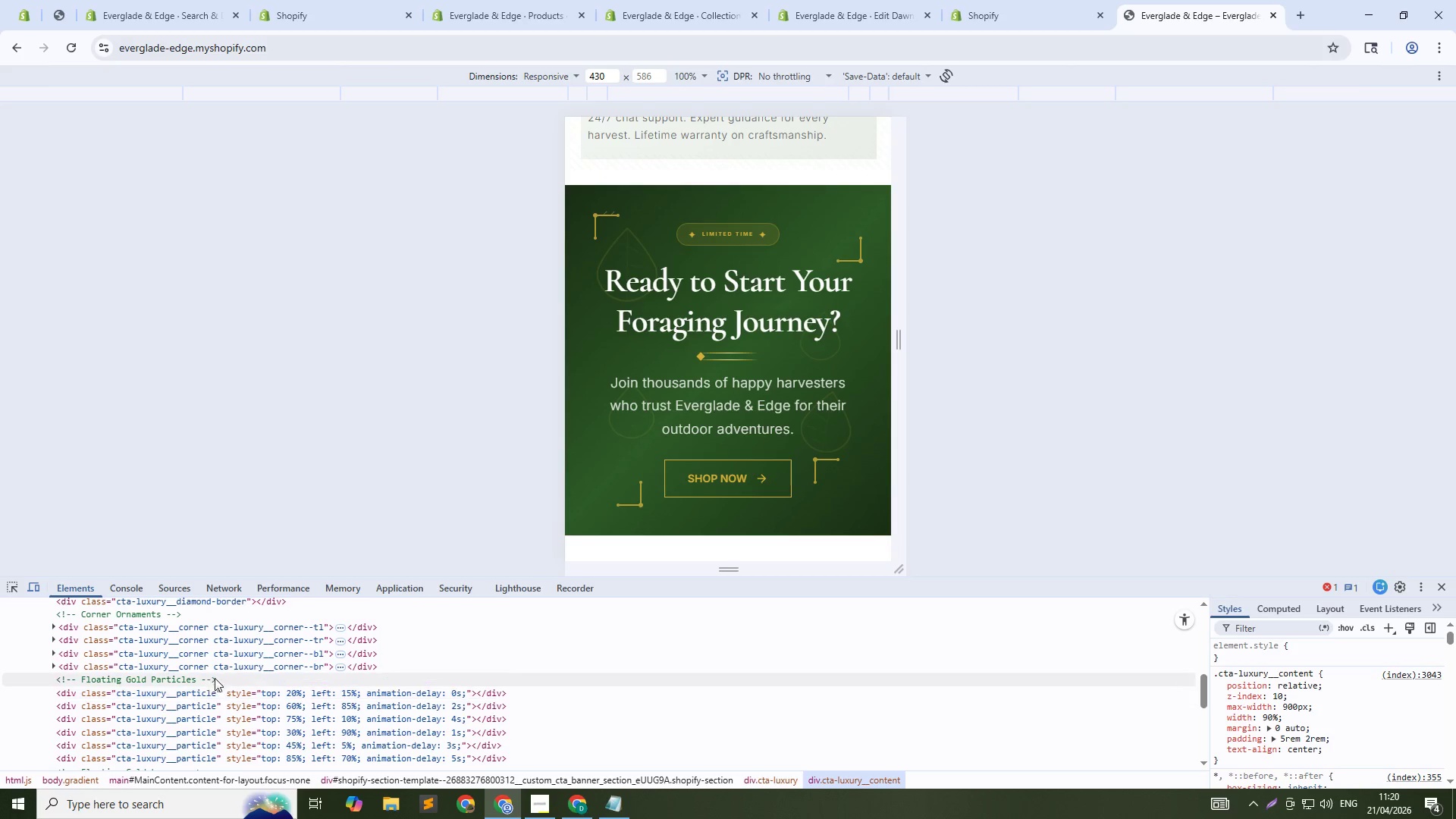 
left_click([1040, 0])
 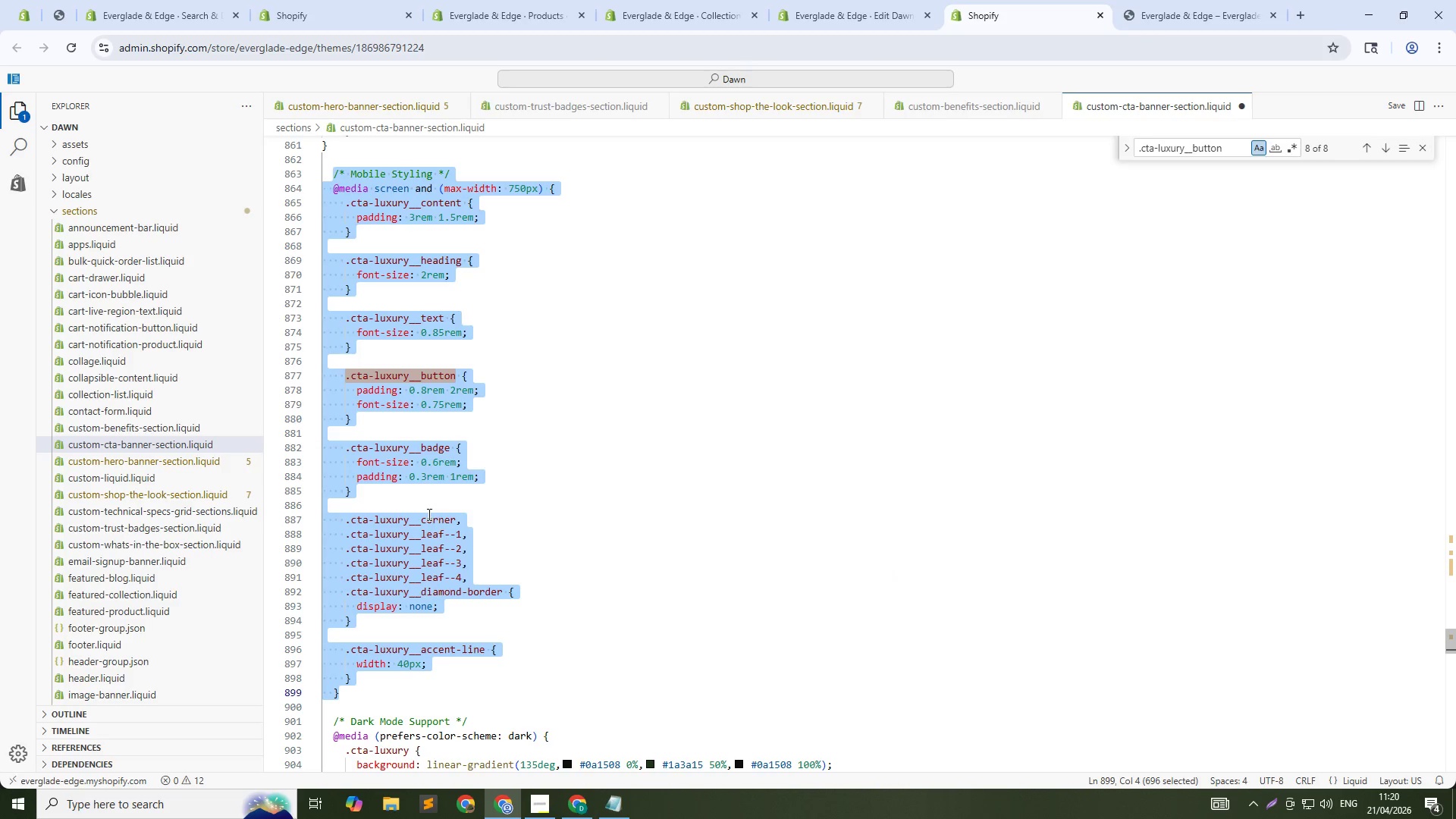 
left_click([425, 519])
 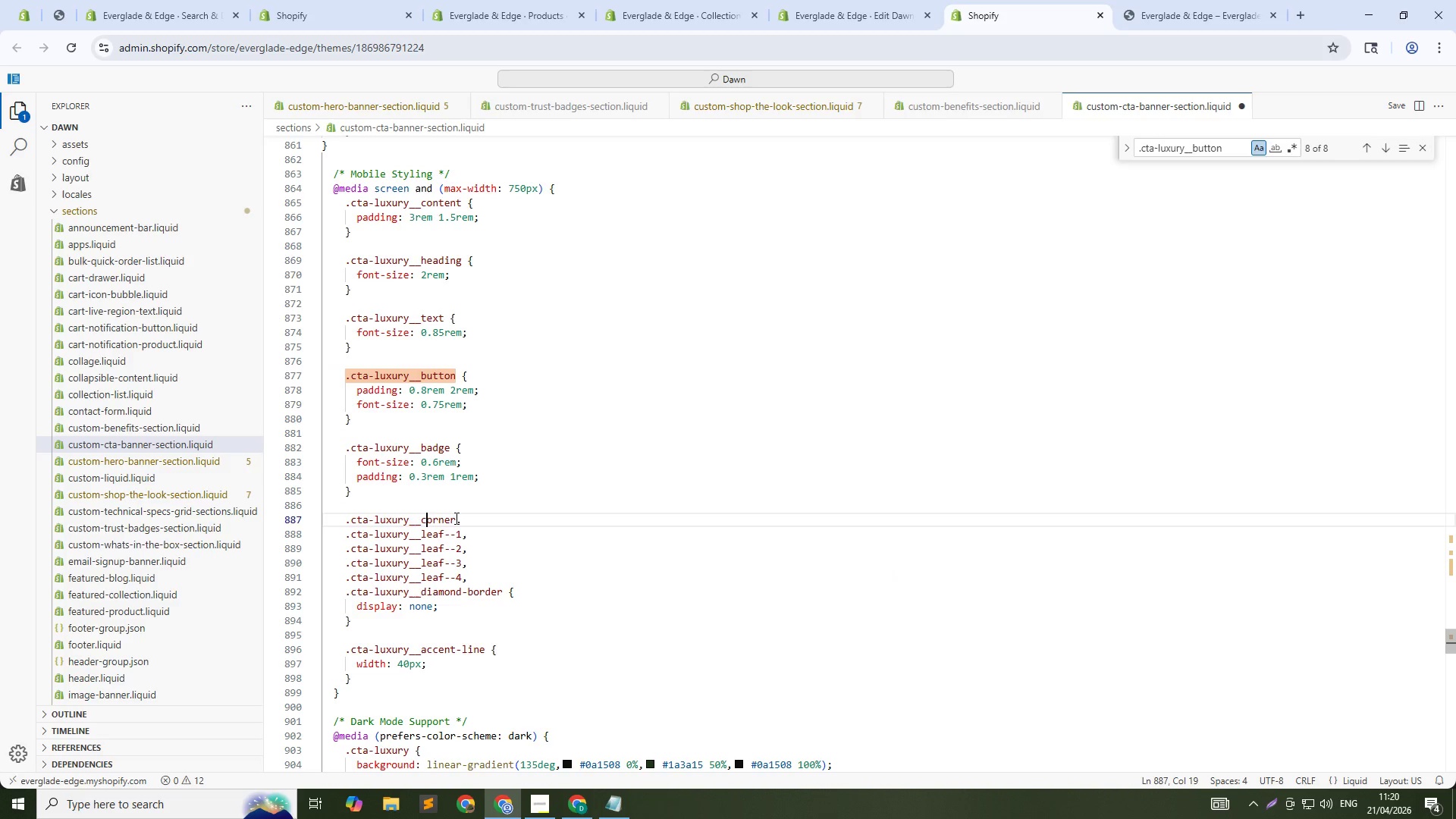 
left_click([457, 518])
 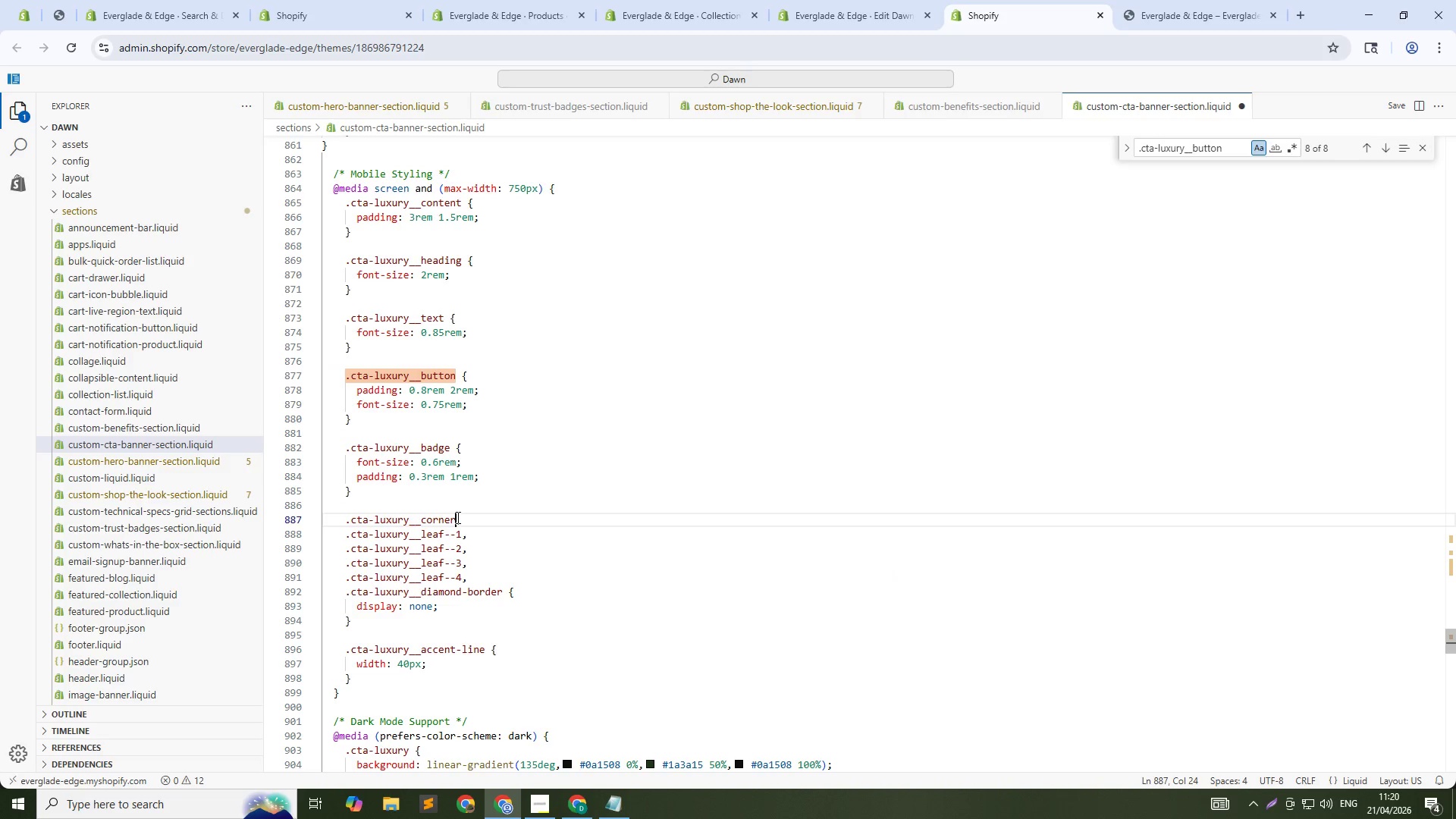 
key(Control+Shift+ArrowLeft)
 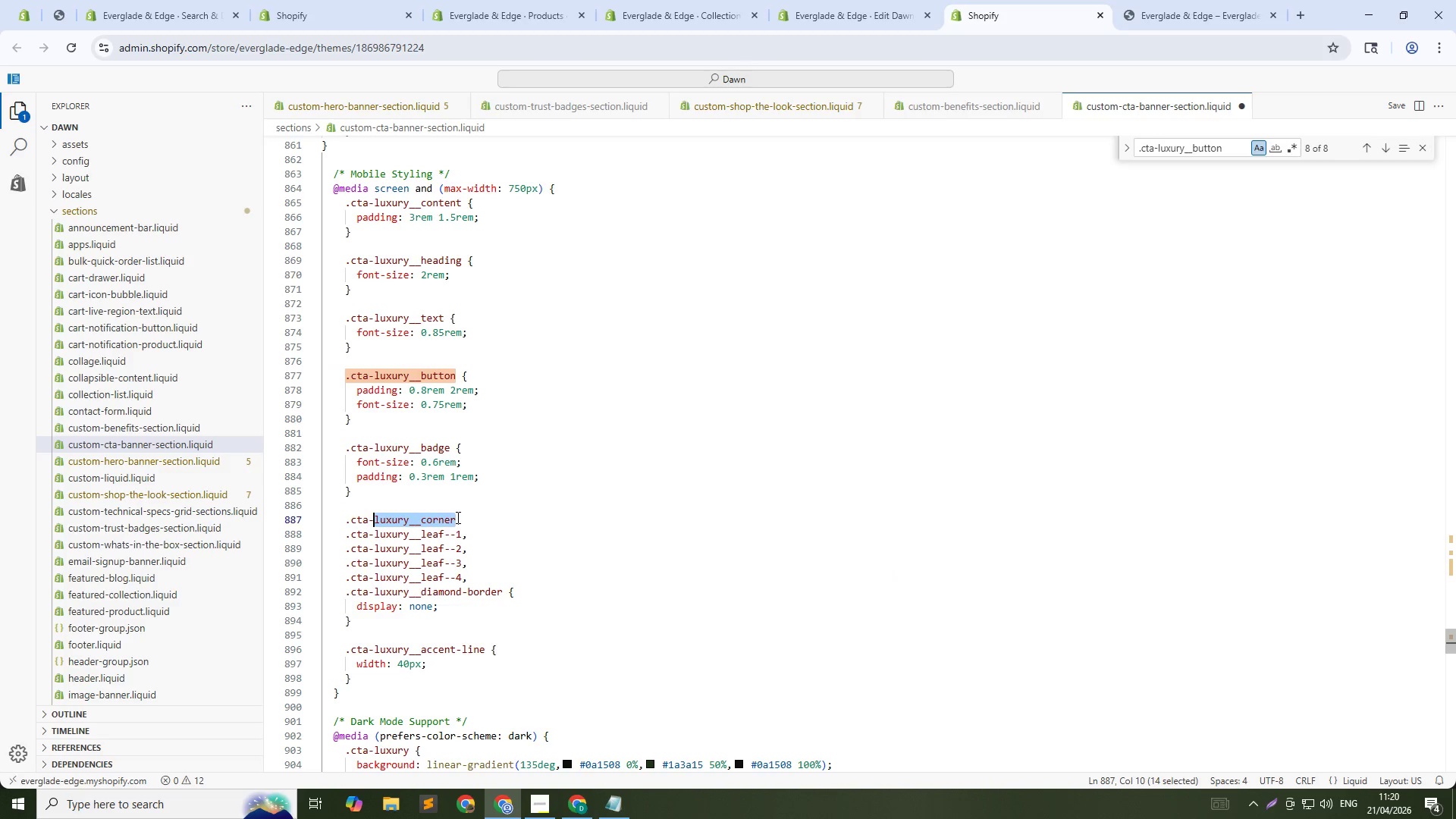 
key(Control+Shift+ArrowLeft)
 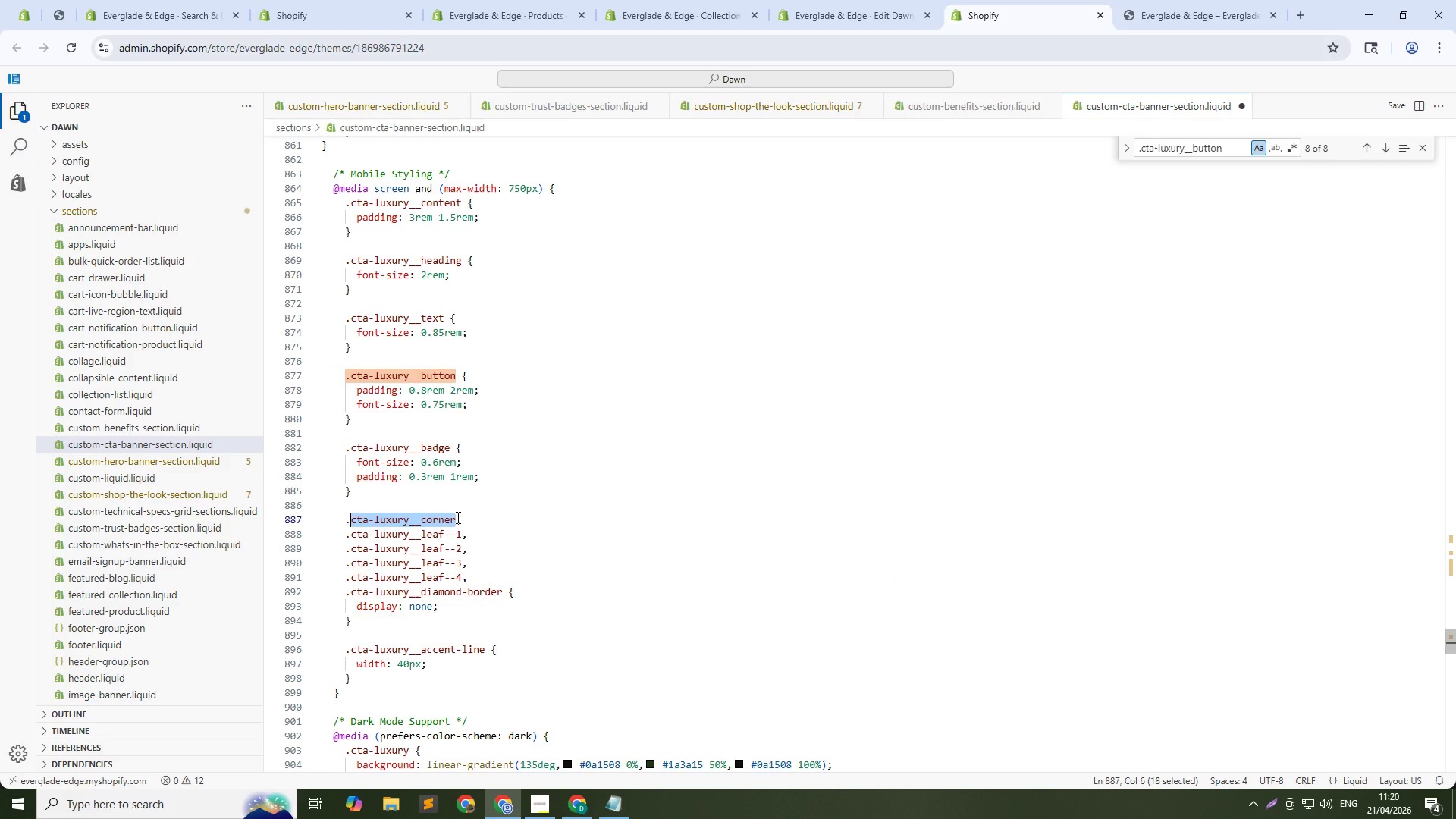 
key(ArrowDown)
 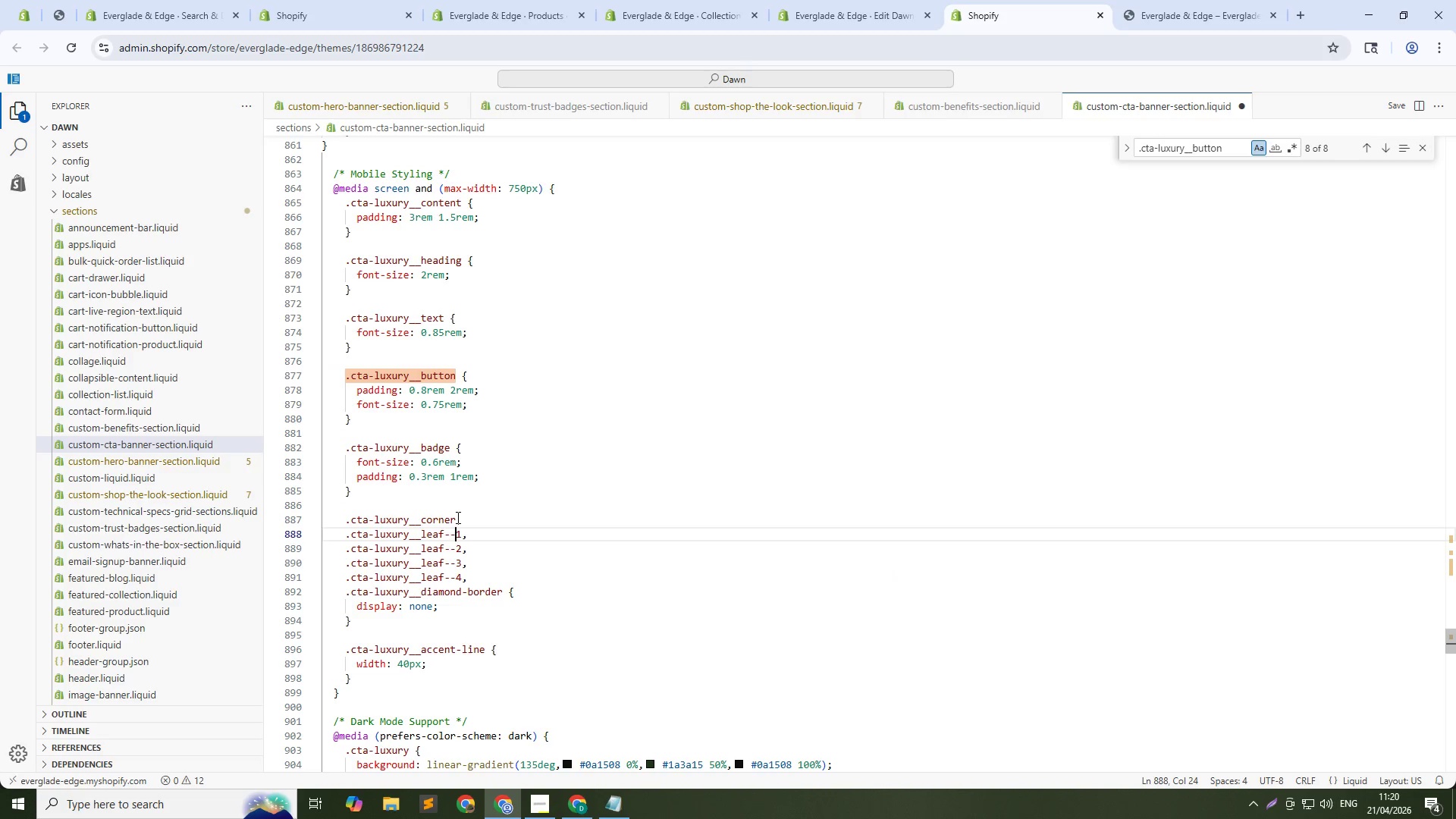 
key(ArrowDown)
 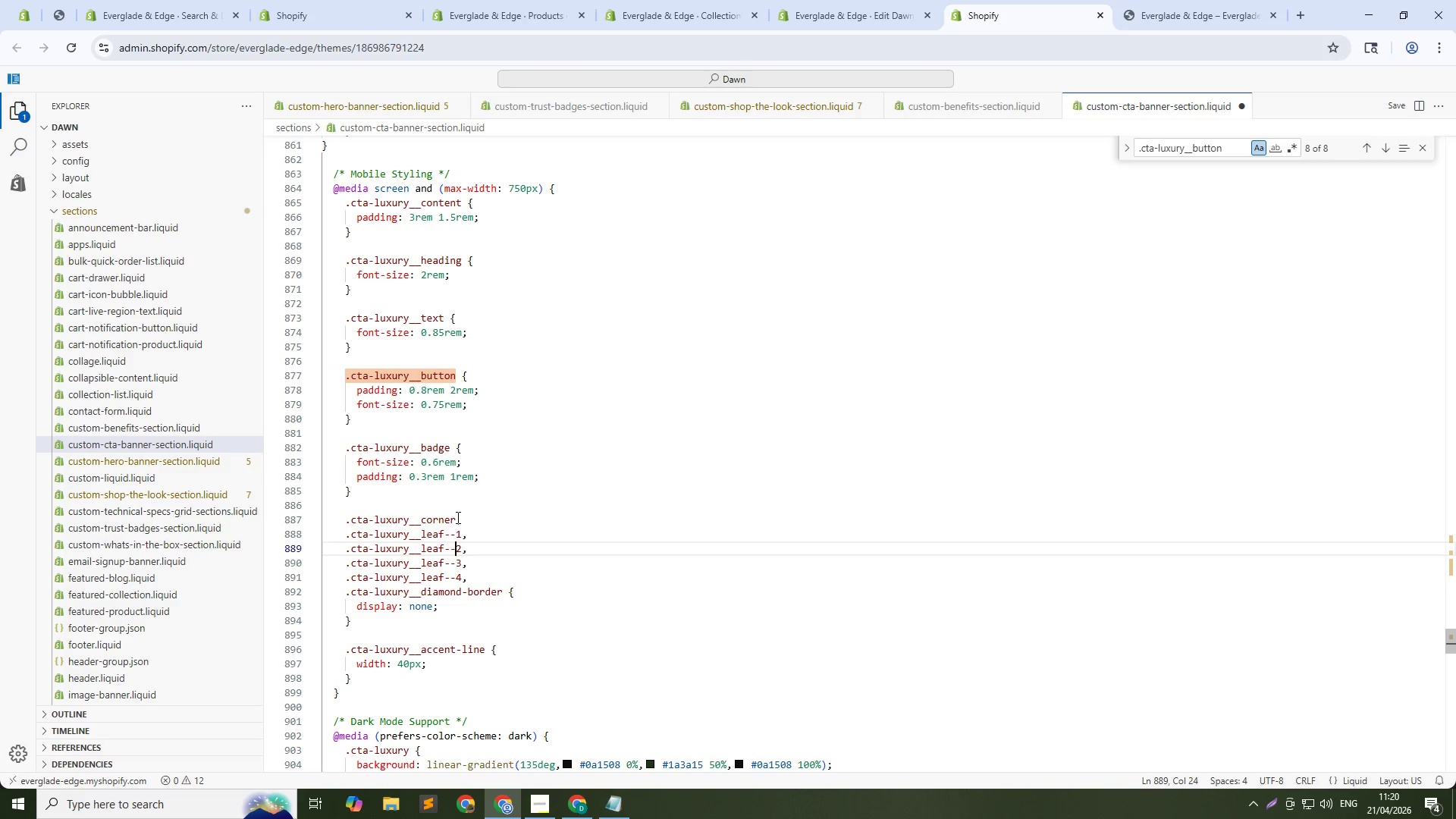 
key(ArrowDown)
 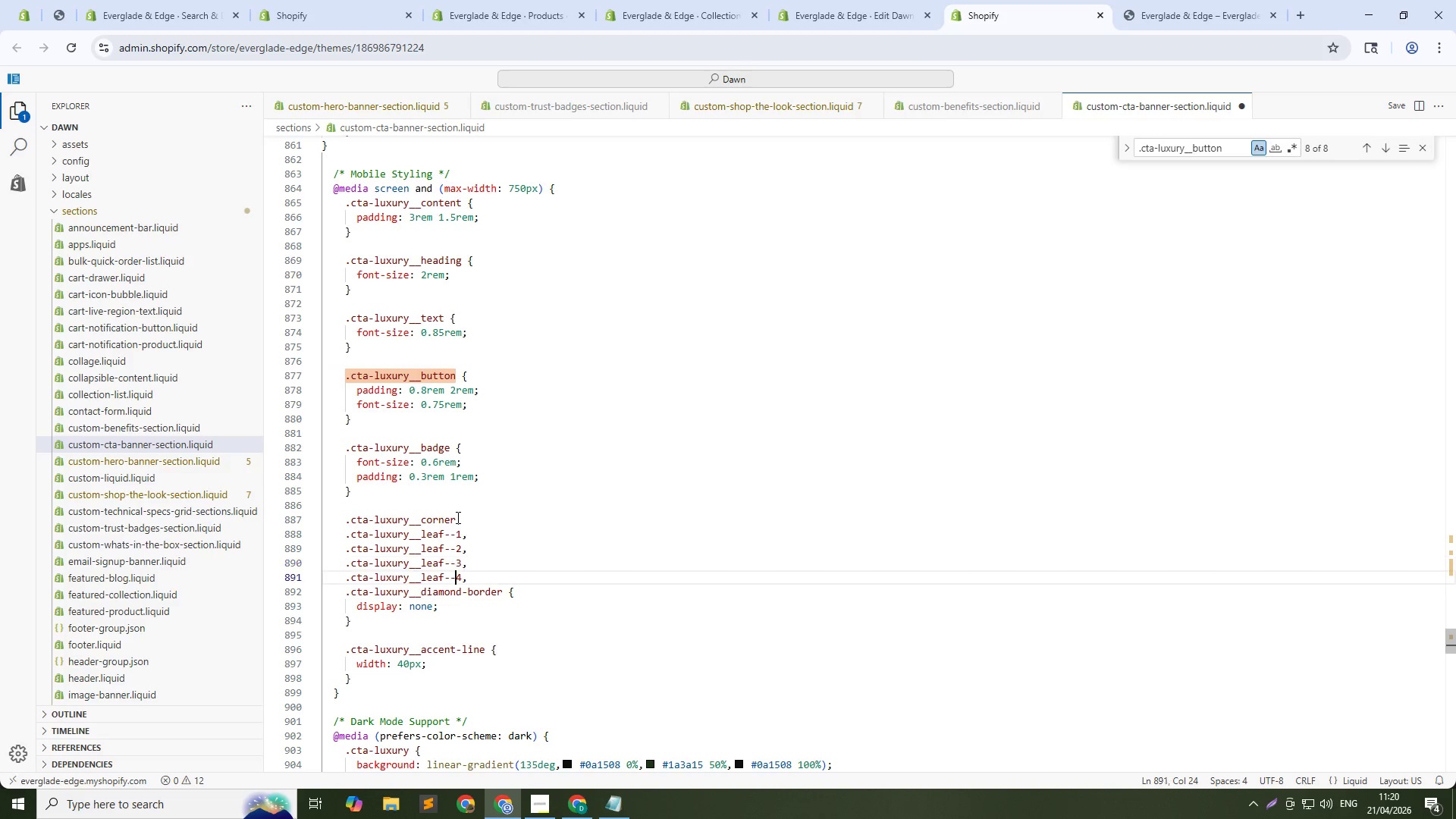 
key(ArrowDown)
 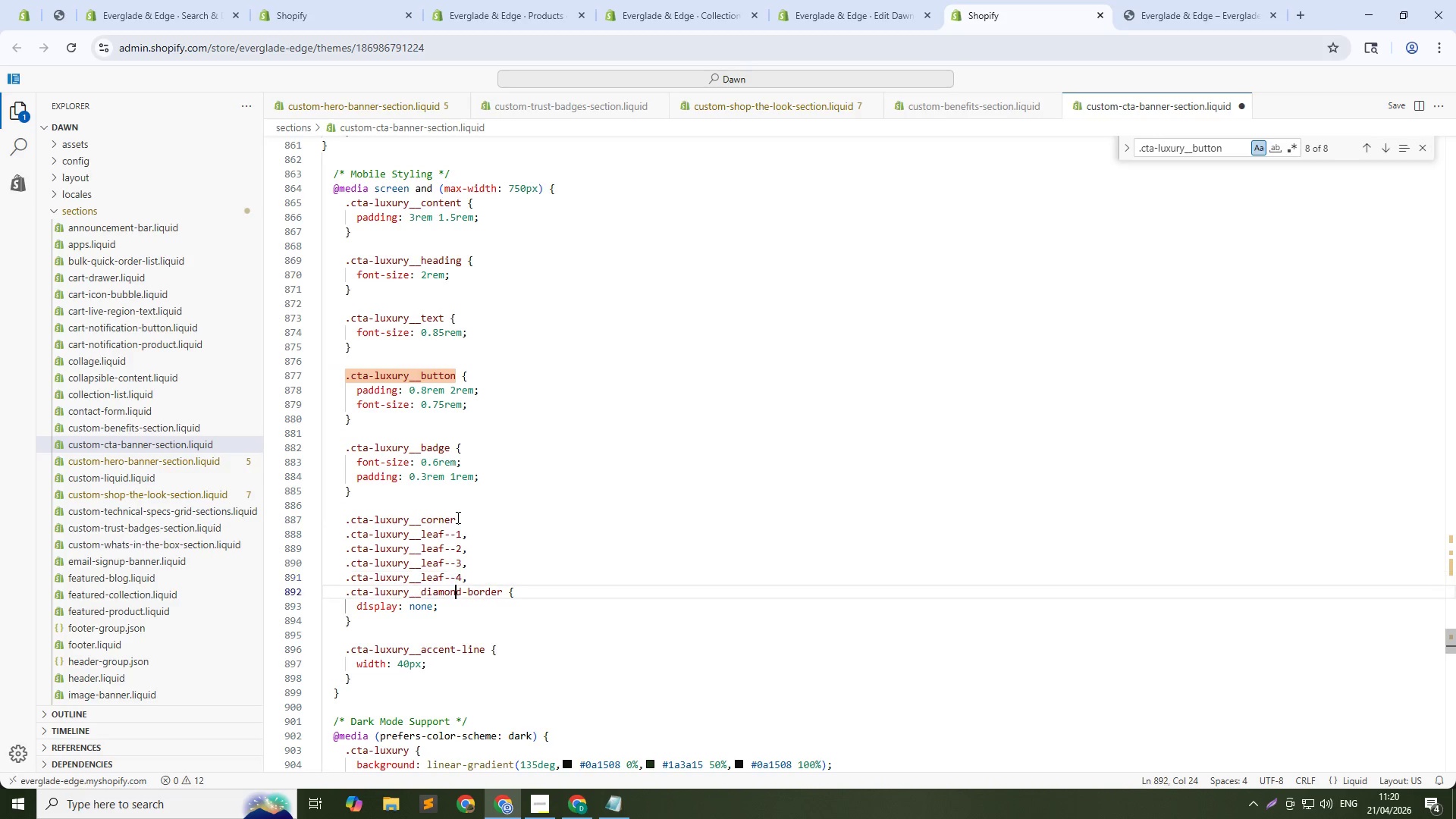 
key(ArrowDown)
 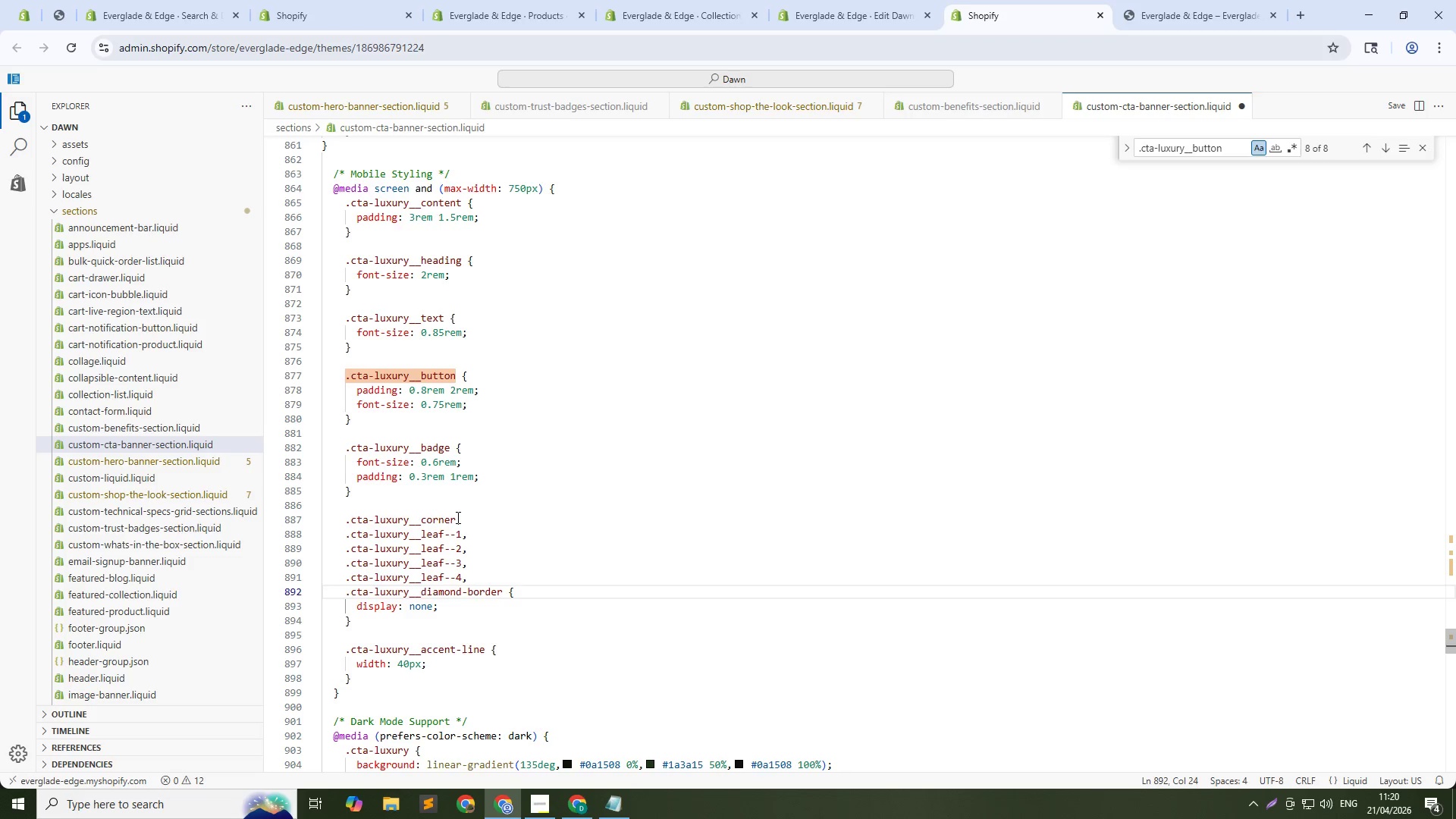 
hold_key(key=ArrowRight, duration=0.66)
 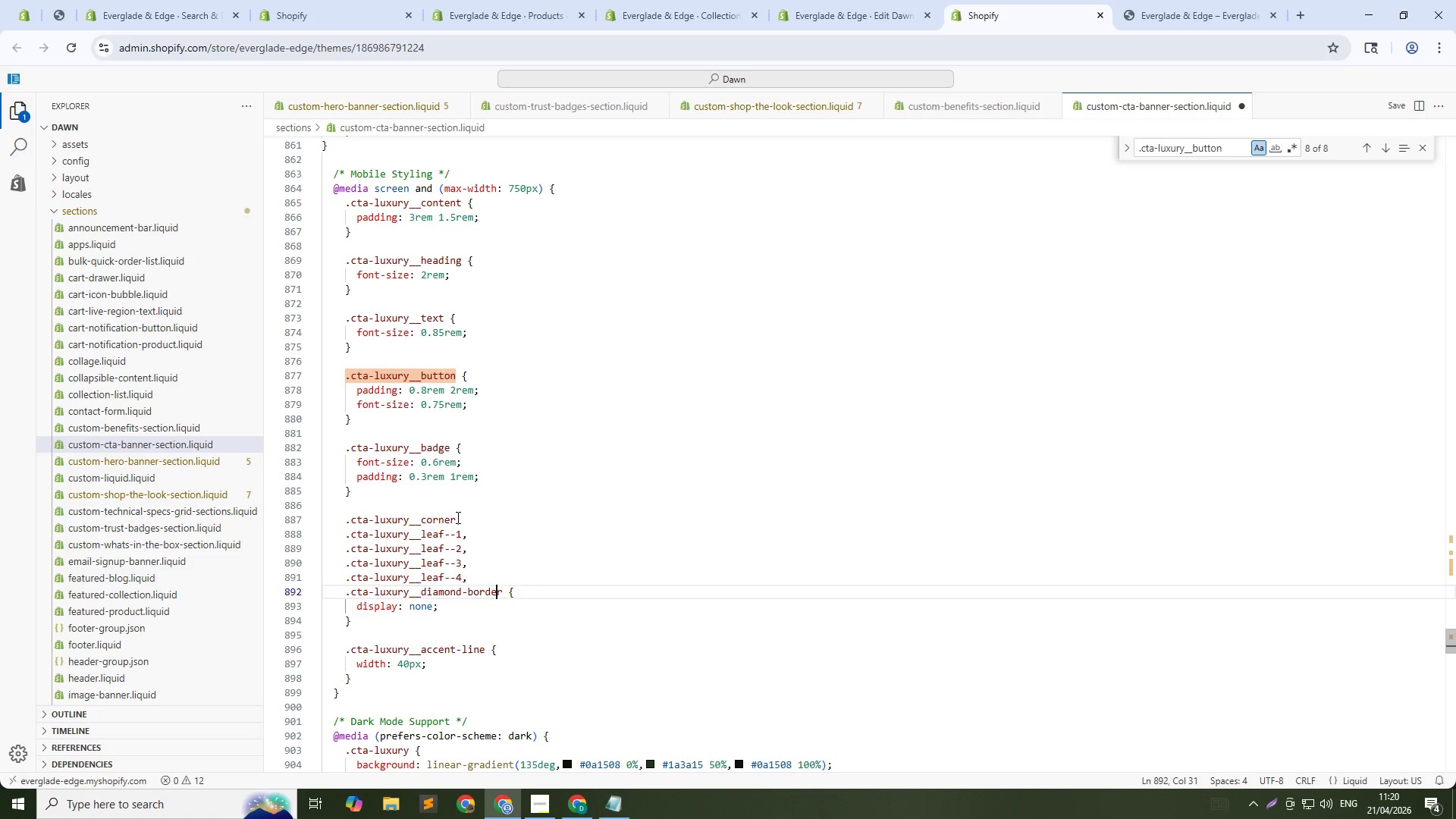 
key(ArrowRight)
 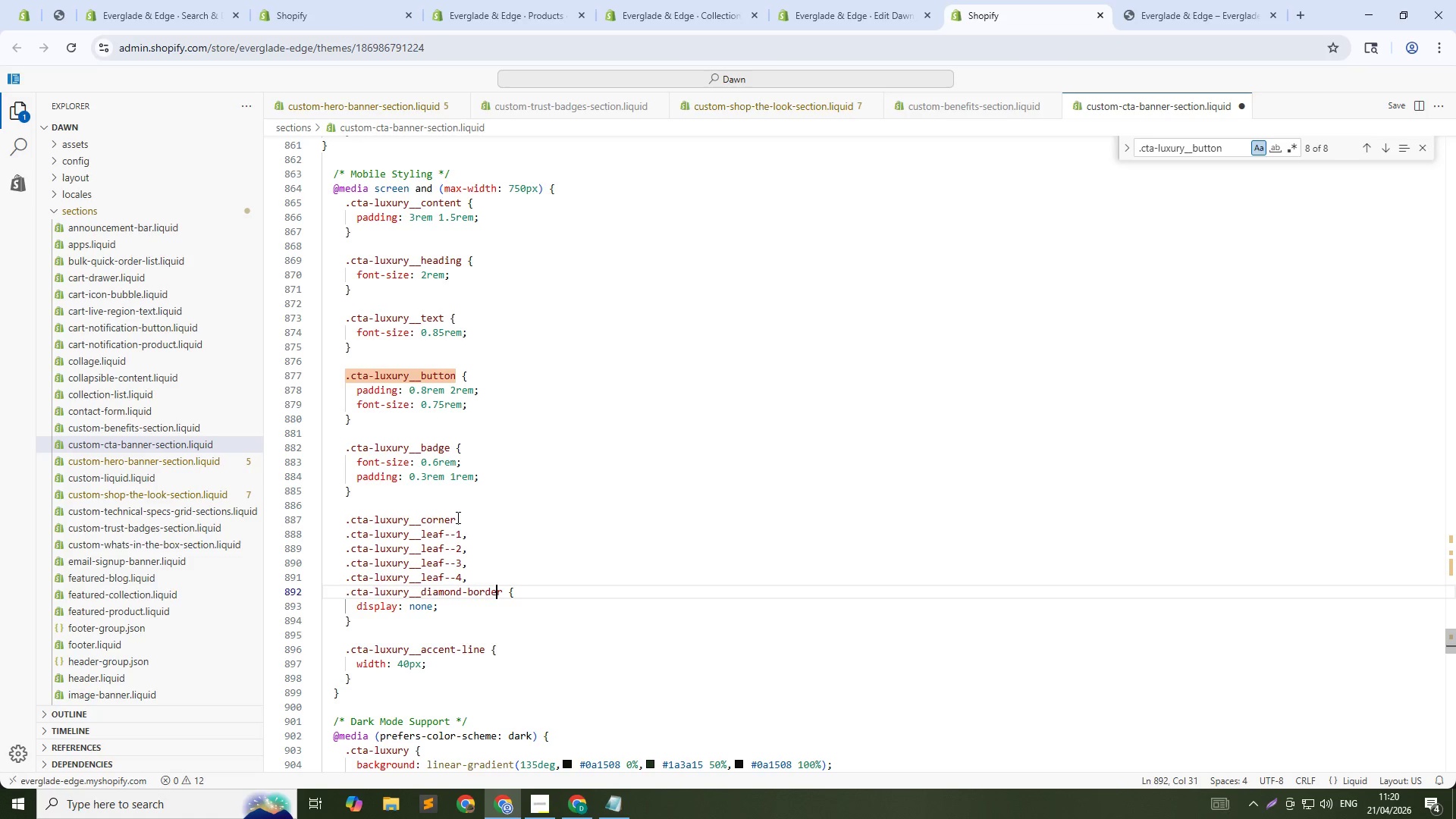 
key(ArrowRight)
 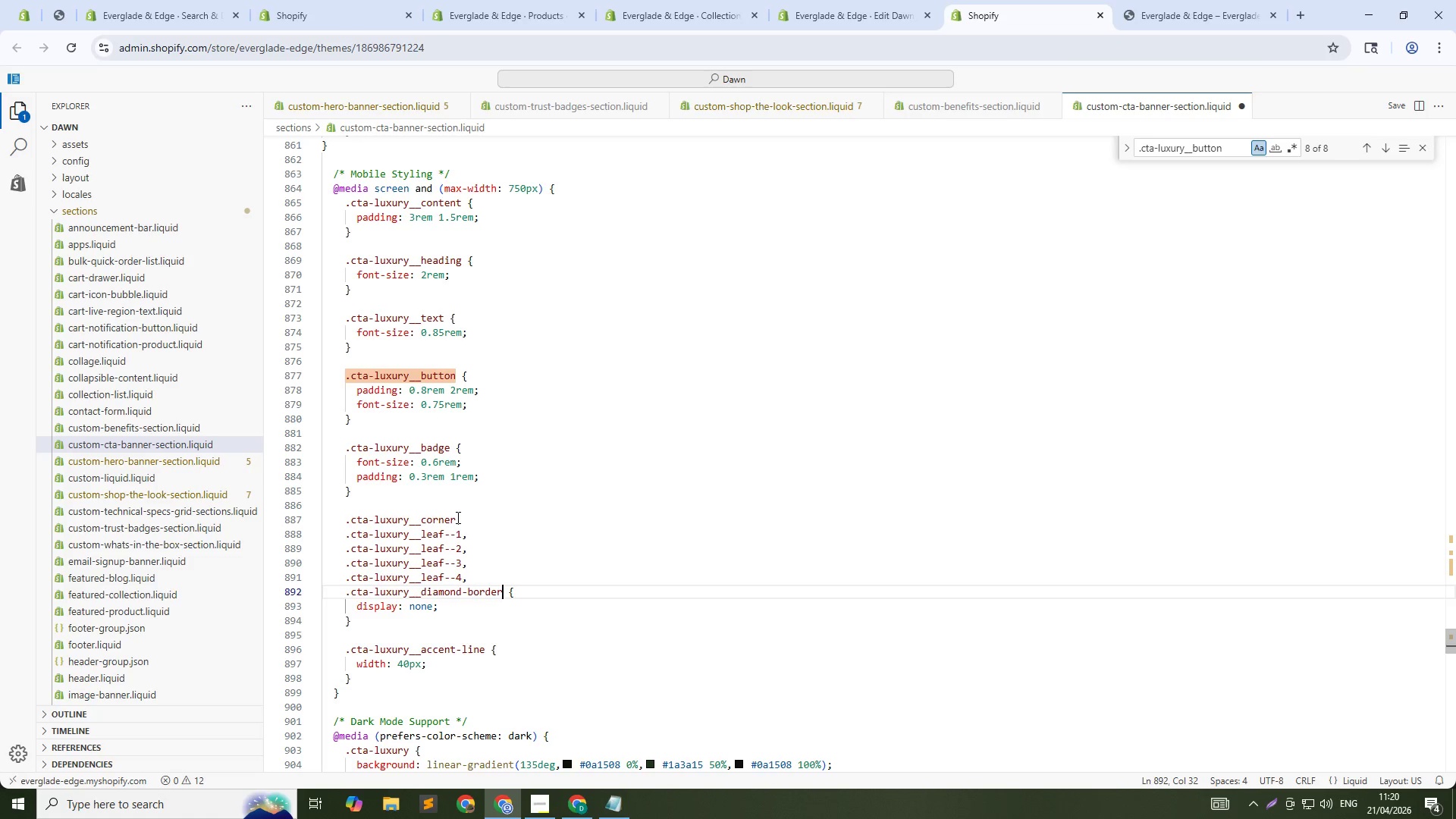 
key(ArrowUp)
 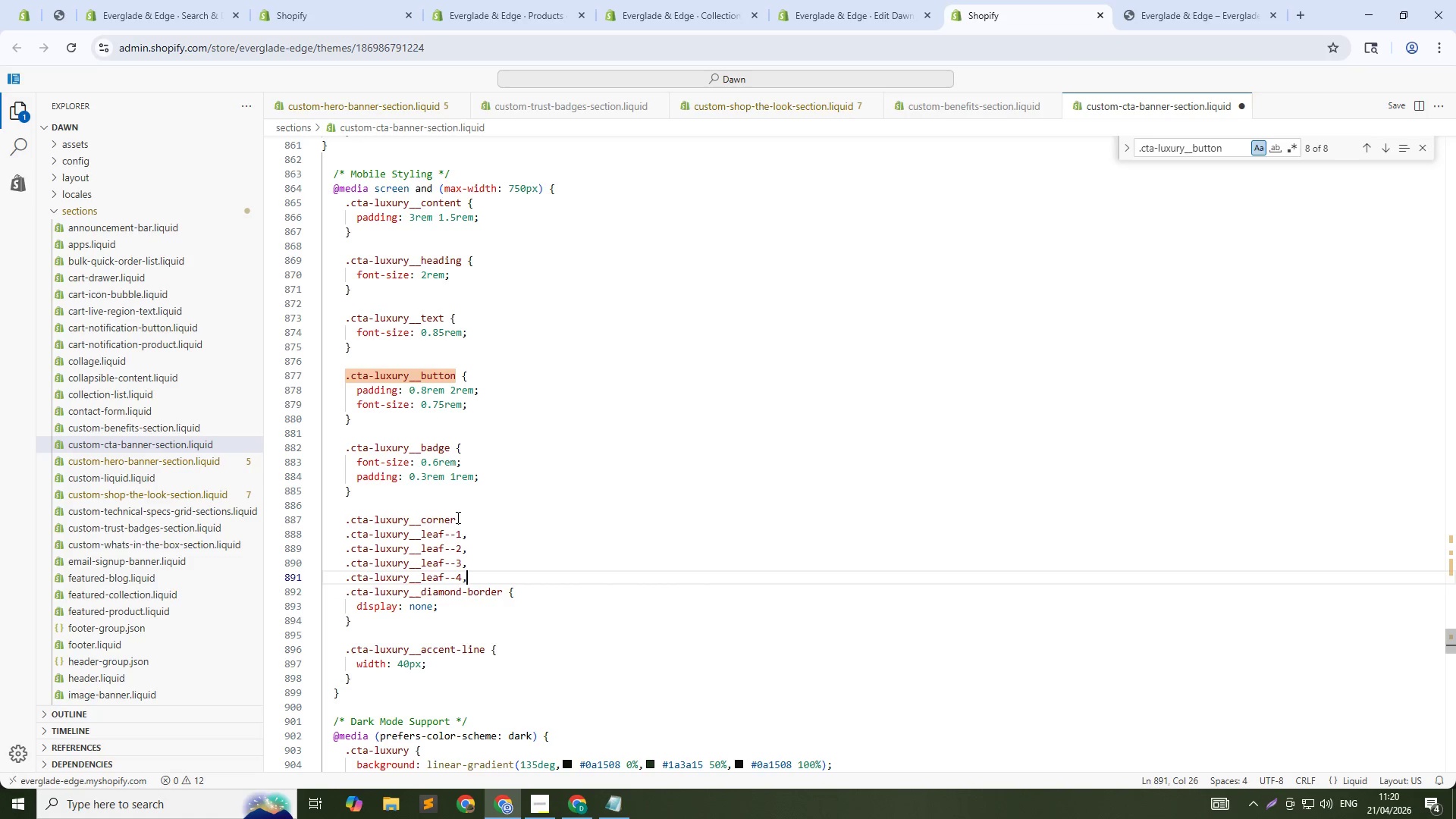 
key(Control+Shift+ArrowUp)
 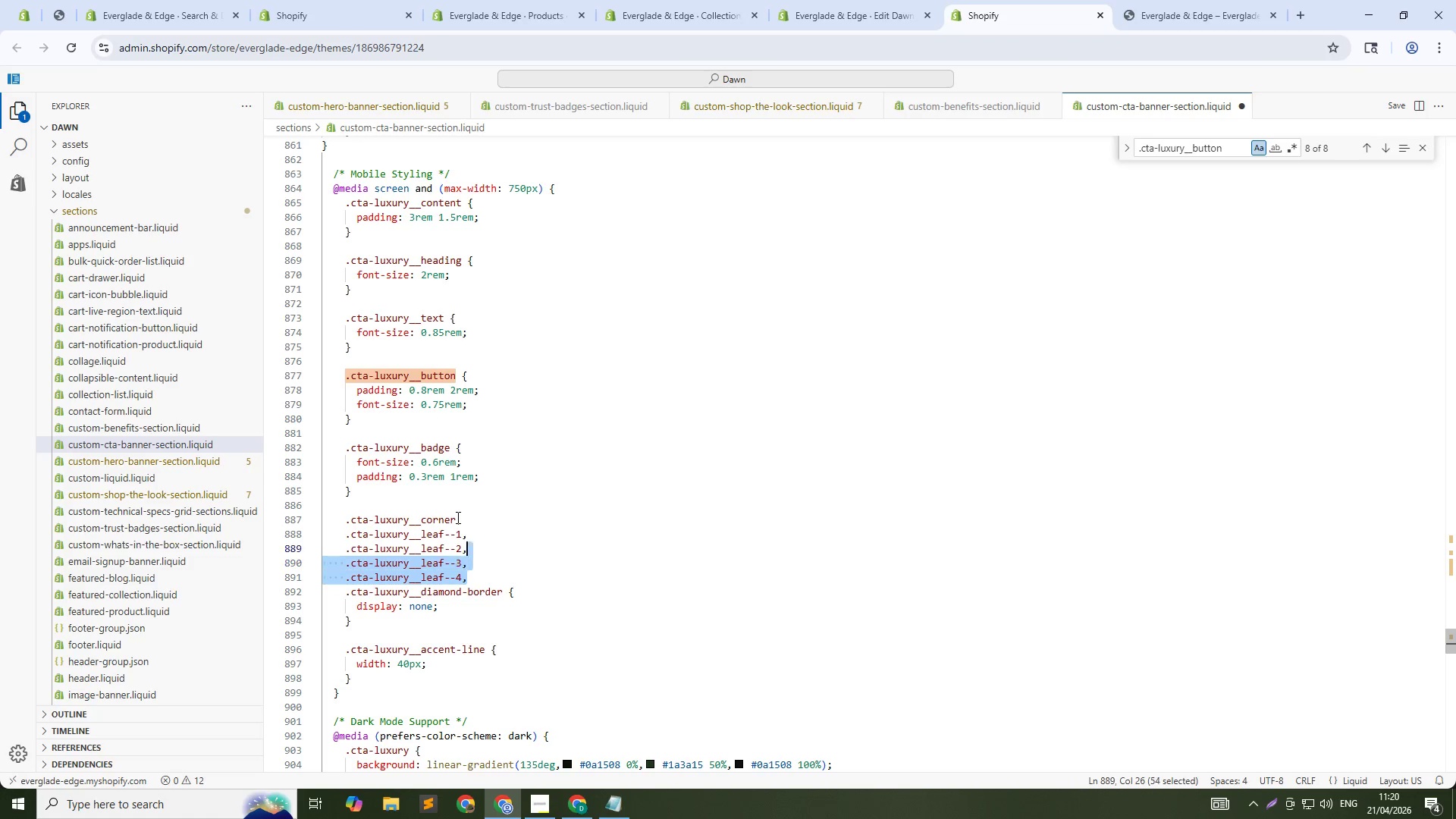 
key(Control+Shift+ArrowUp)
 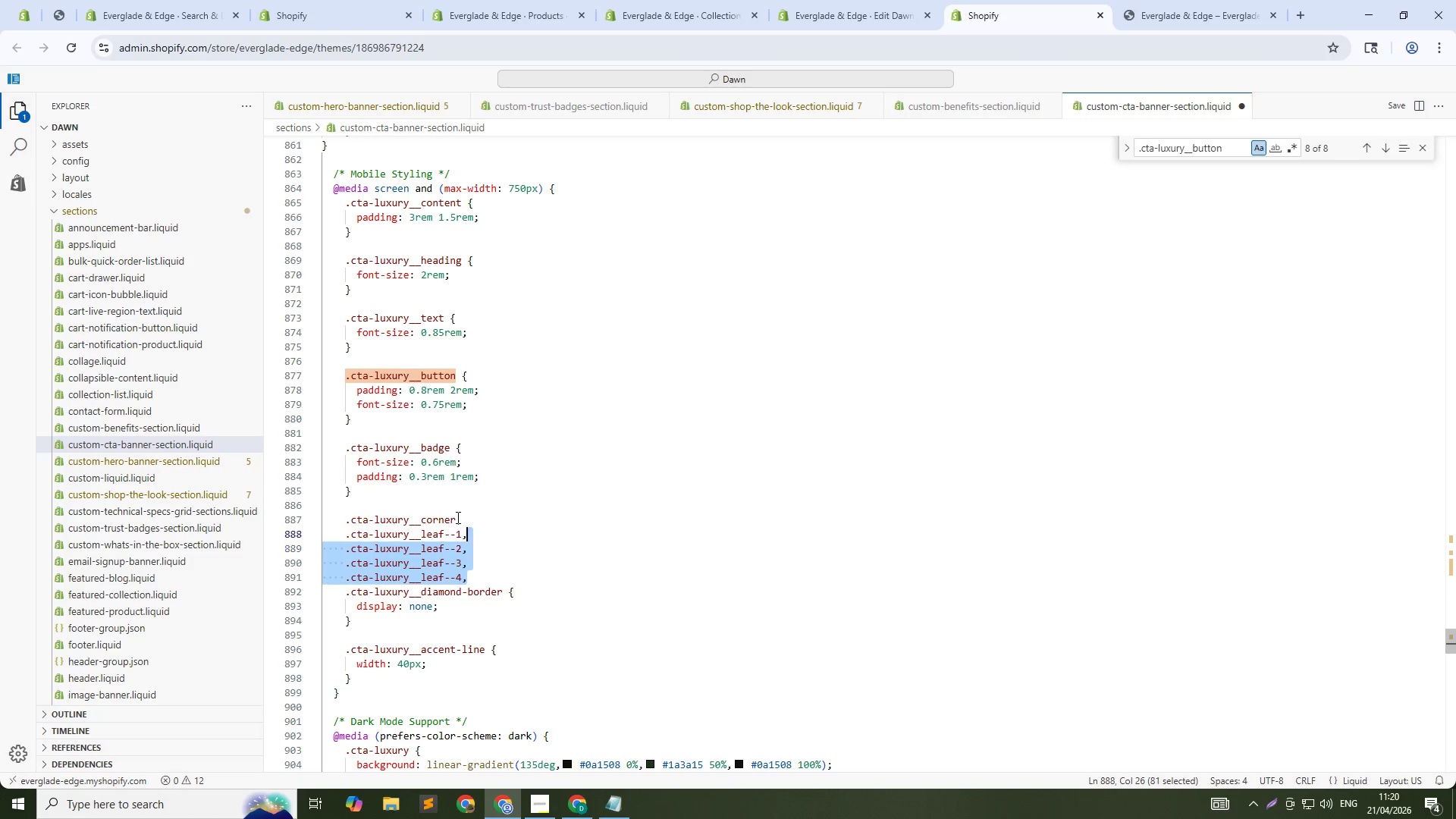 
key(Control+Shift+ArrowUp)
 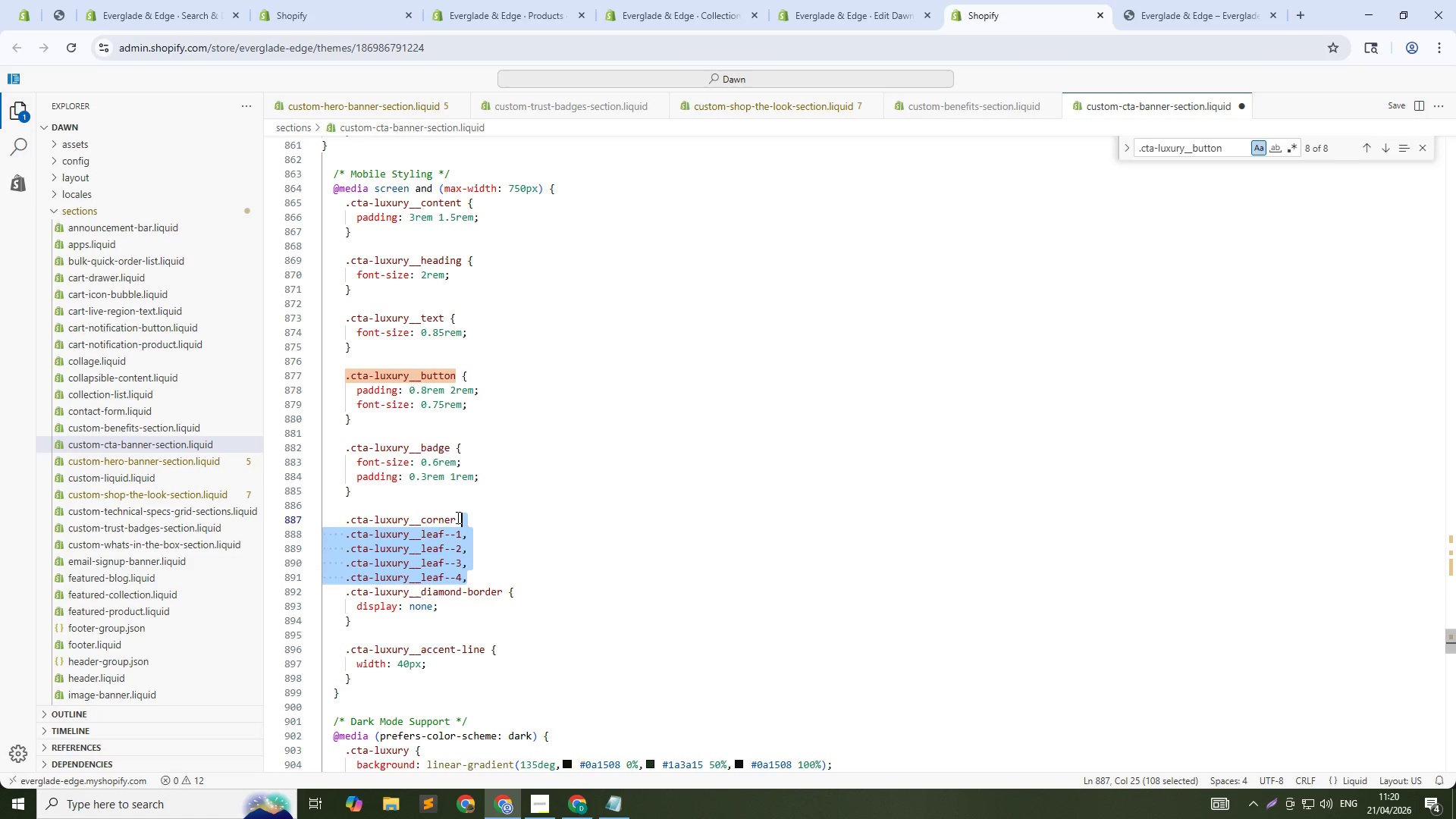 
key(Control+Shift+ArrowUp)
 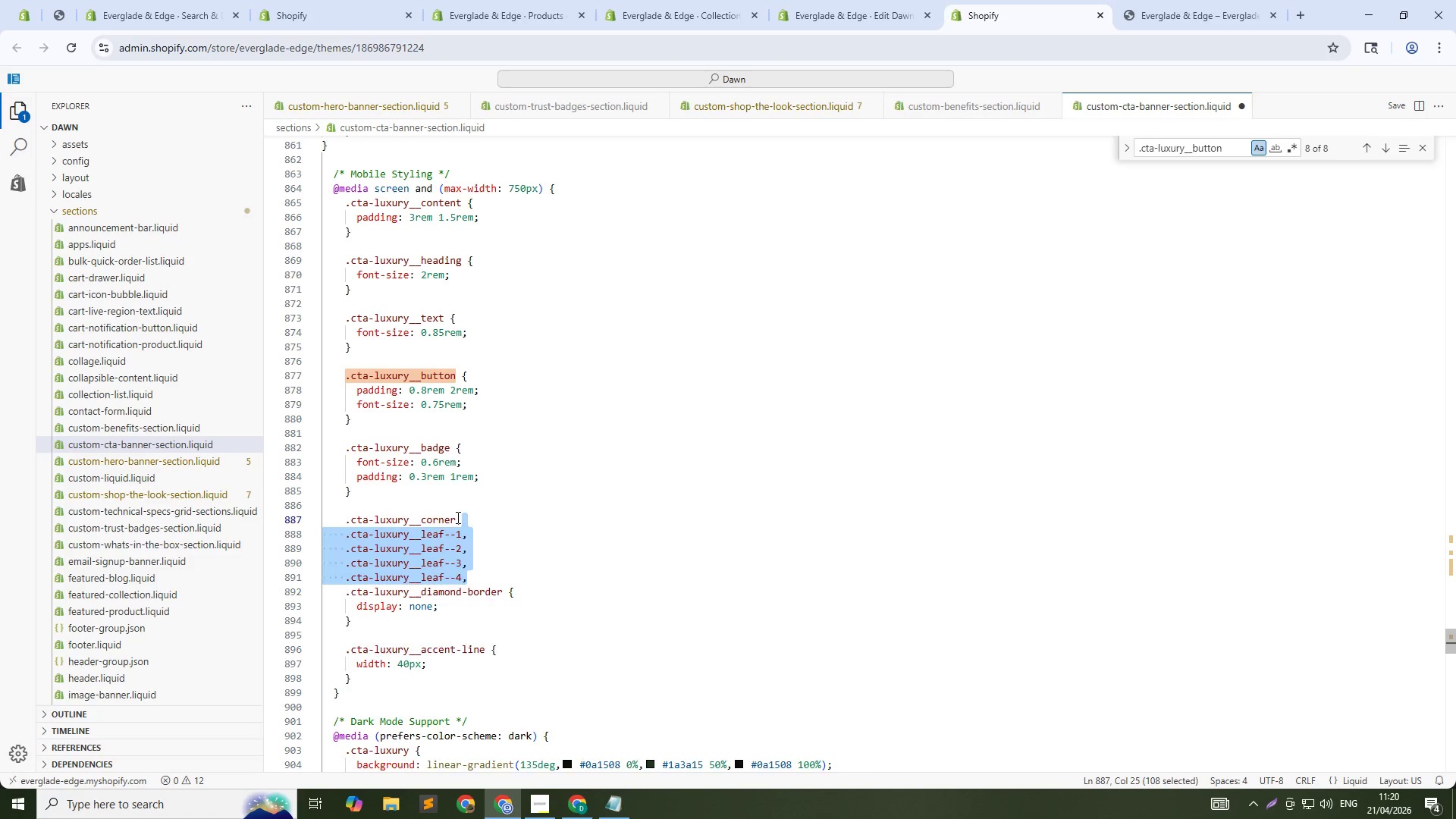 
key(Backspace)
 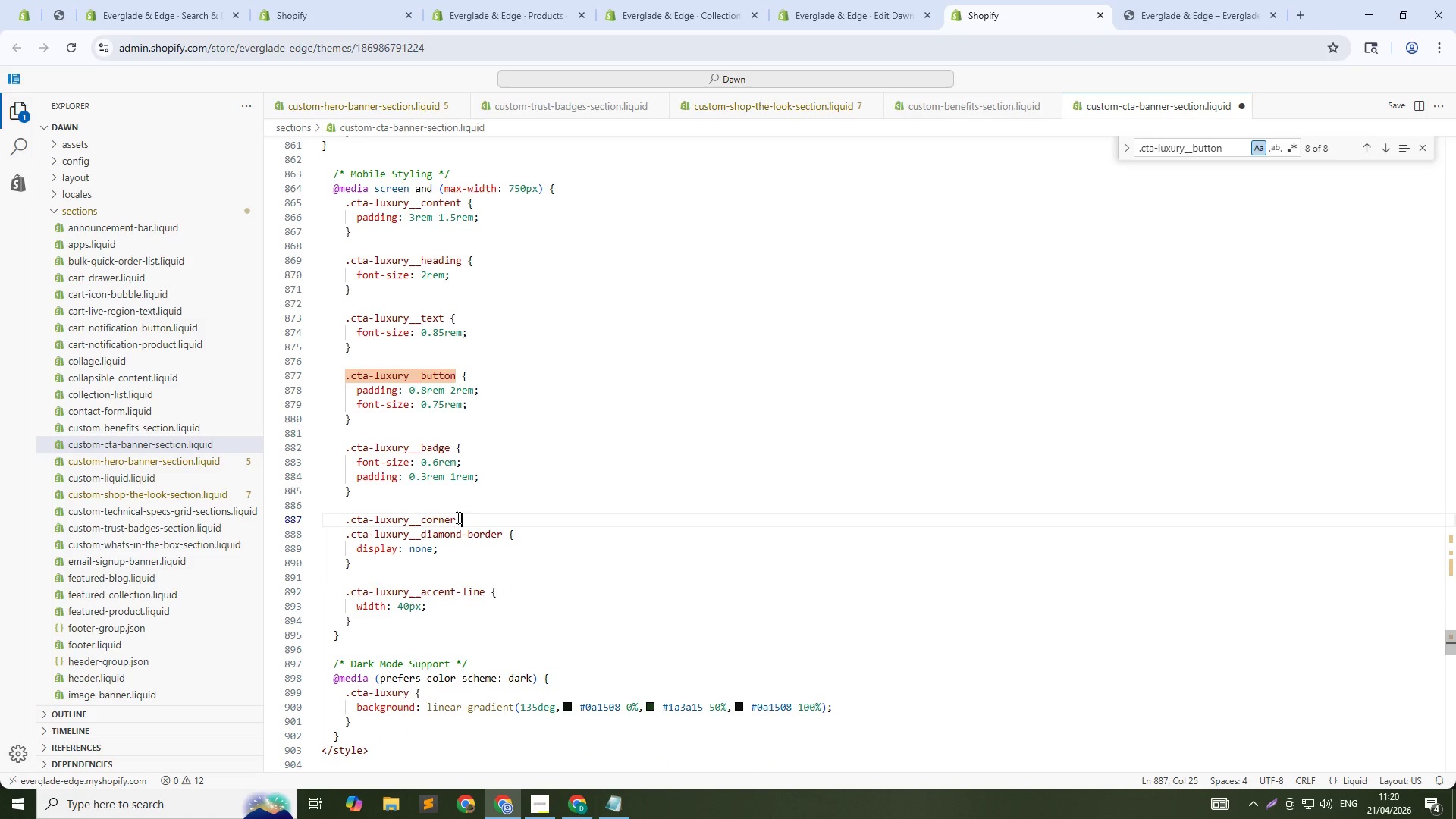 
key(Control+S)
 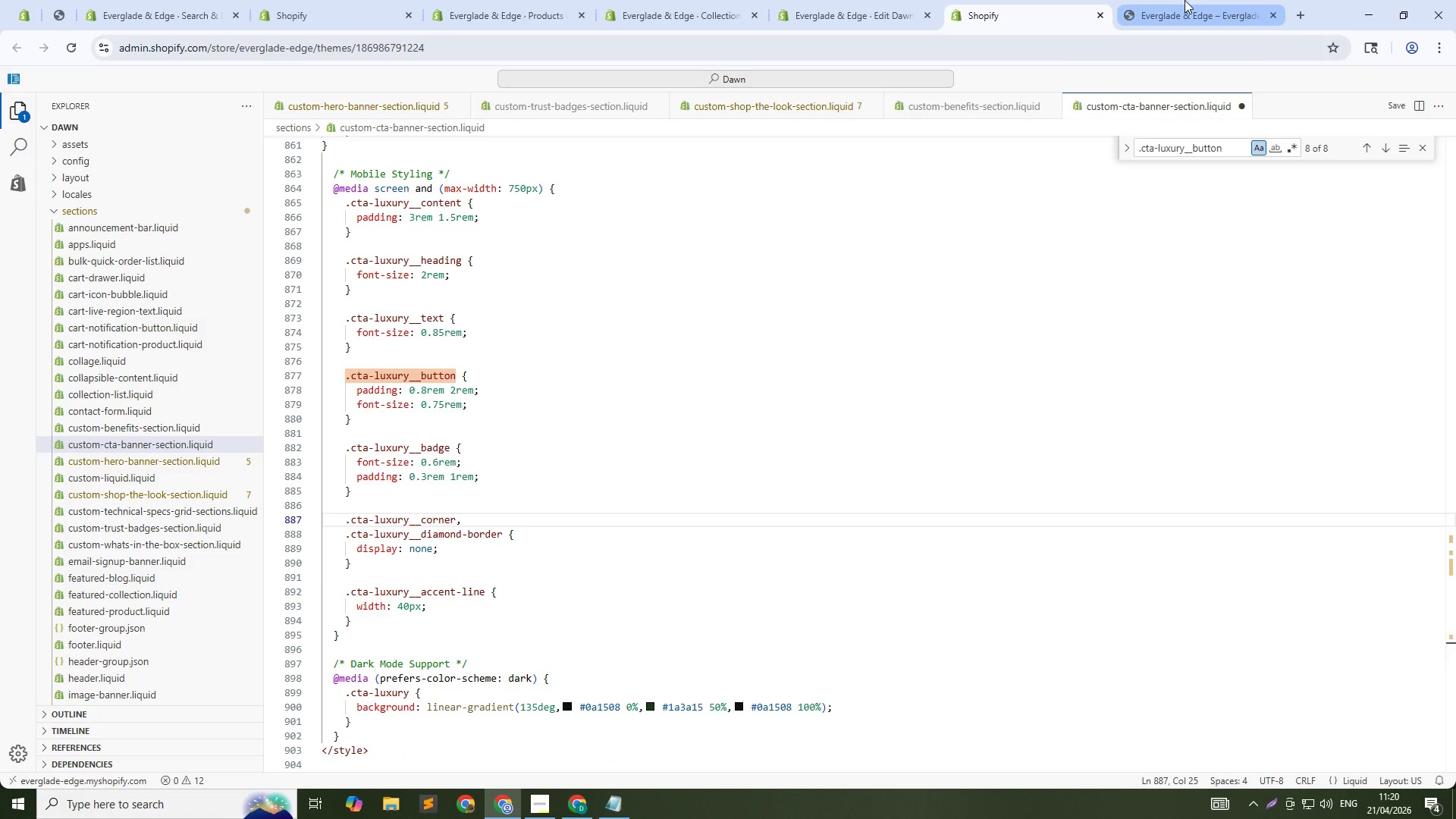 
left_click([1185, 0])
 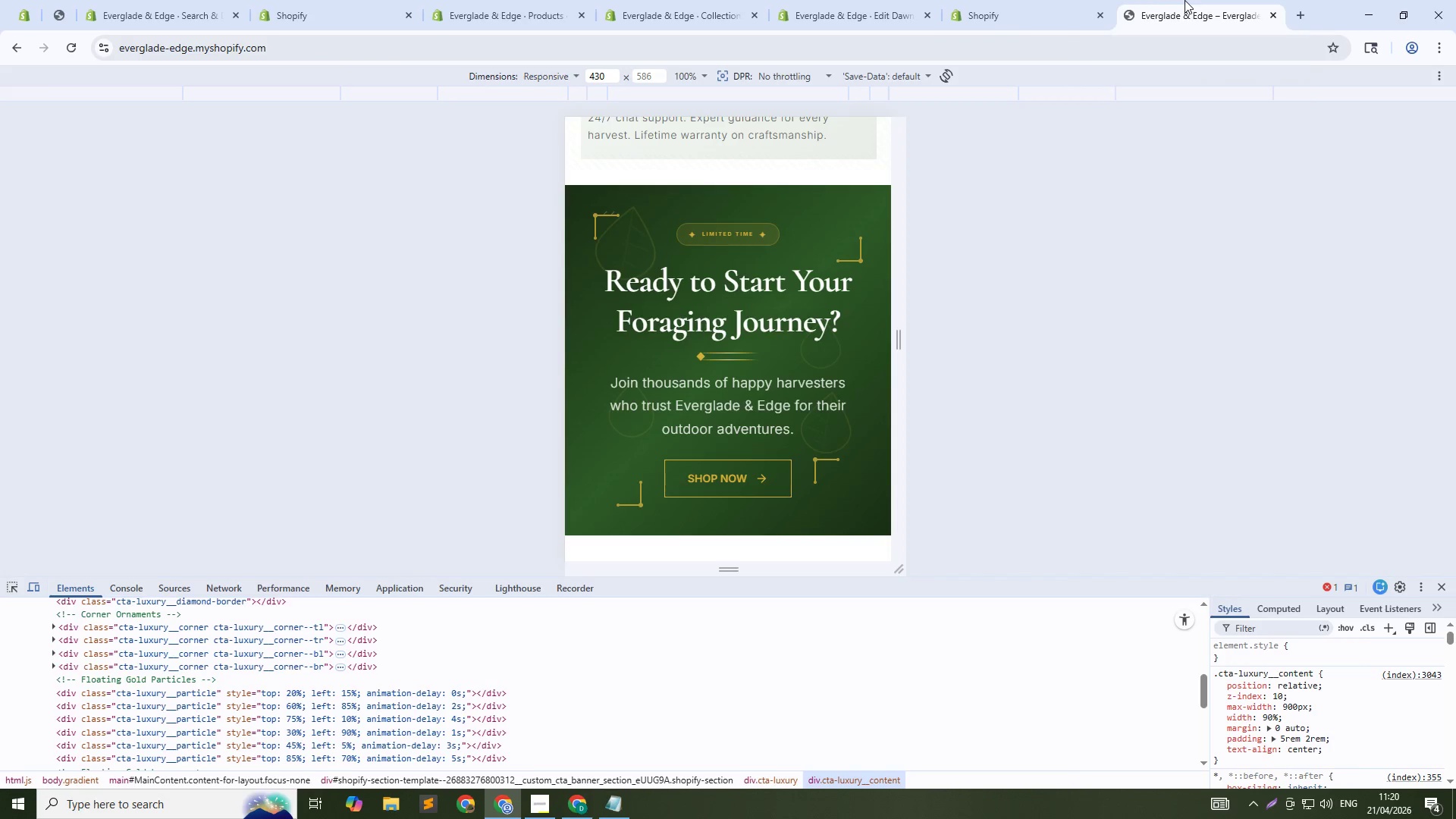 
key(Control+Shift+R)
 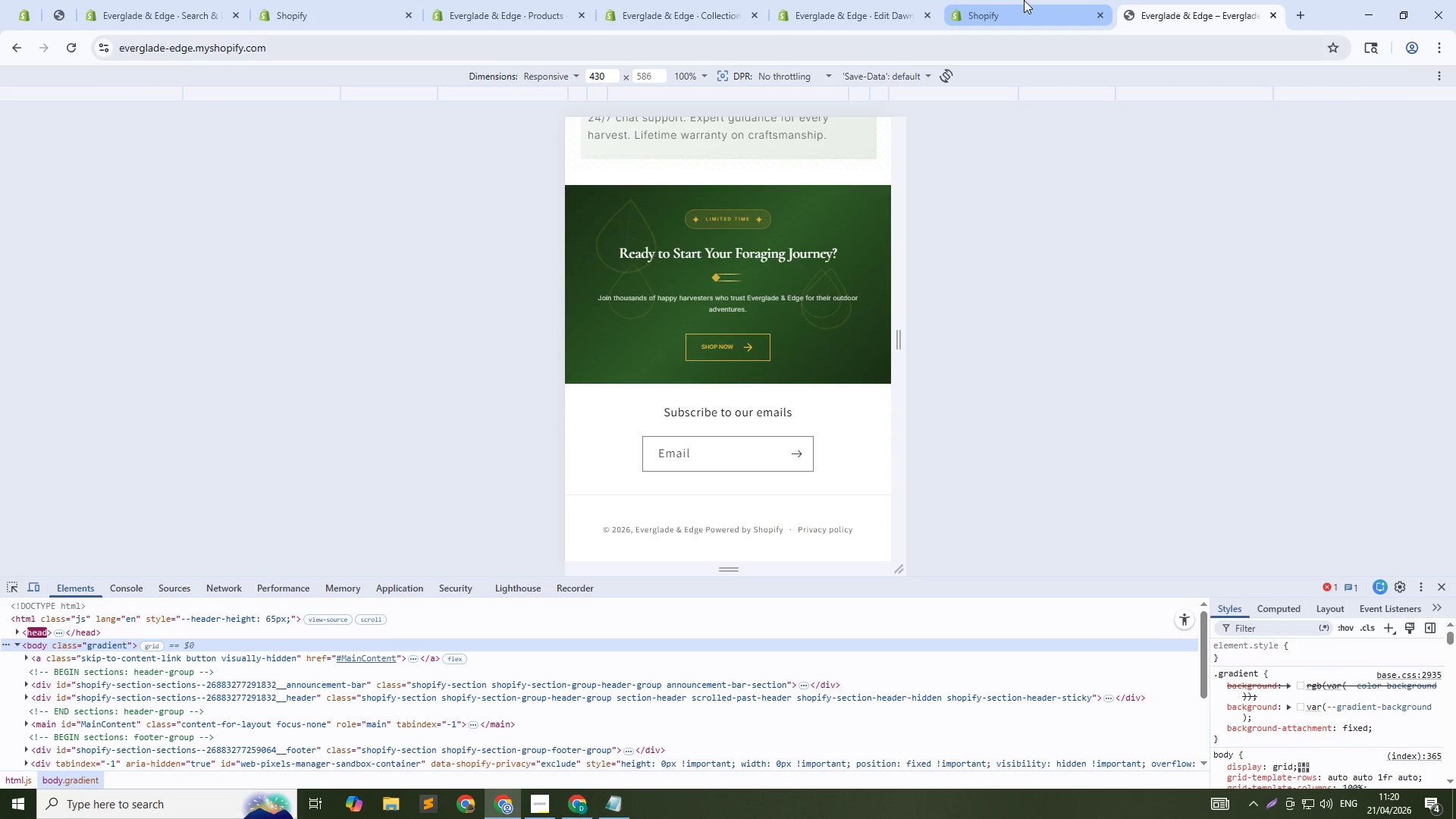 
wait(6.77)
 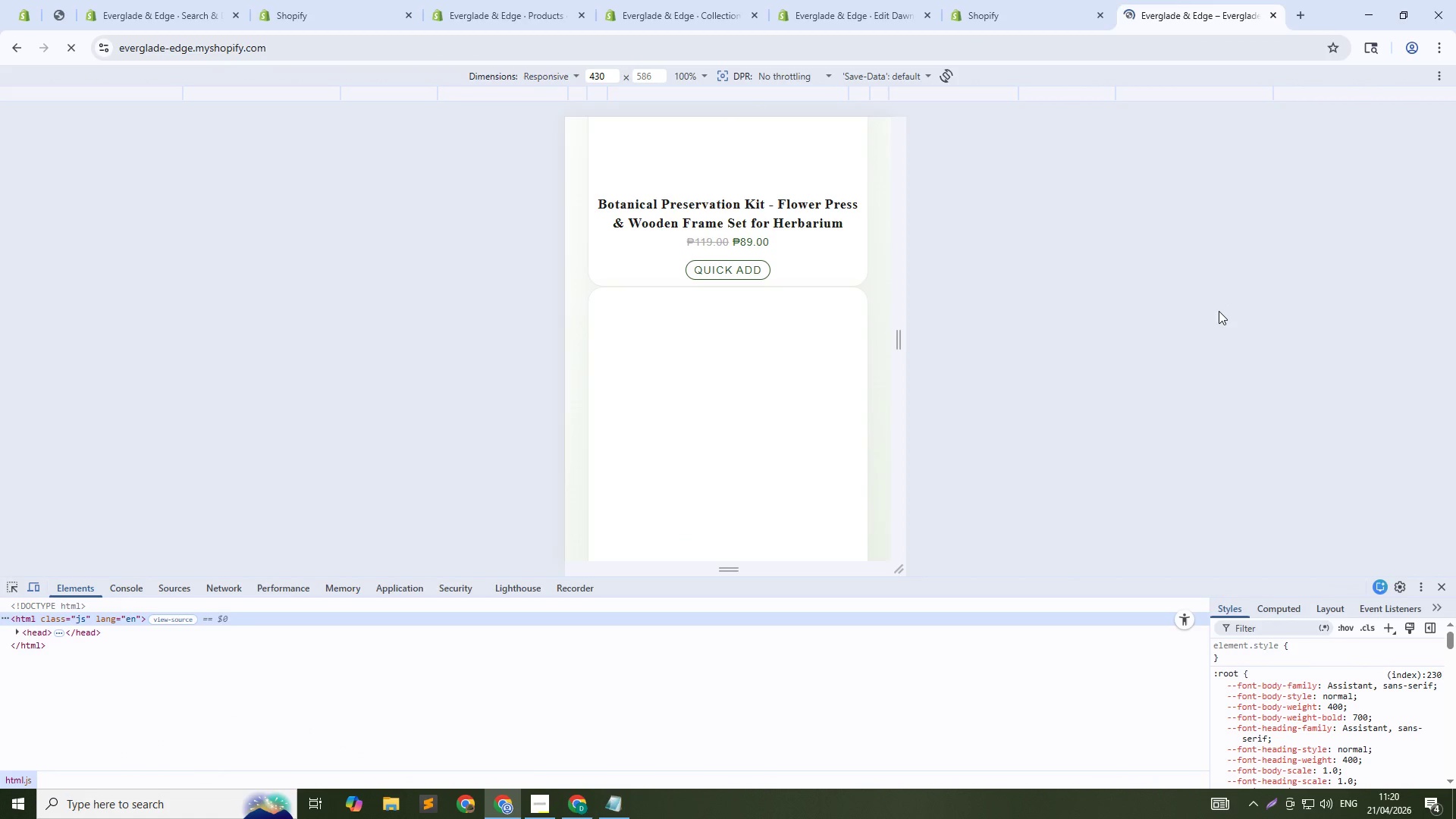 
left_click([1022, 2])
 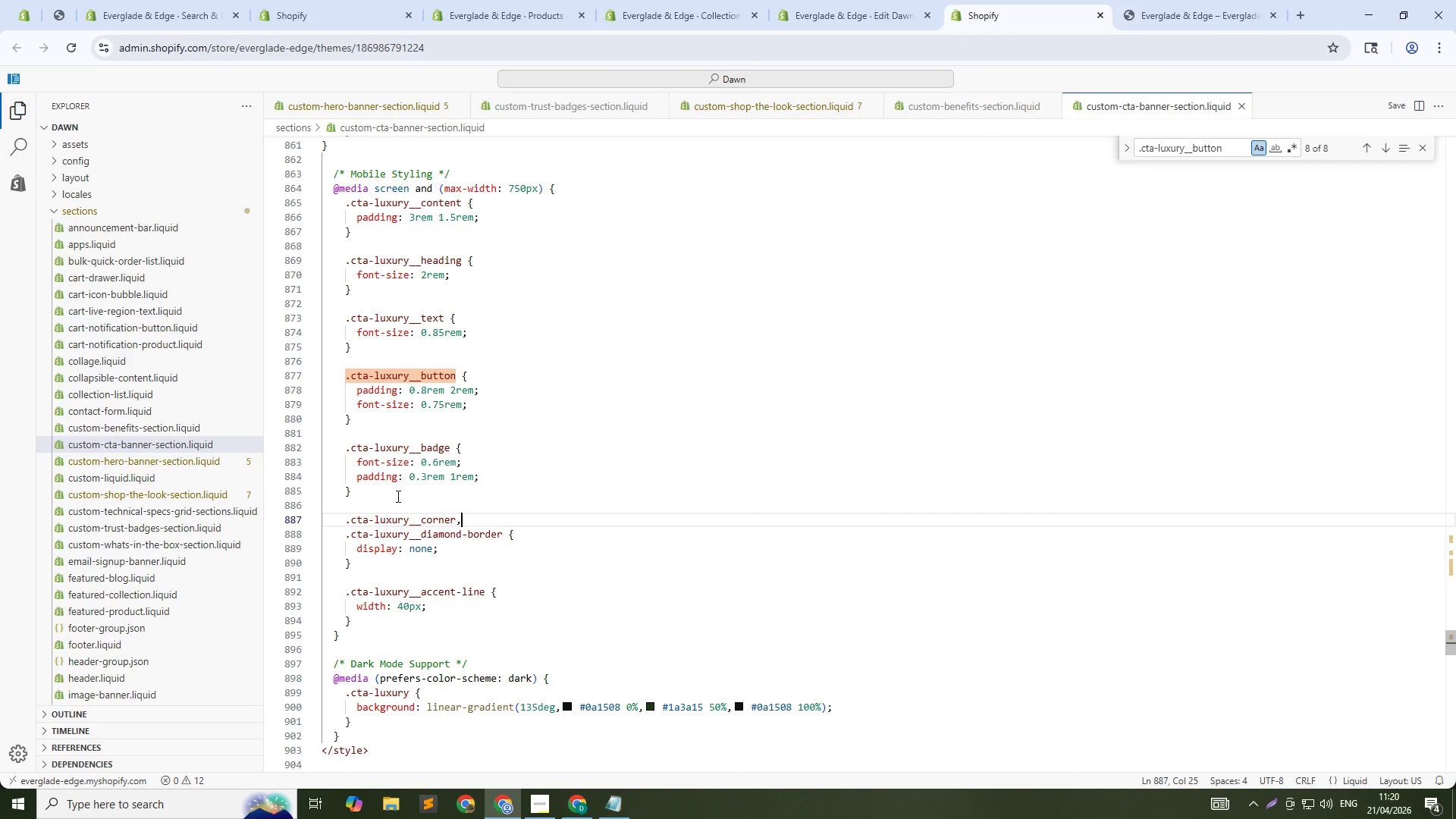 
left_click_drag(start_coordinate=[390, 497], to_coordinate=[332, 206])
 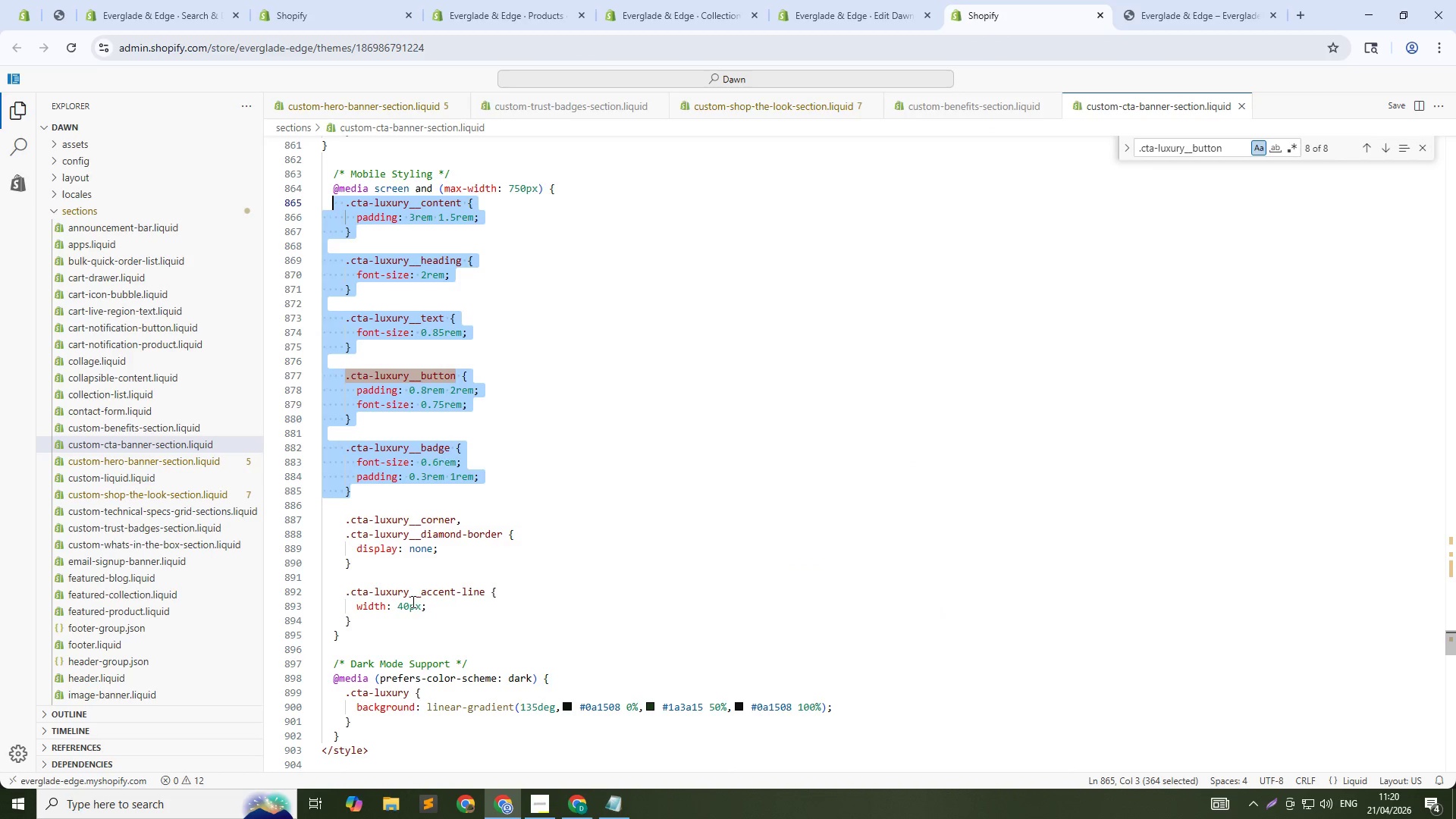 
key(Backspace)
 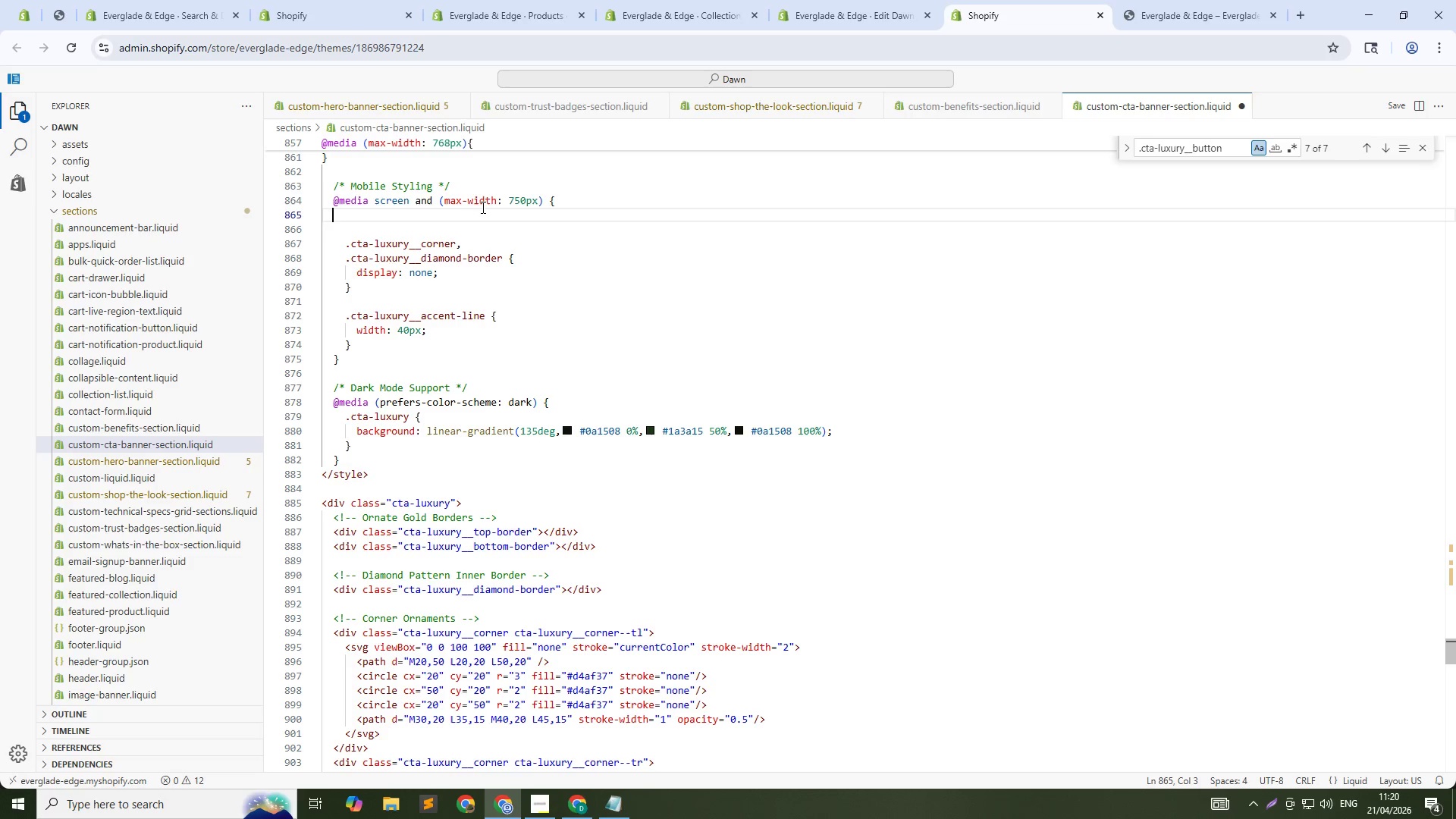 
scroll: coordinate [482, 230], scroll_direction: up, amount: 2.0
 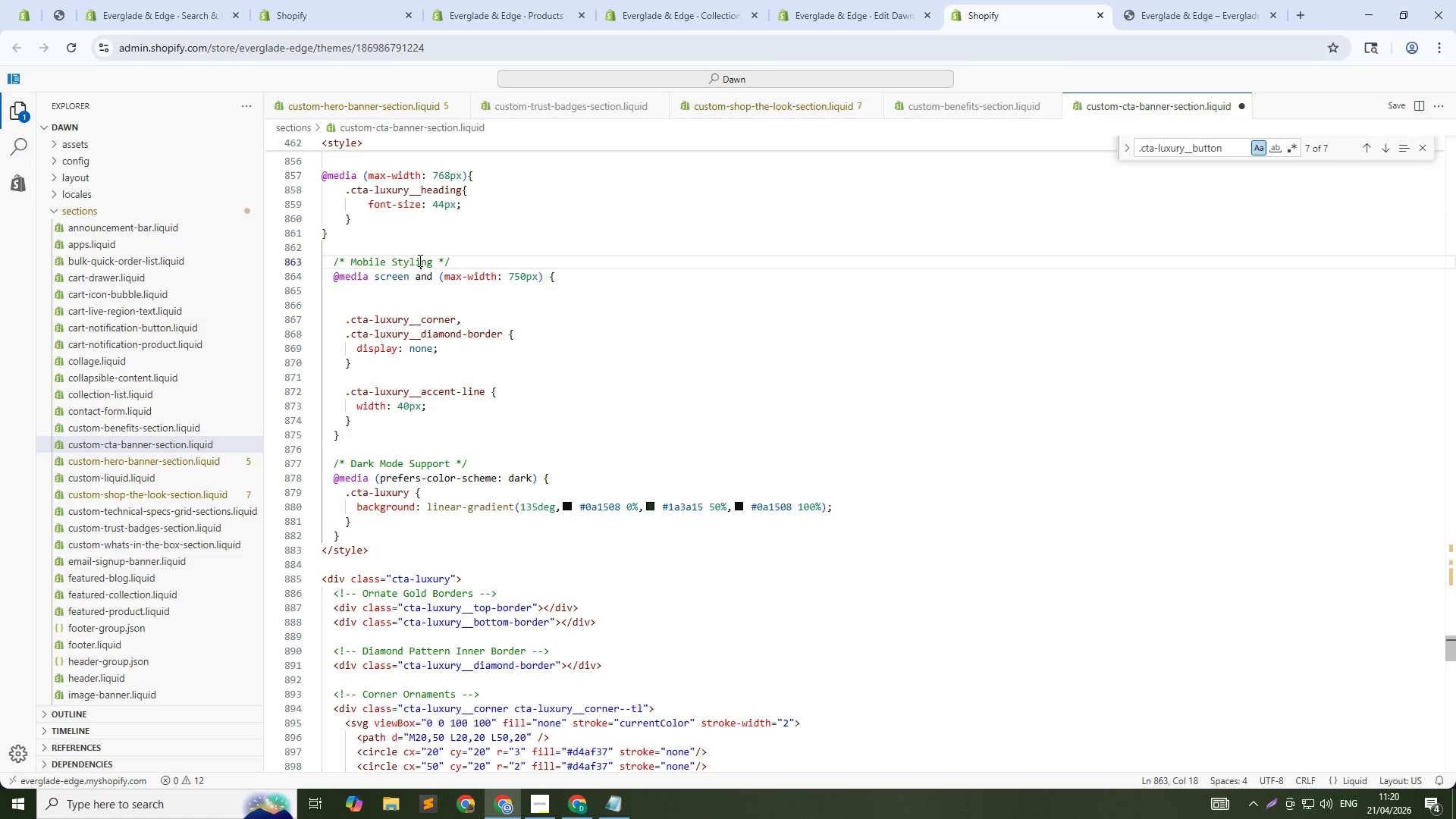 
double_click([419, 260])
 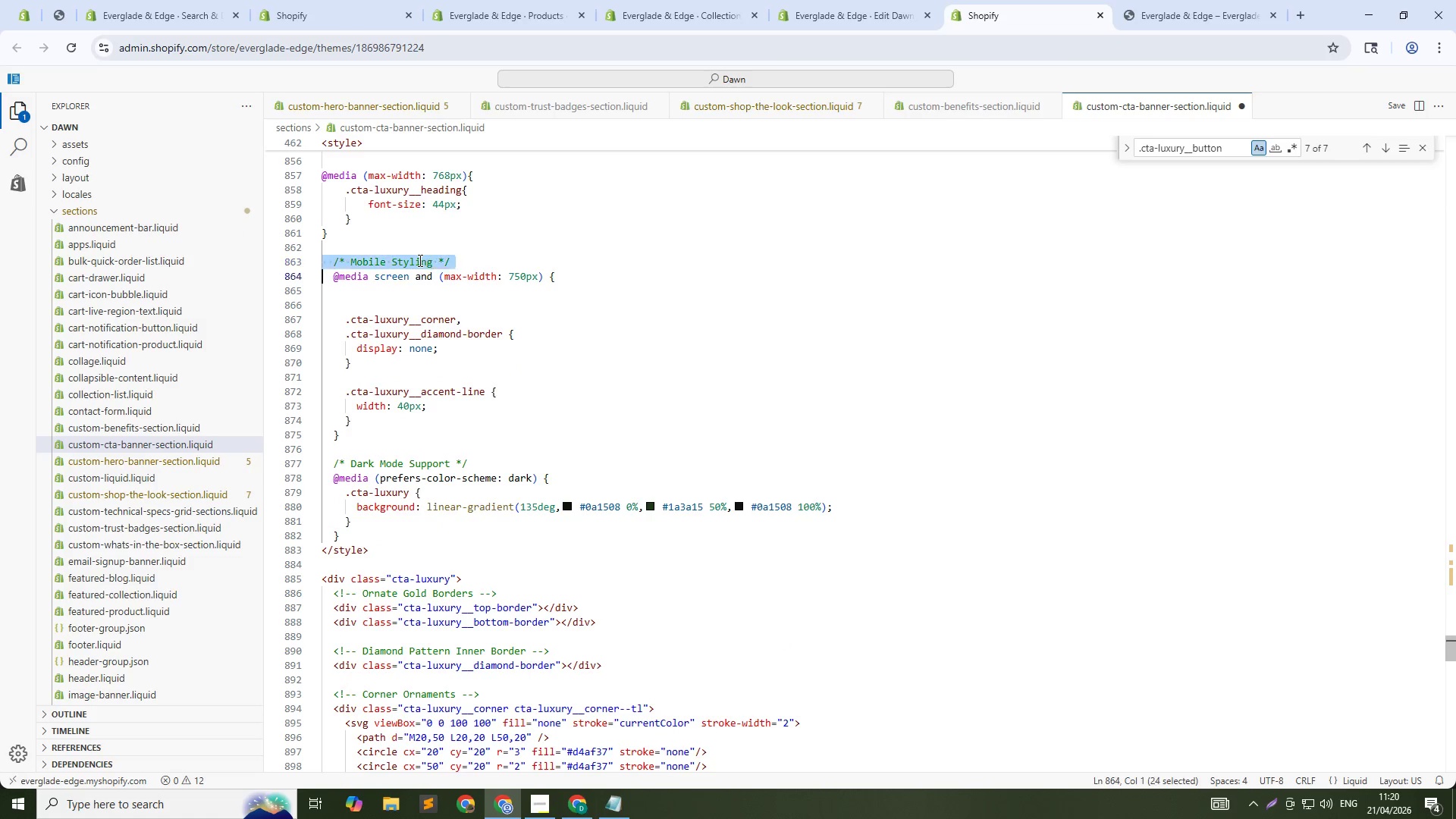 
triple_click([419, 260])
 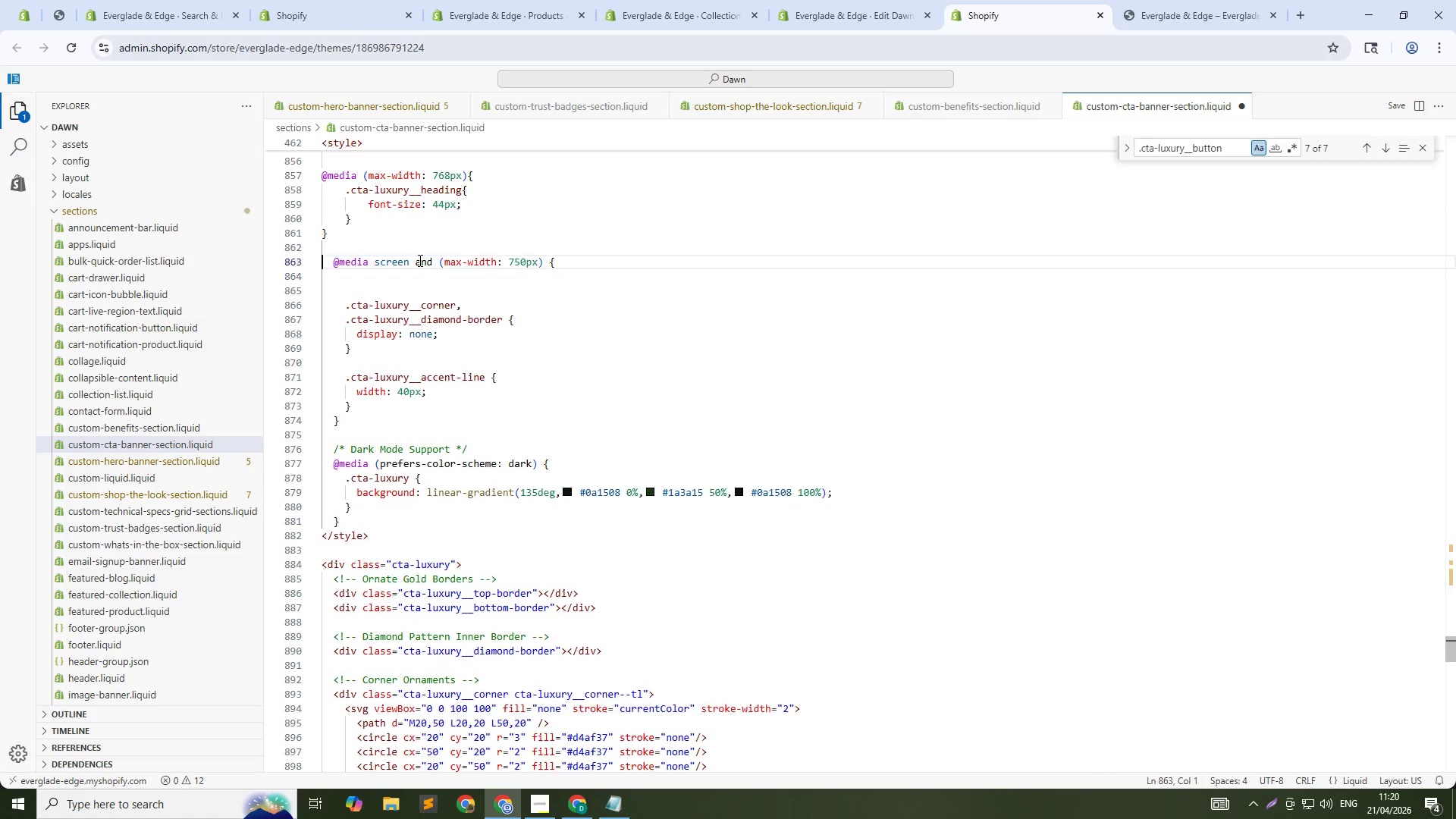 
key(Backspace)
 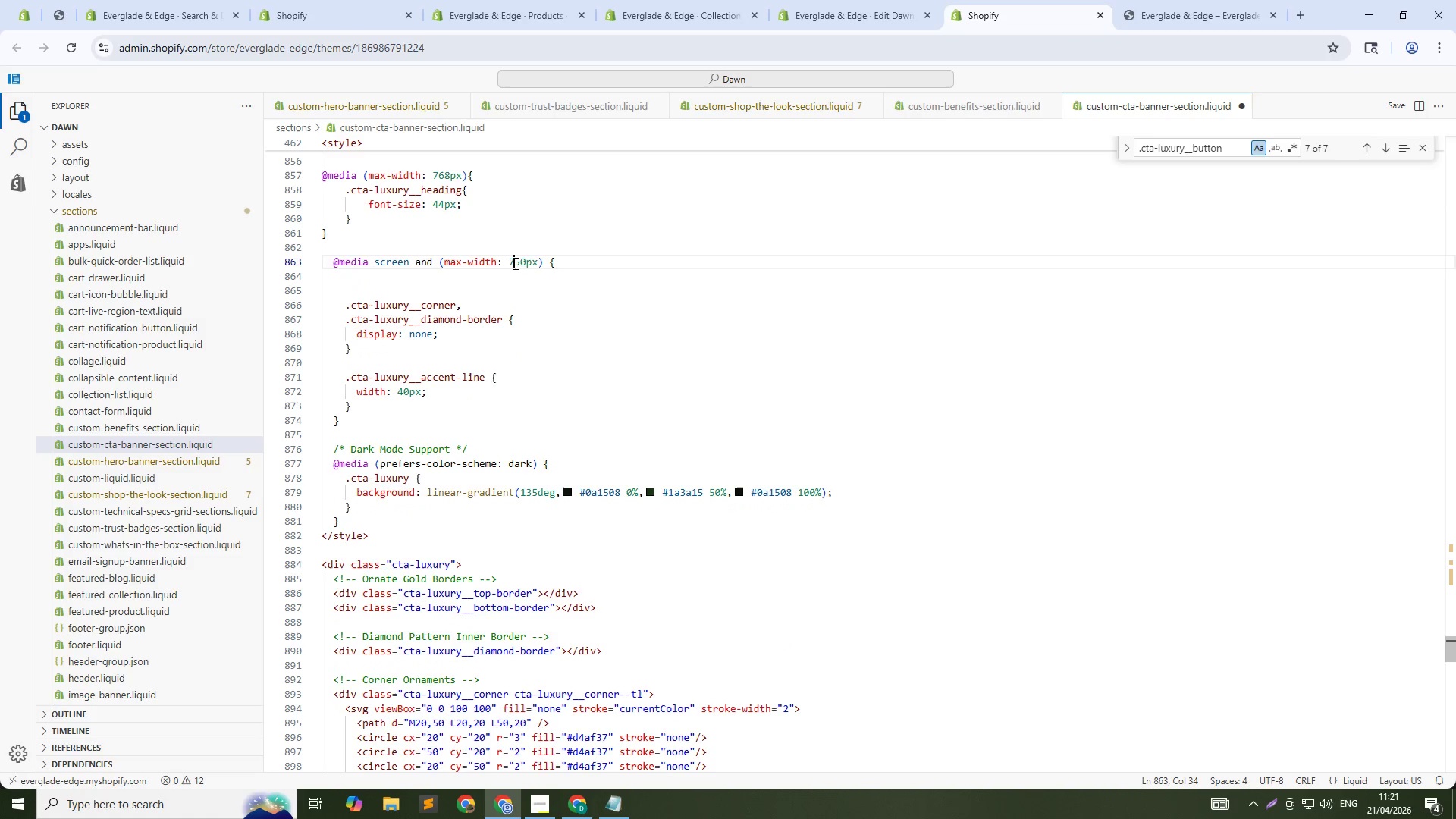 
double_click([517, 263])
 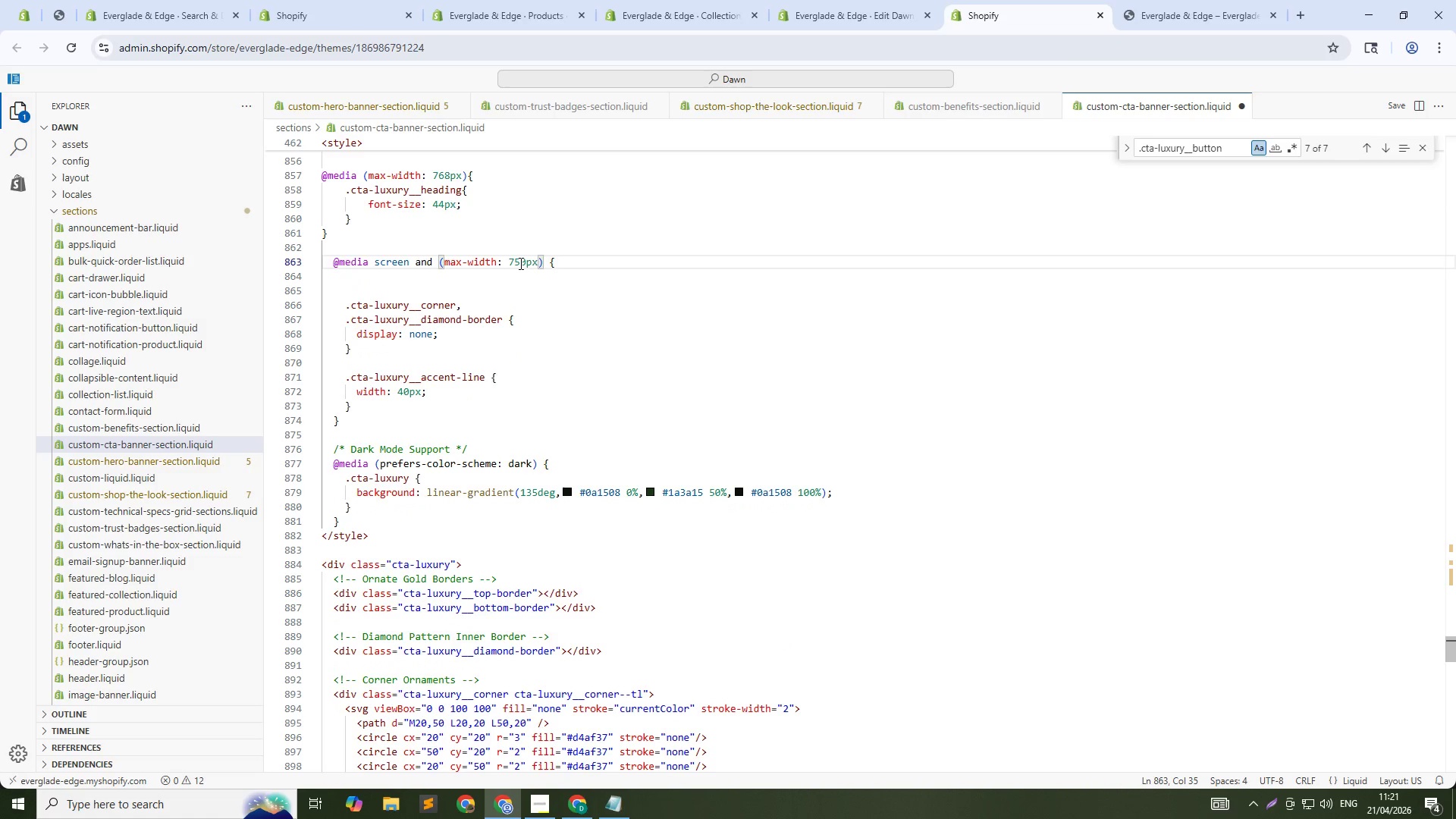 
double_click([519, 263])
 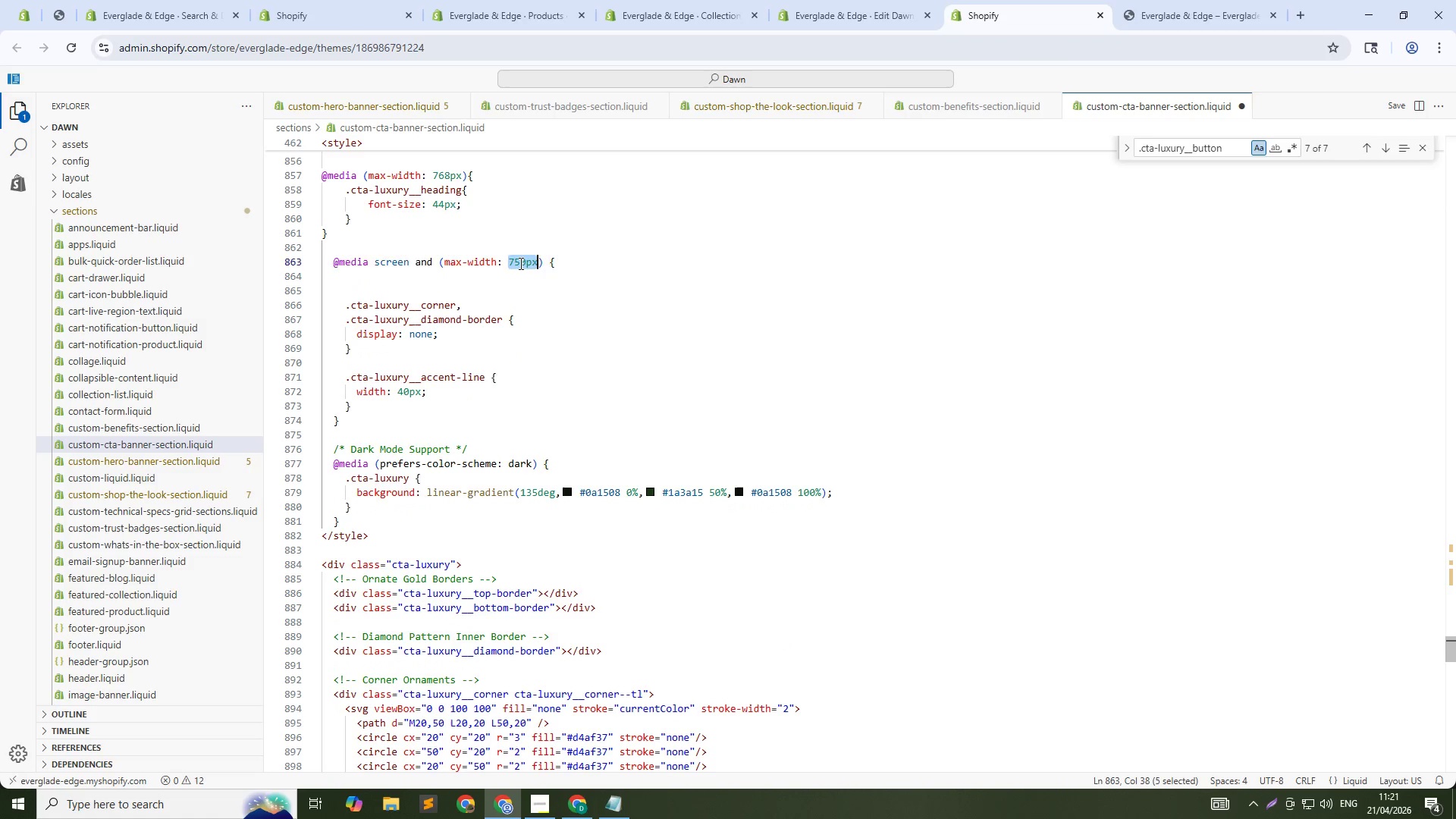 
triple_click([519, 263])
 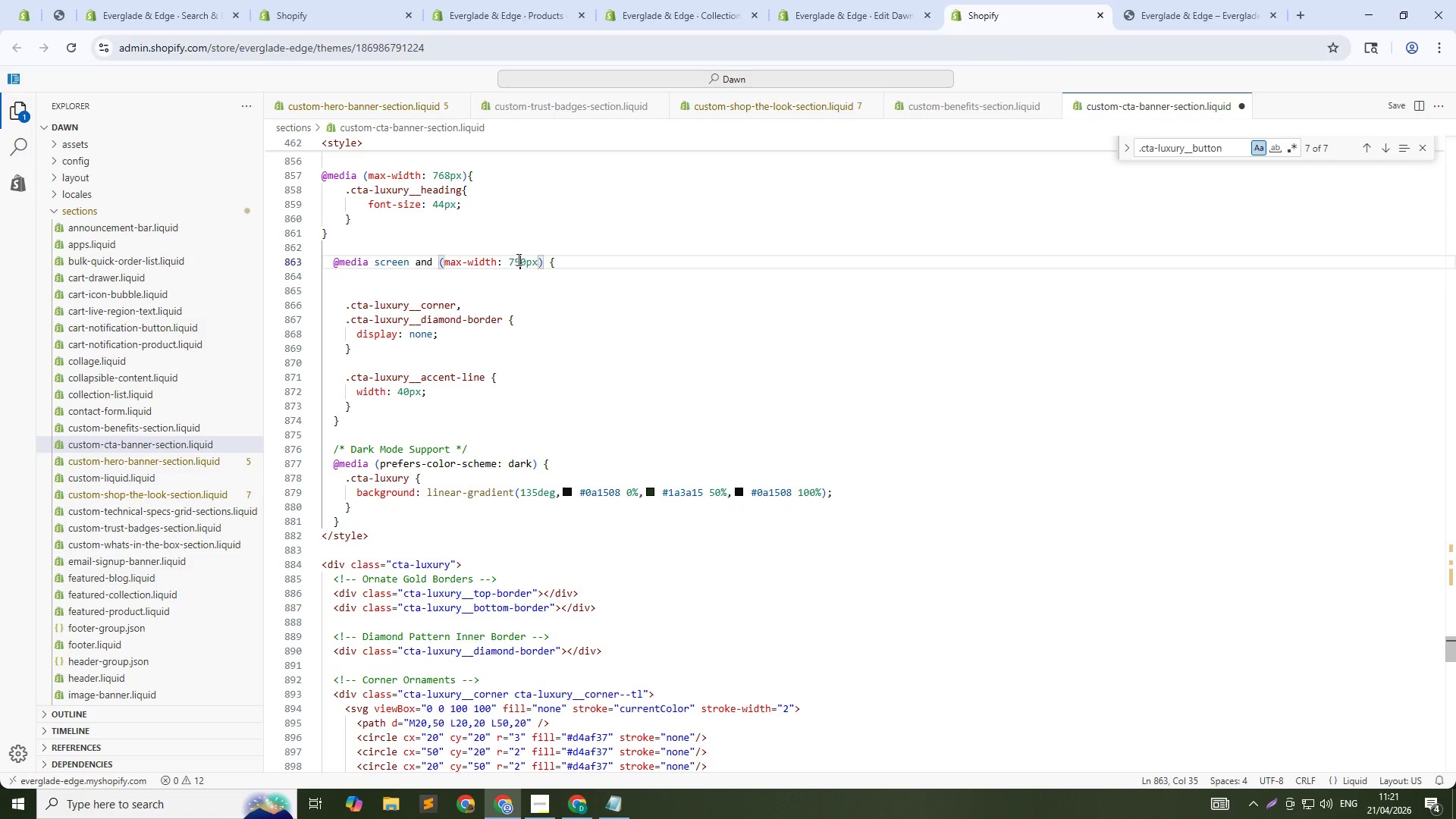 
double_click([517, 259])
 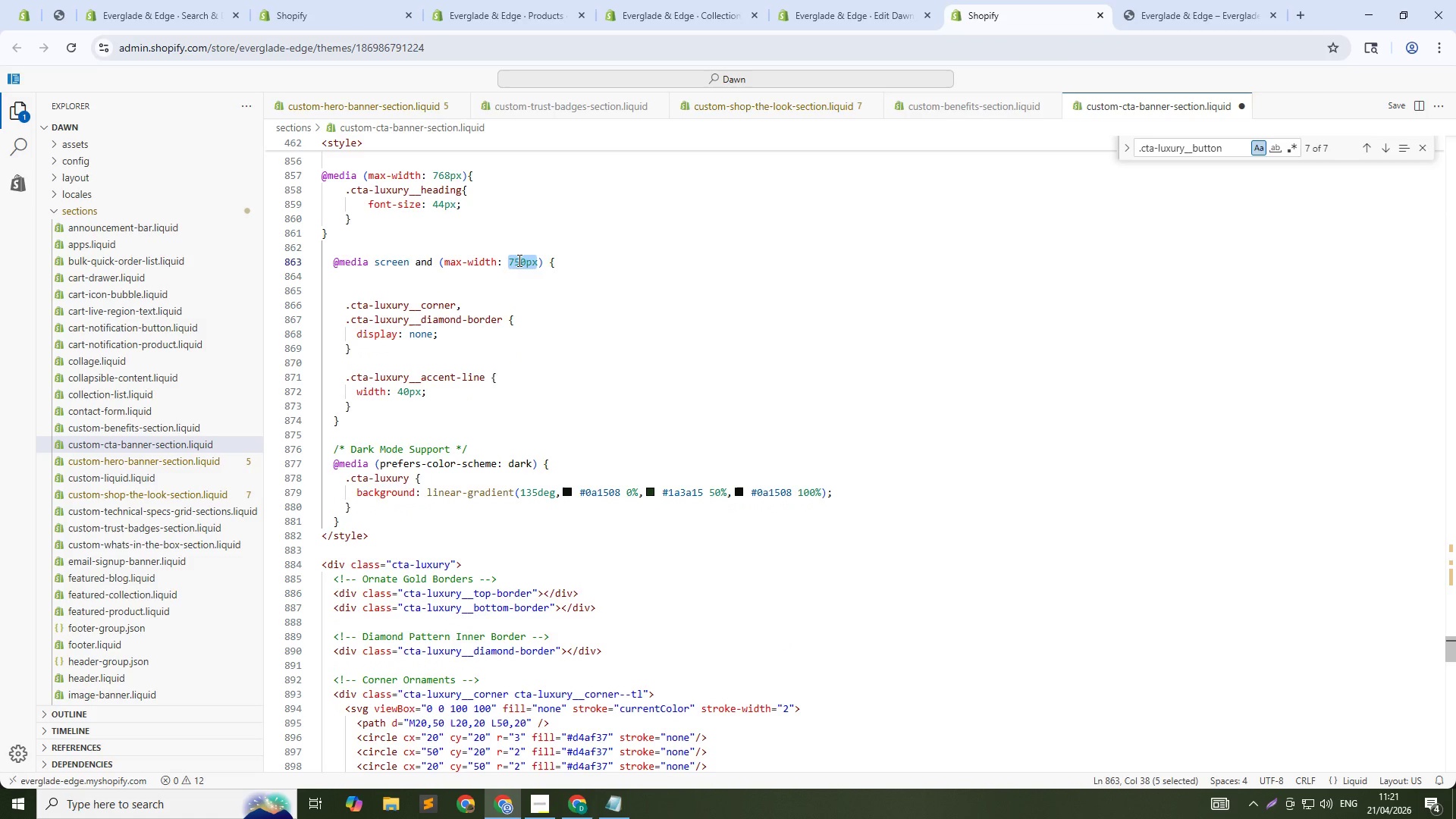 
type(425px)
 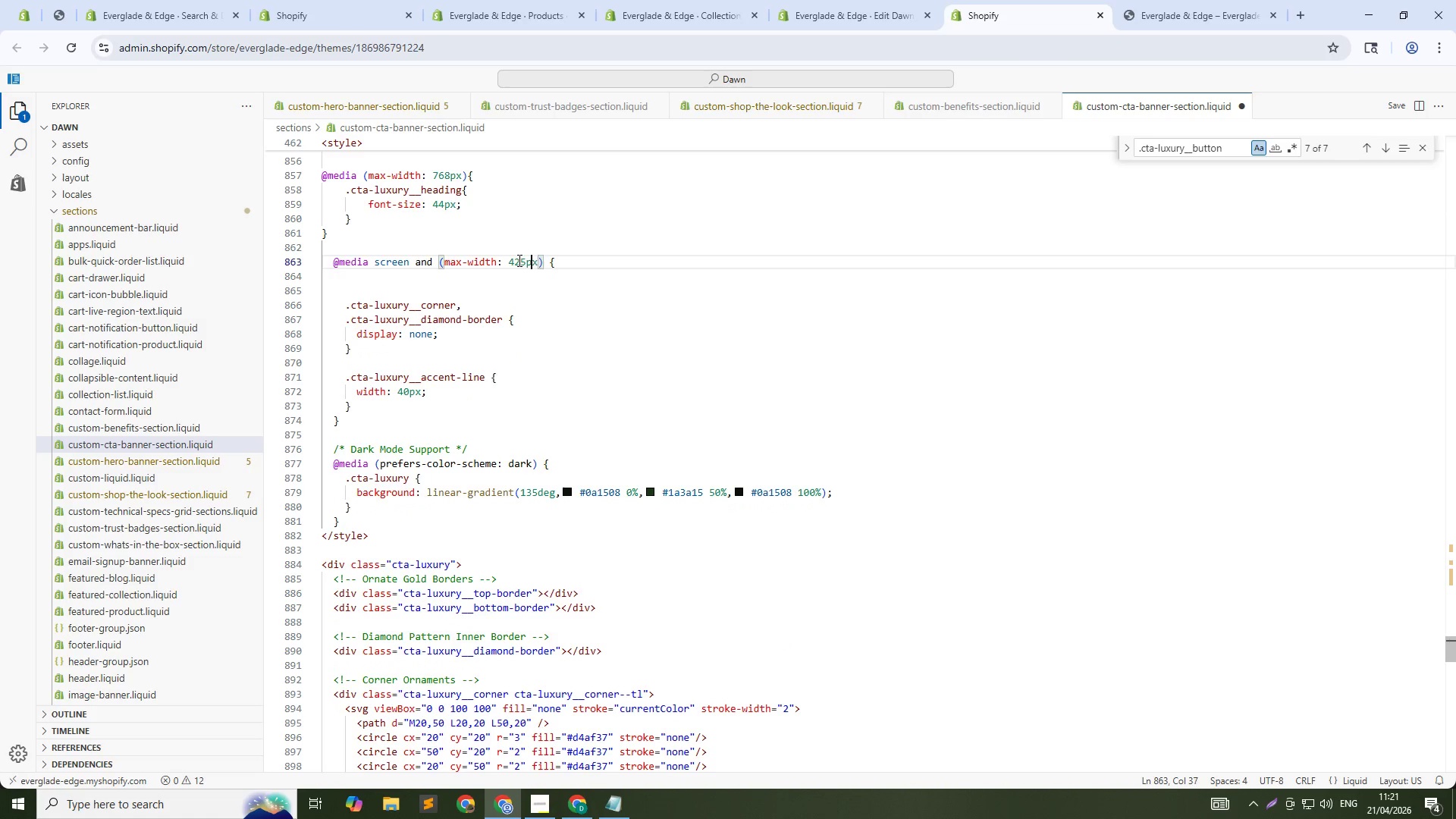 
hold_key(key=ArrowLeft, duration=0.86)
 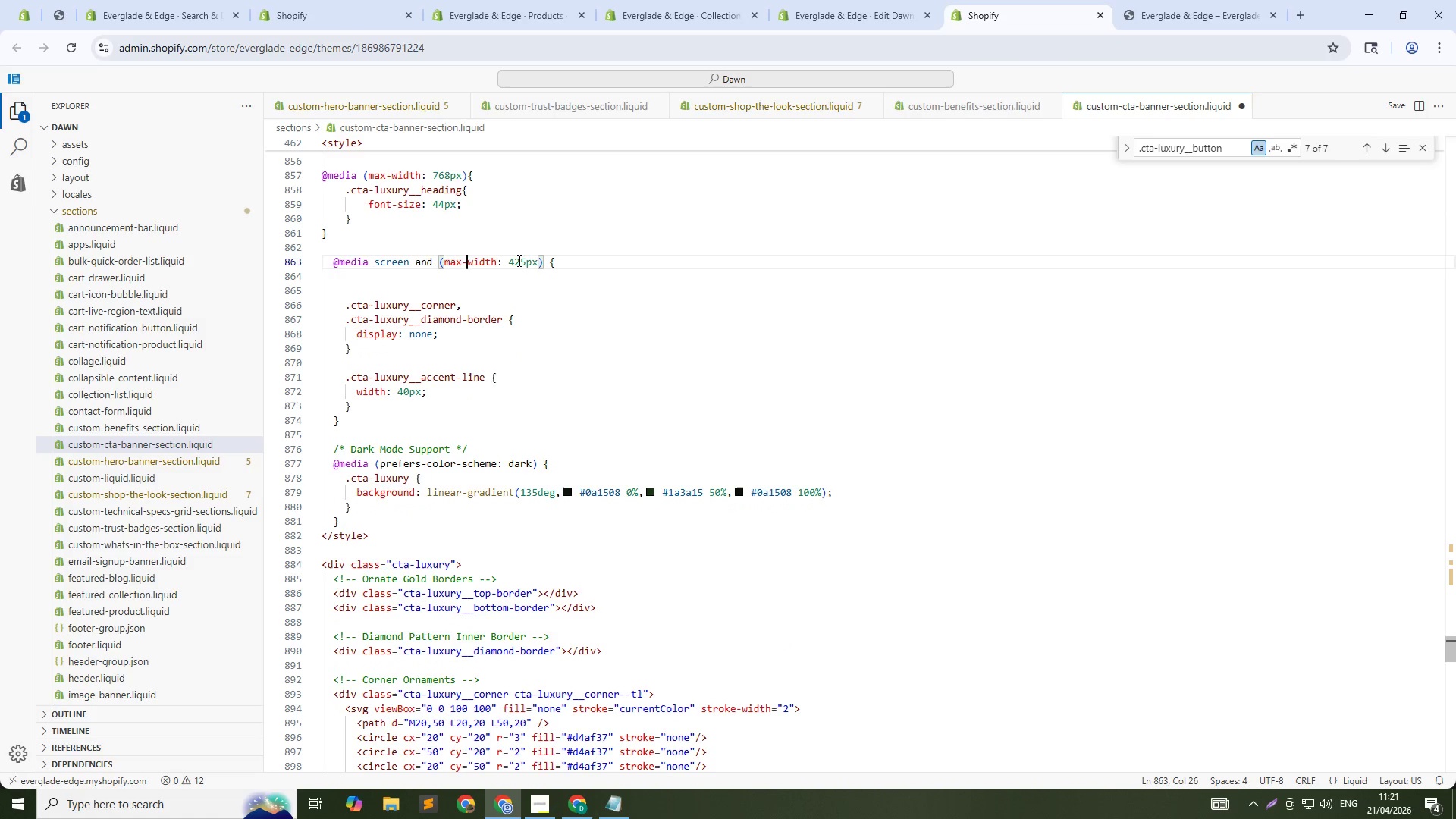 
key(ArrowLeft)
 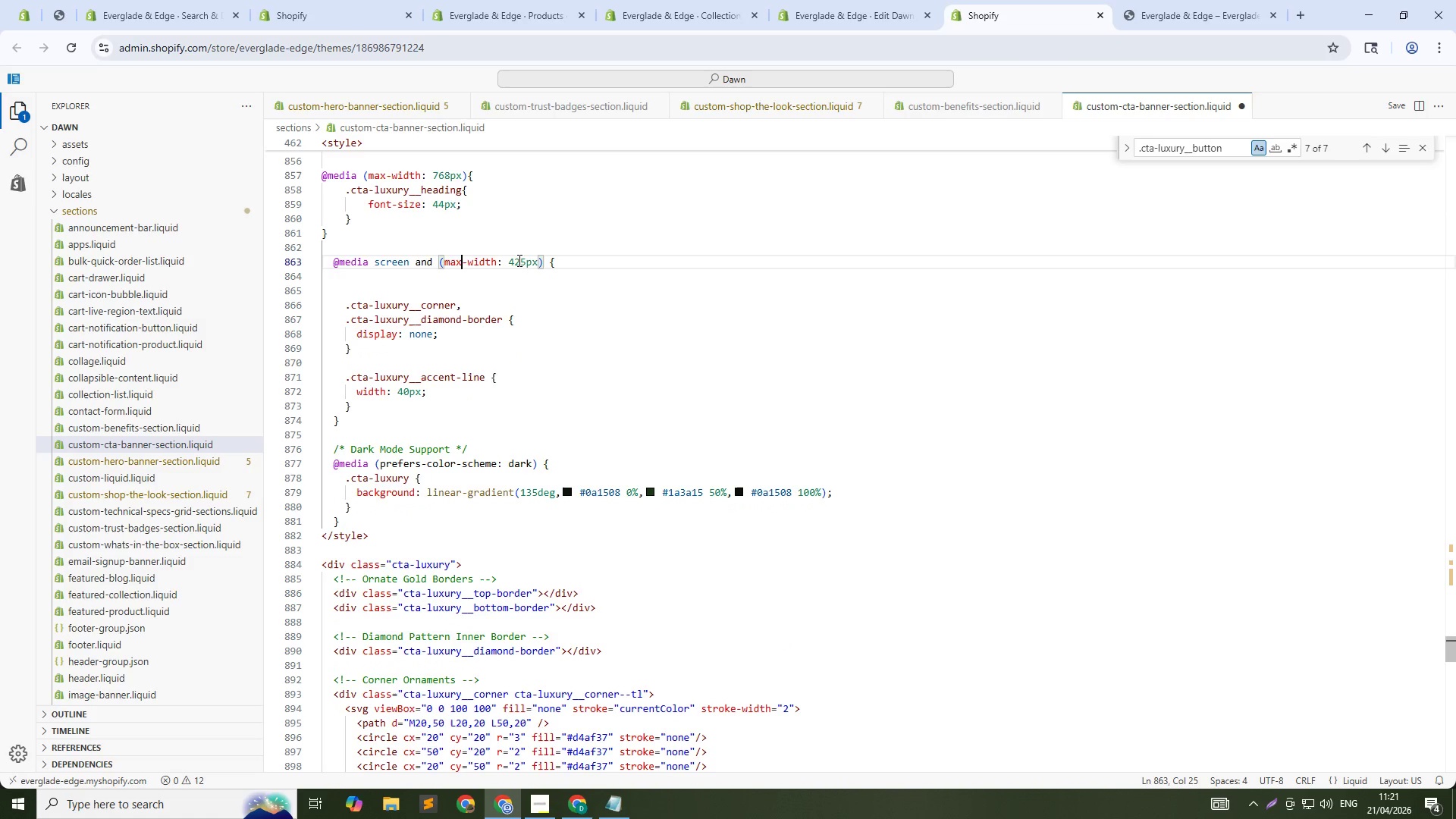 
key(ArrowLeft)
 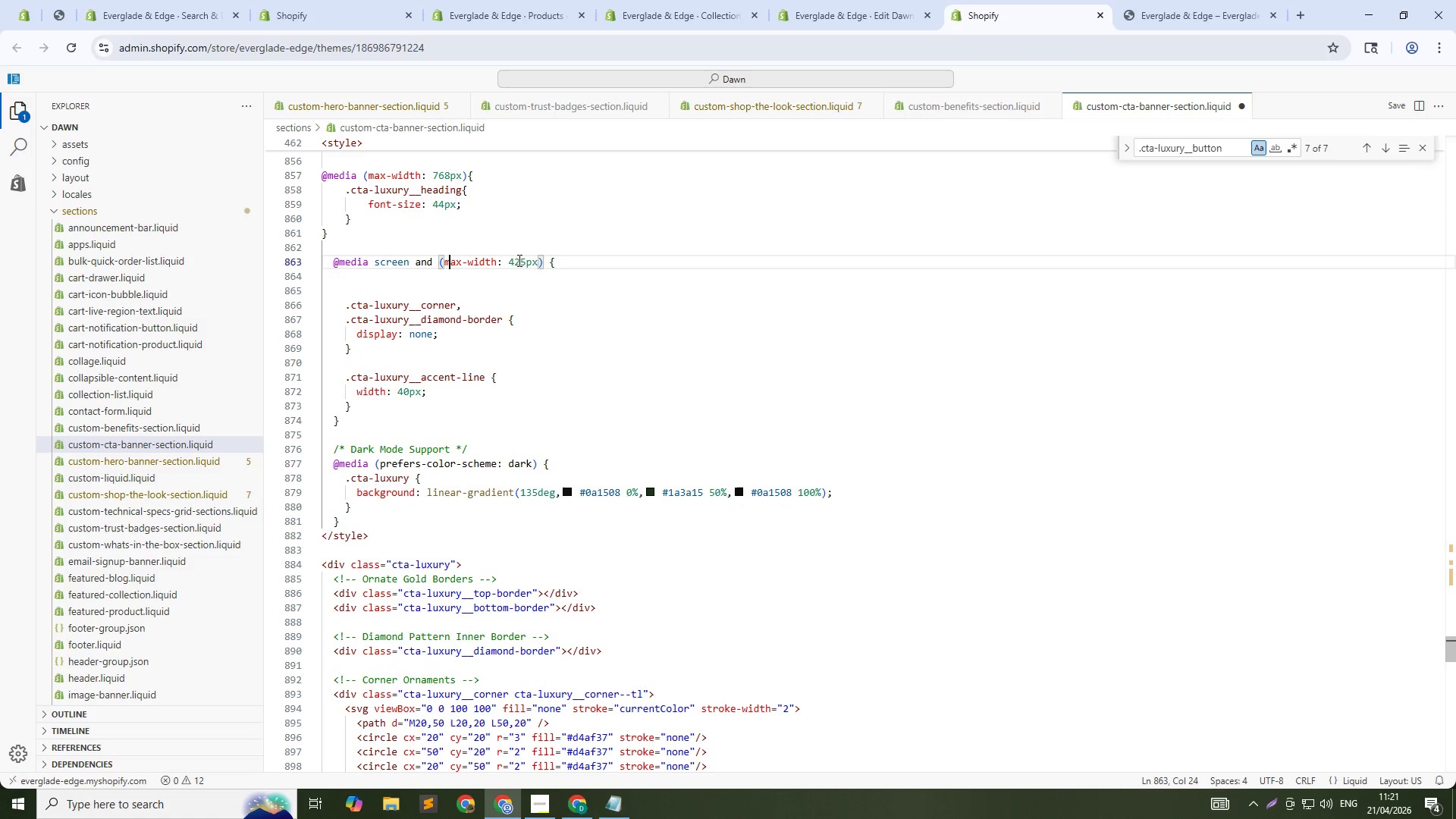 
key(ArrowLeft)
 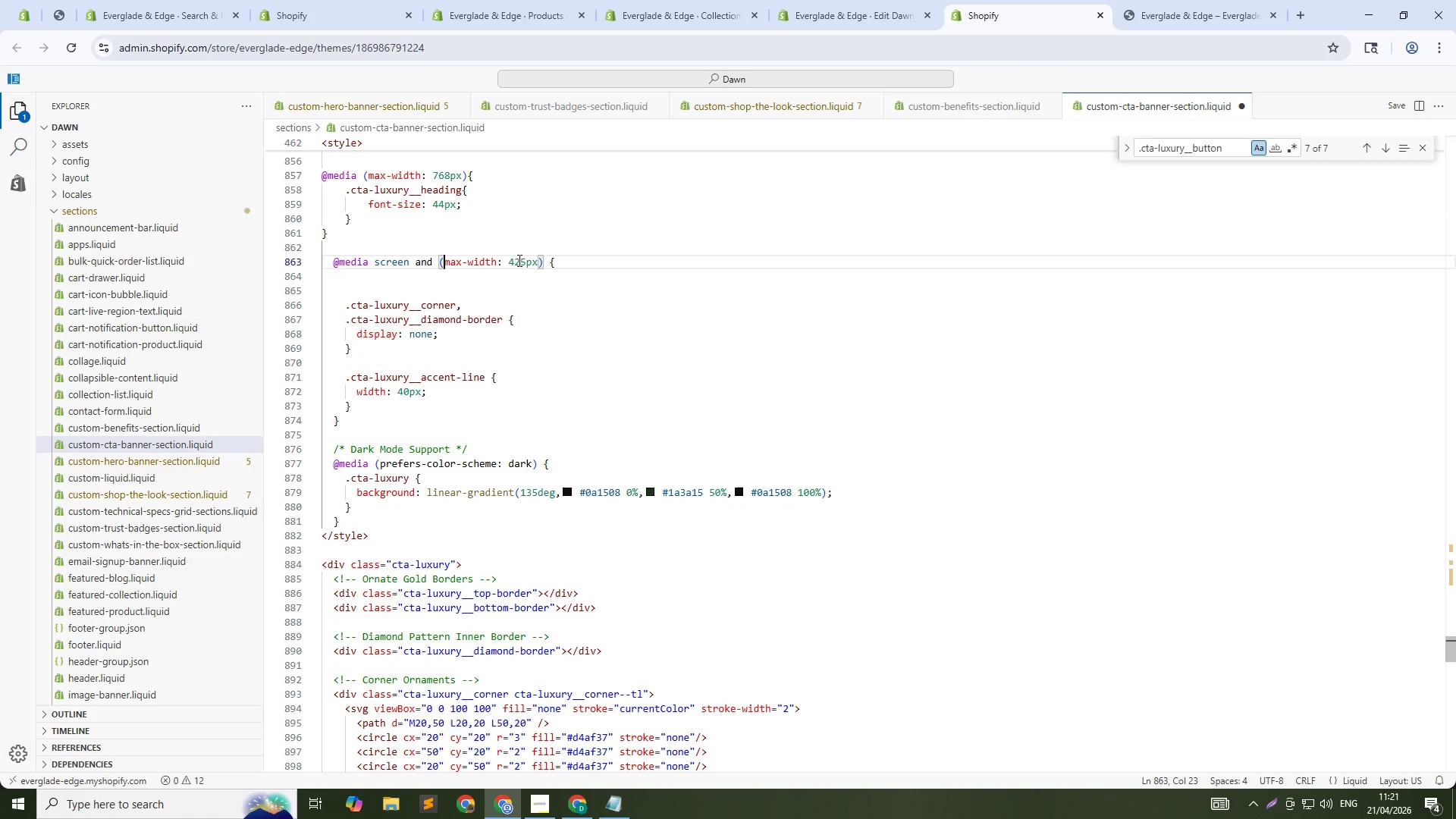 
key(ArrowLeft)
 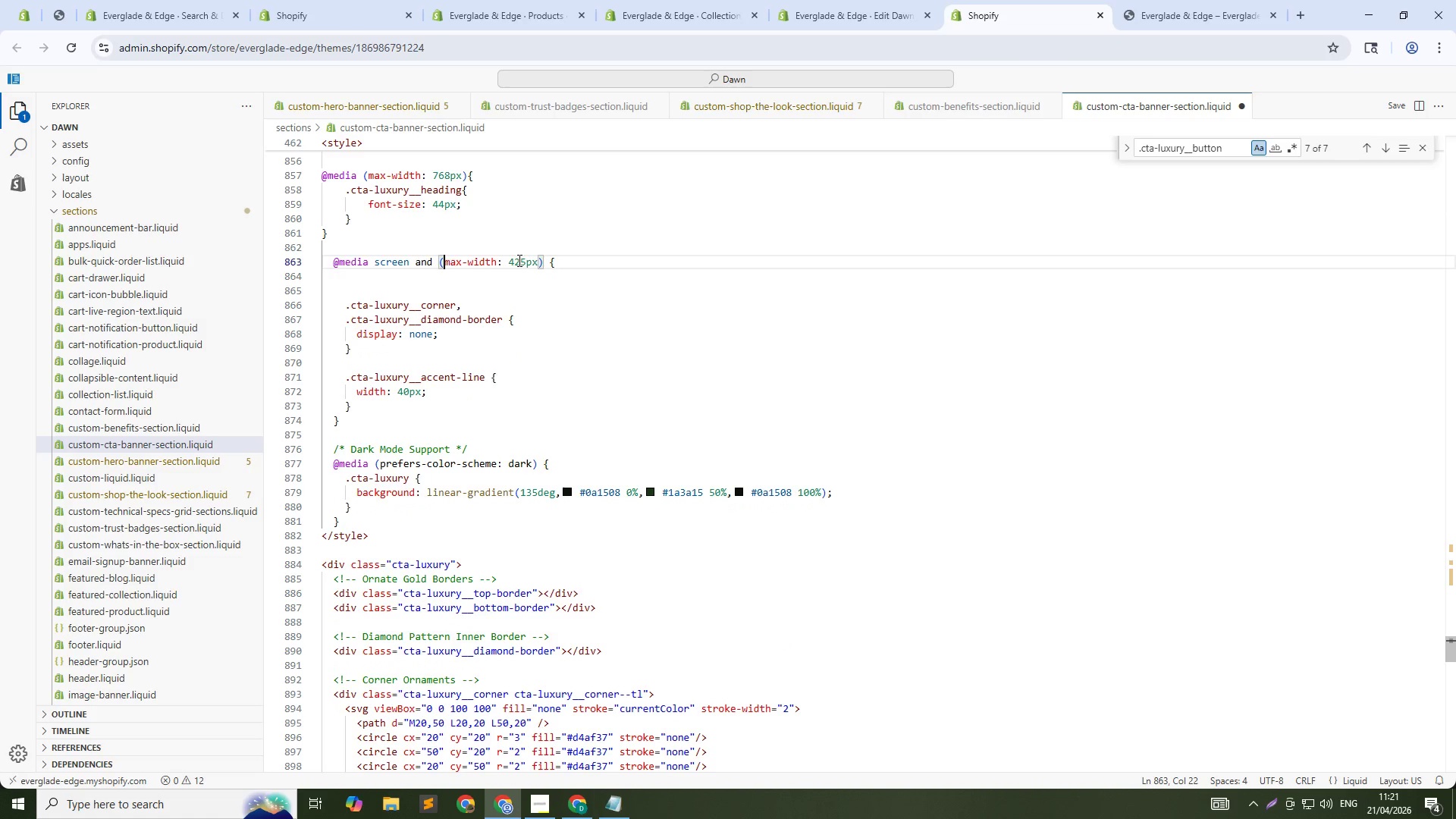 
key(ArrowLeft)
 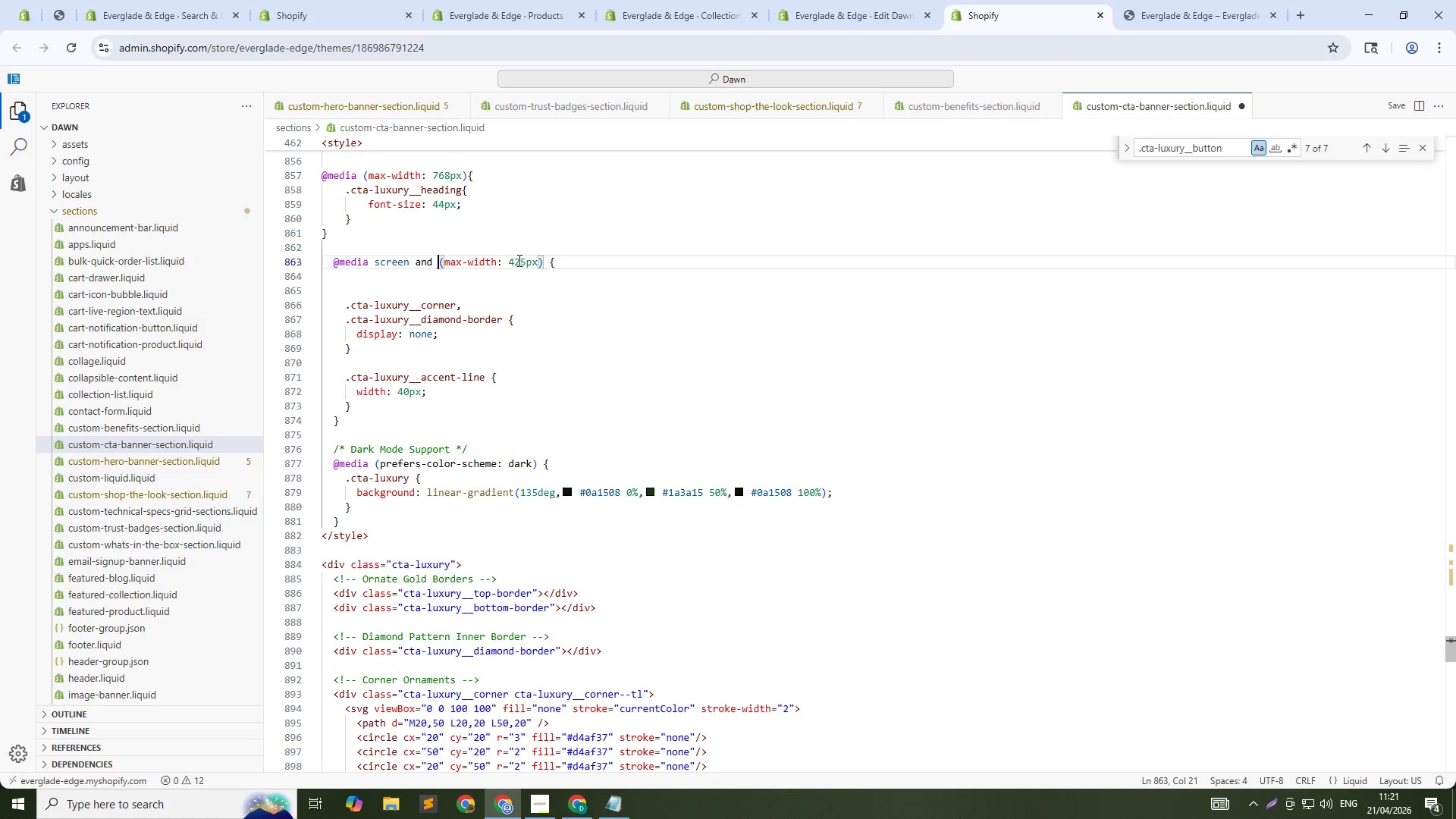 
key(Control+Shift+ArrowLeft)
 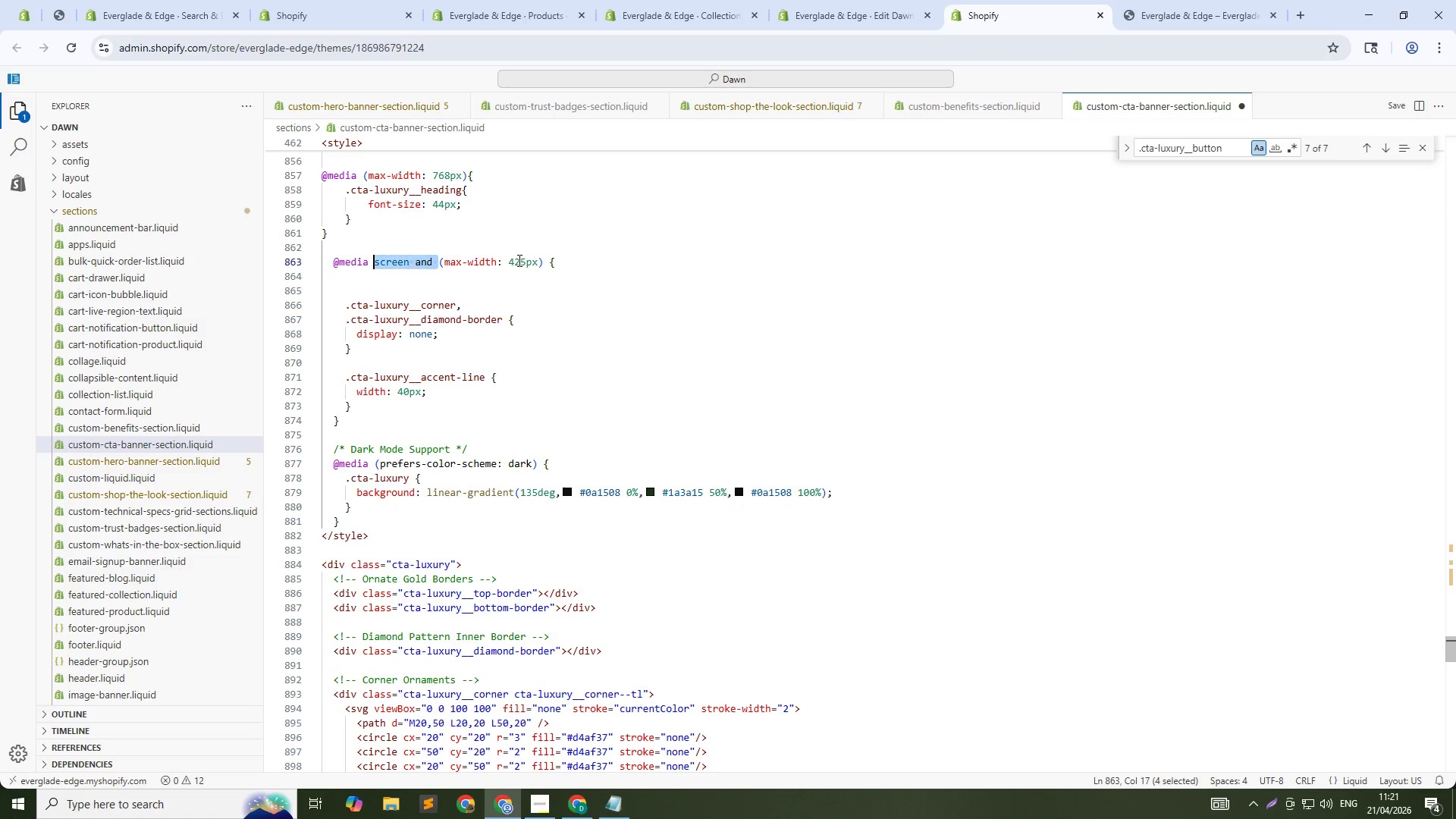 
key(Control+Shift+ArrowLeft)
 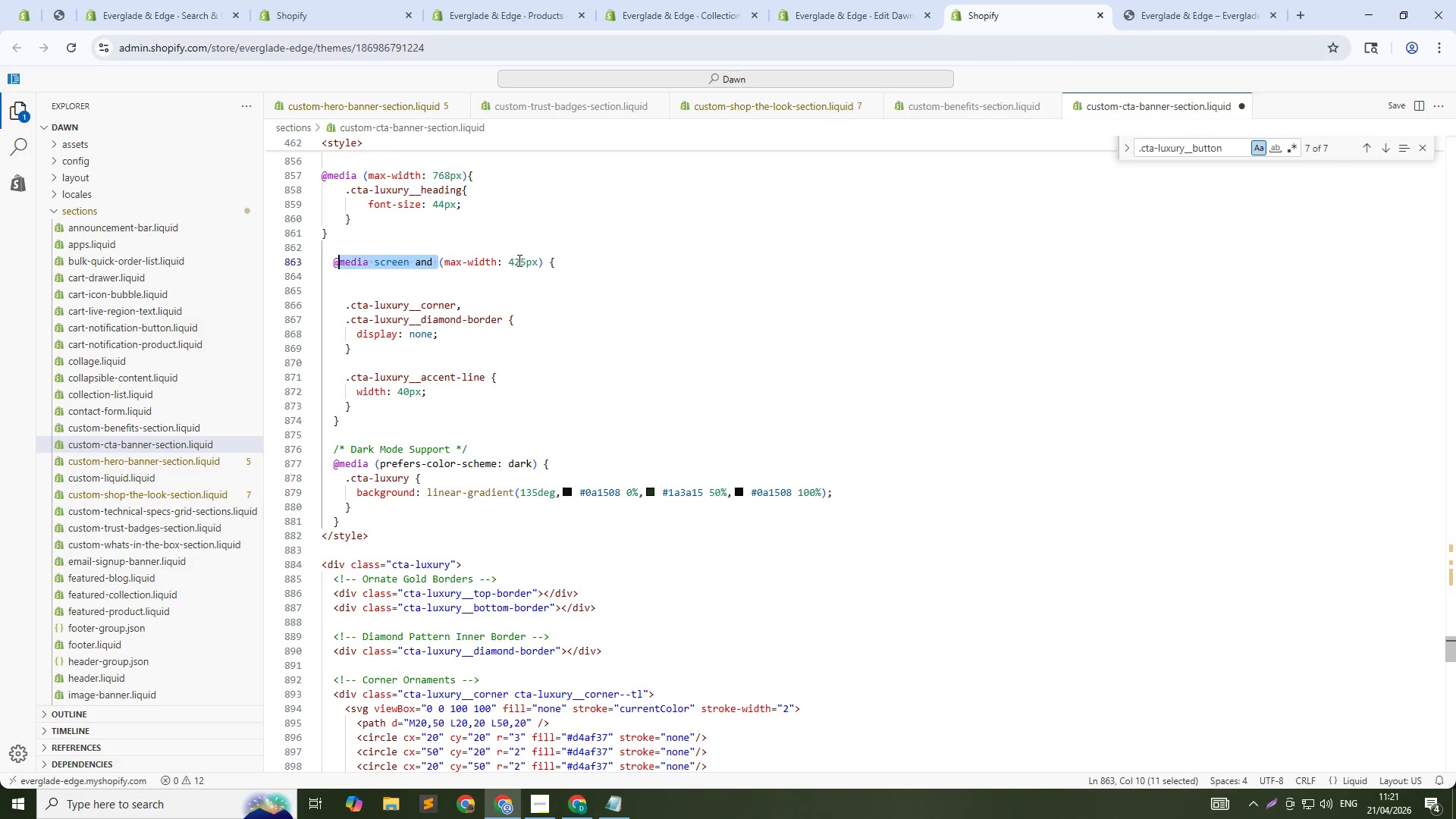 
key(Control+Shift+ArrowLeft)
 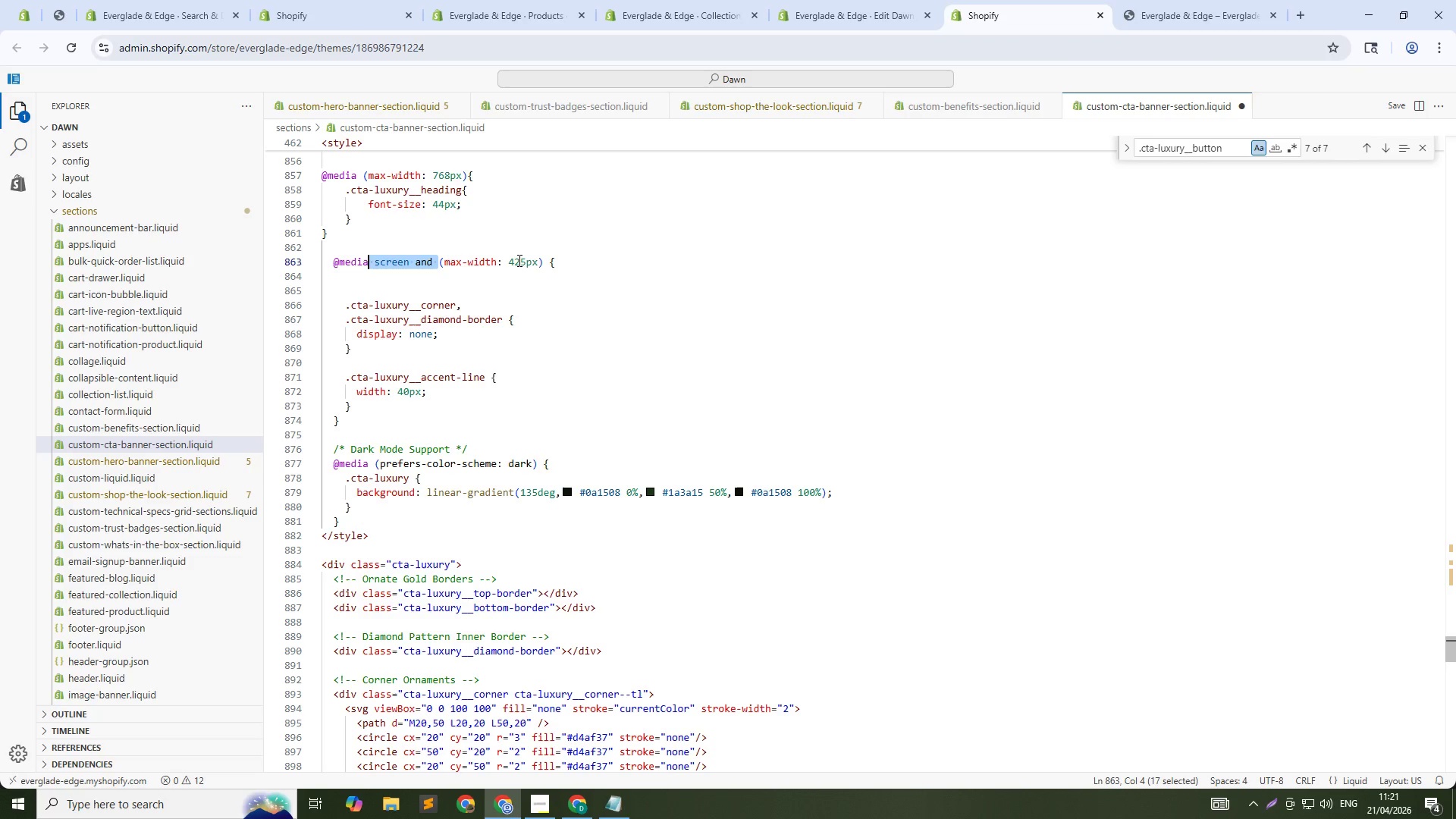 
key(Control+Shift+ArrowRight)
 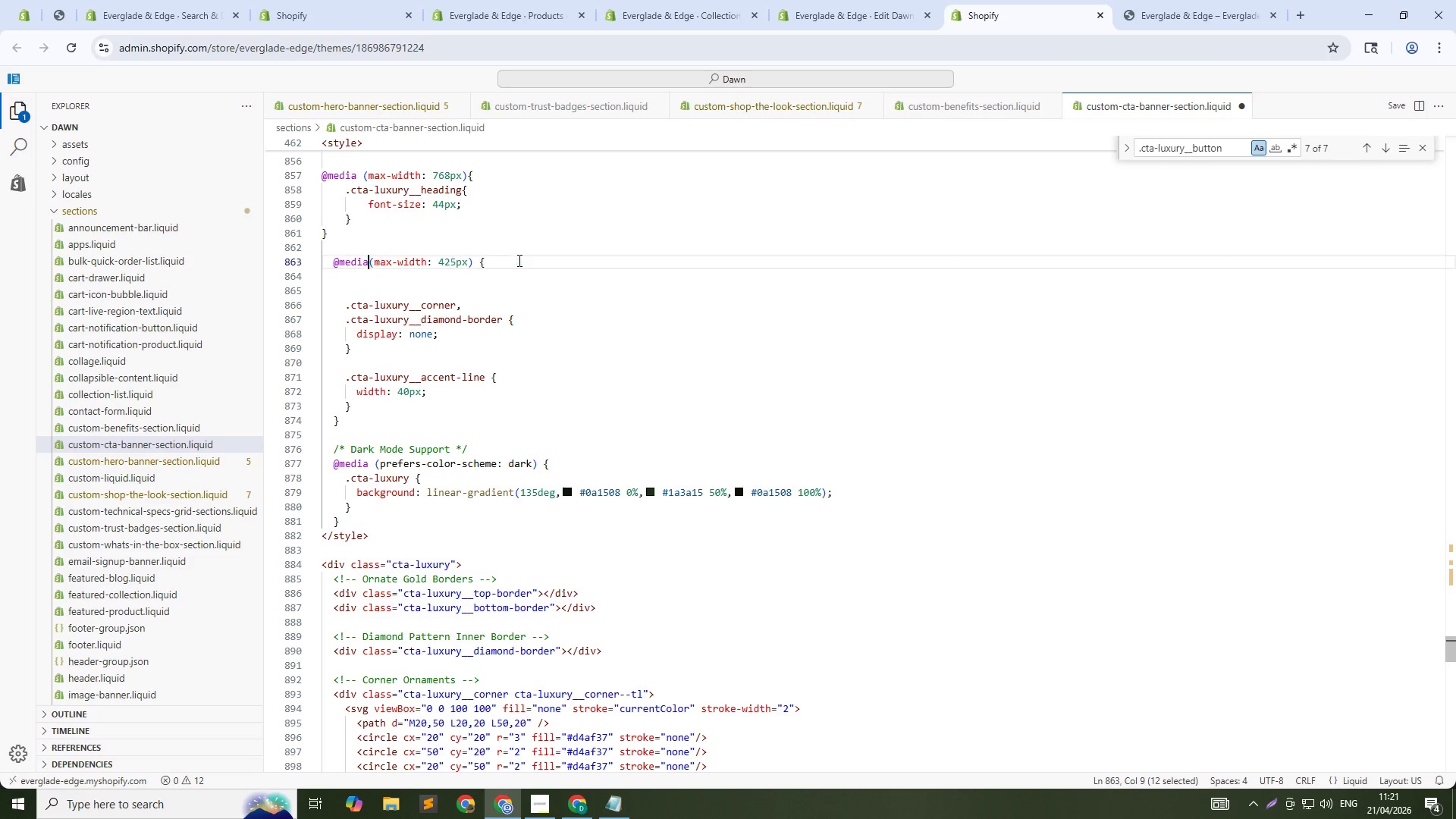 
key(Backspace)
 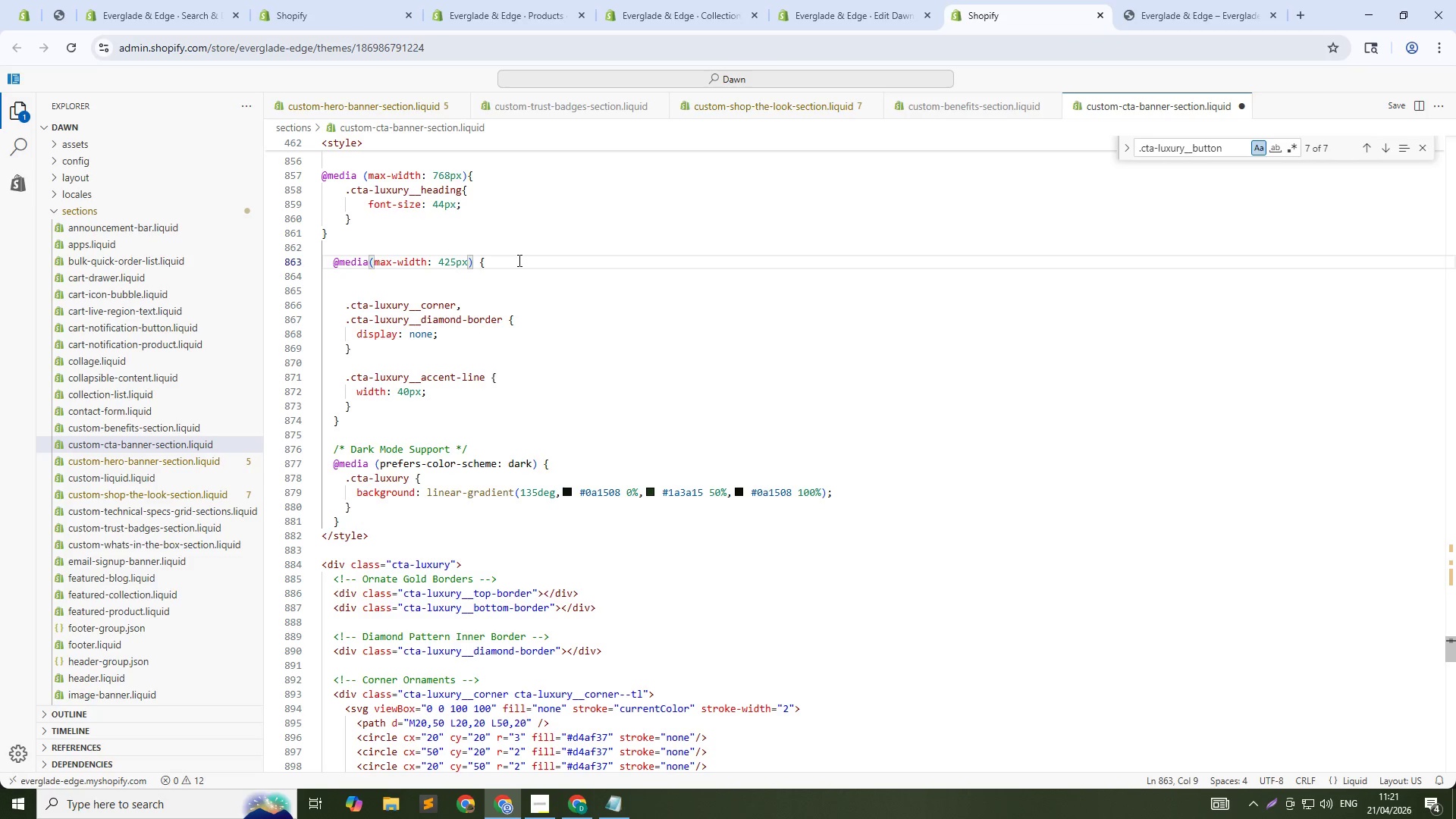 
key(Space)
 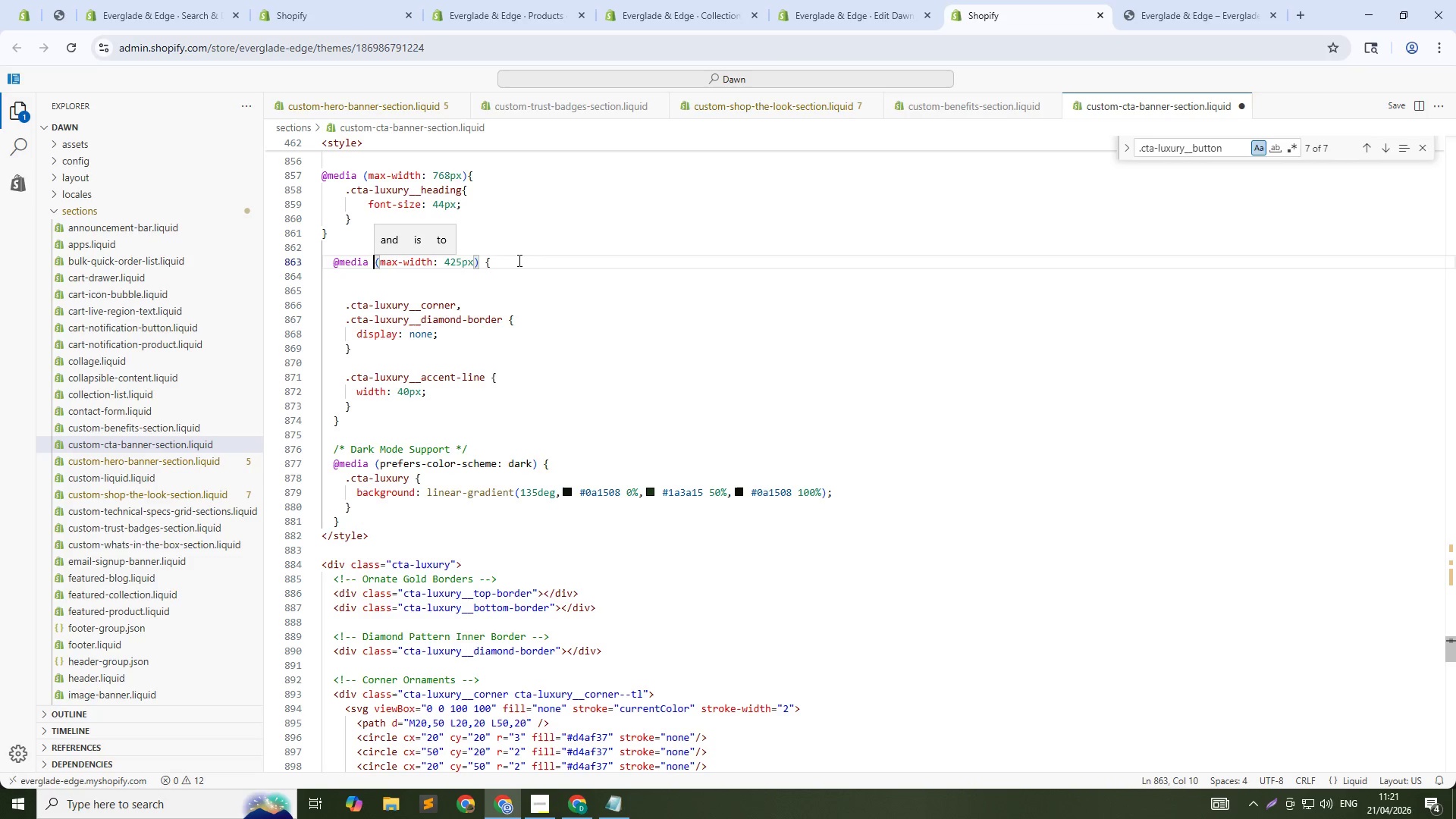 
key(Control+ControlLeft)
 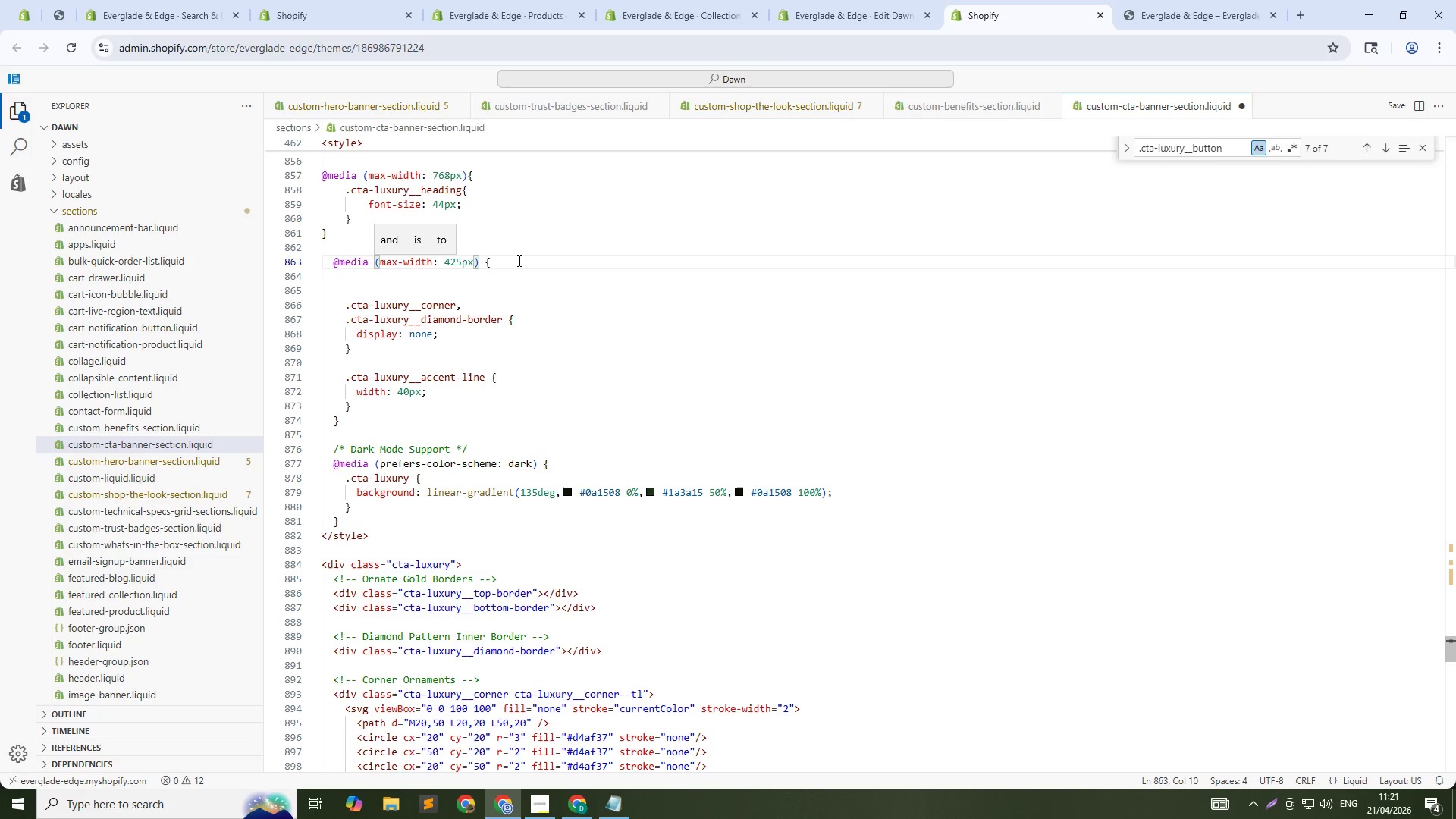 
key(Control+S)
 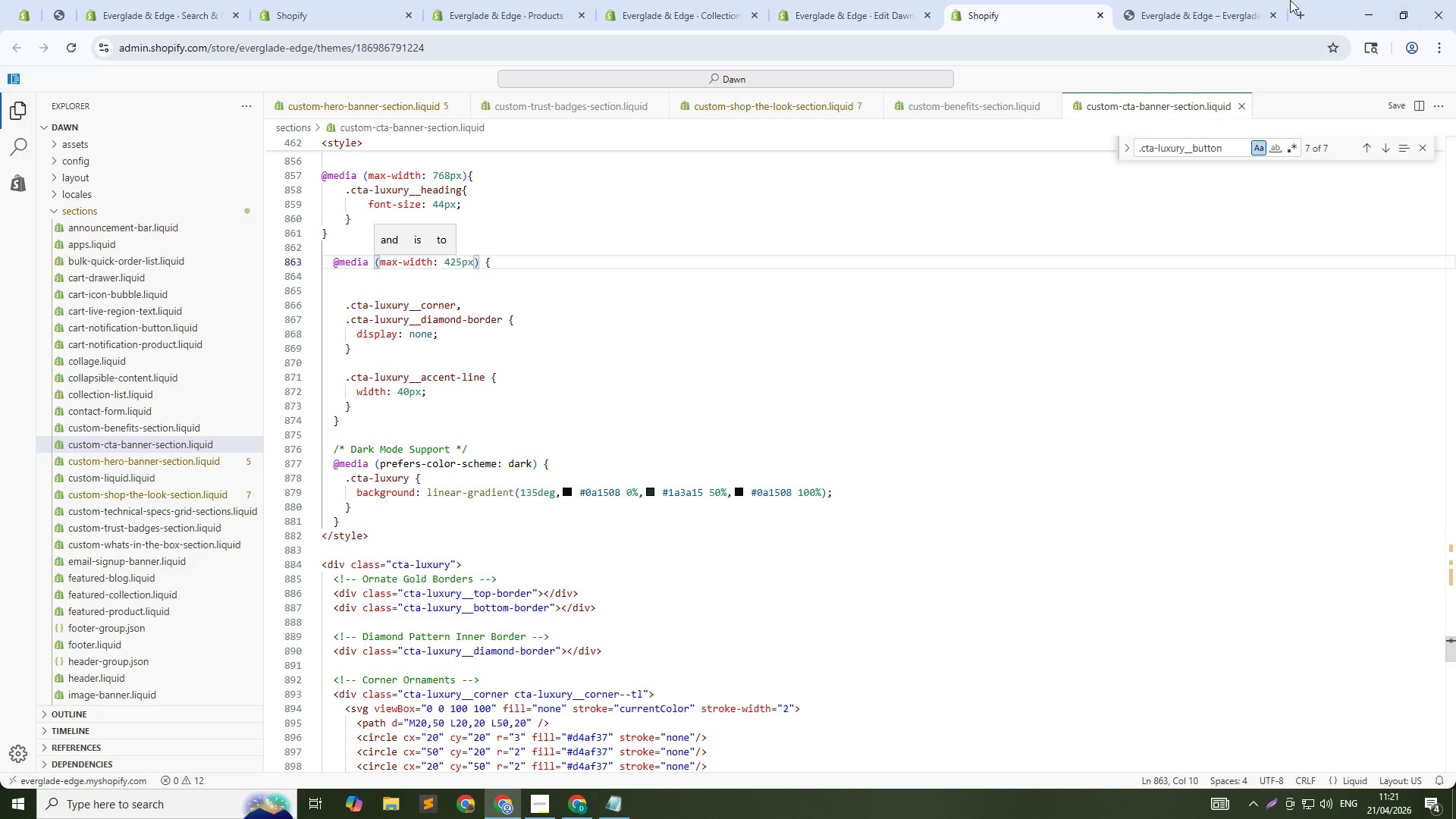 
left_click([1204, 0])
 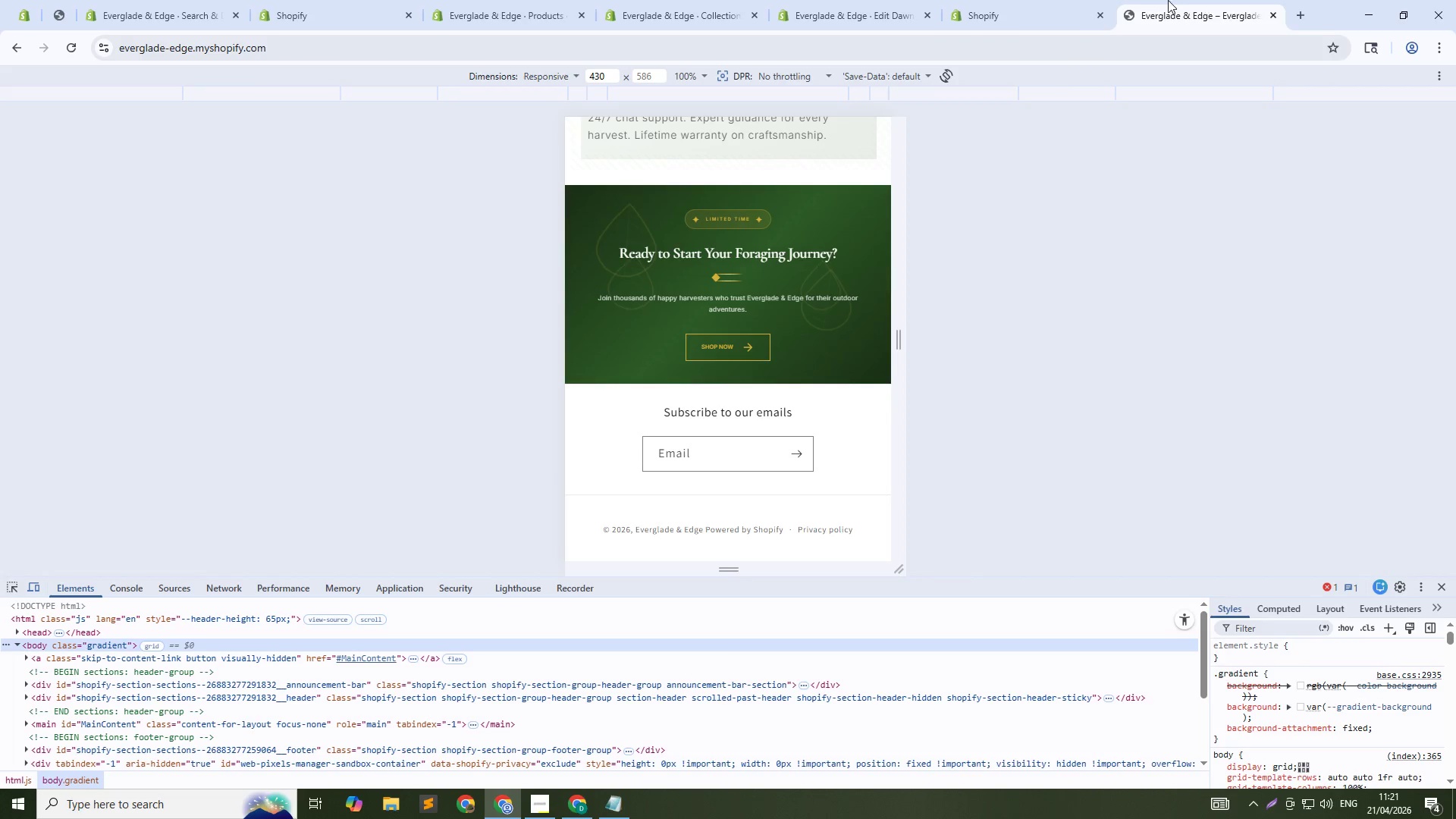 
key(Control+Shift+R)
 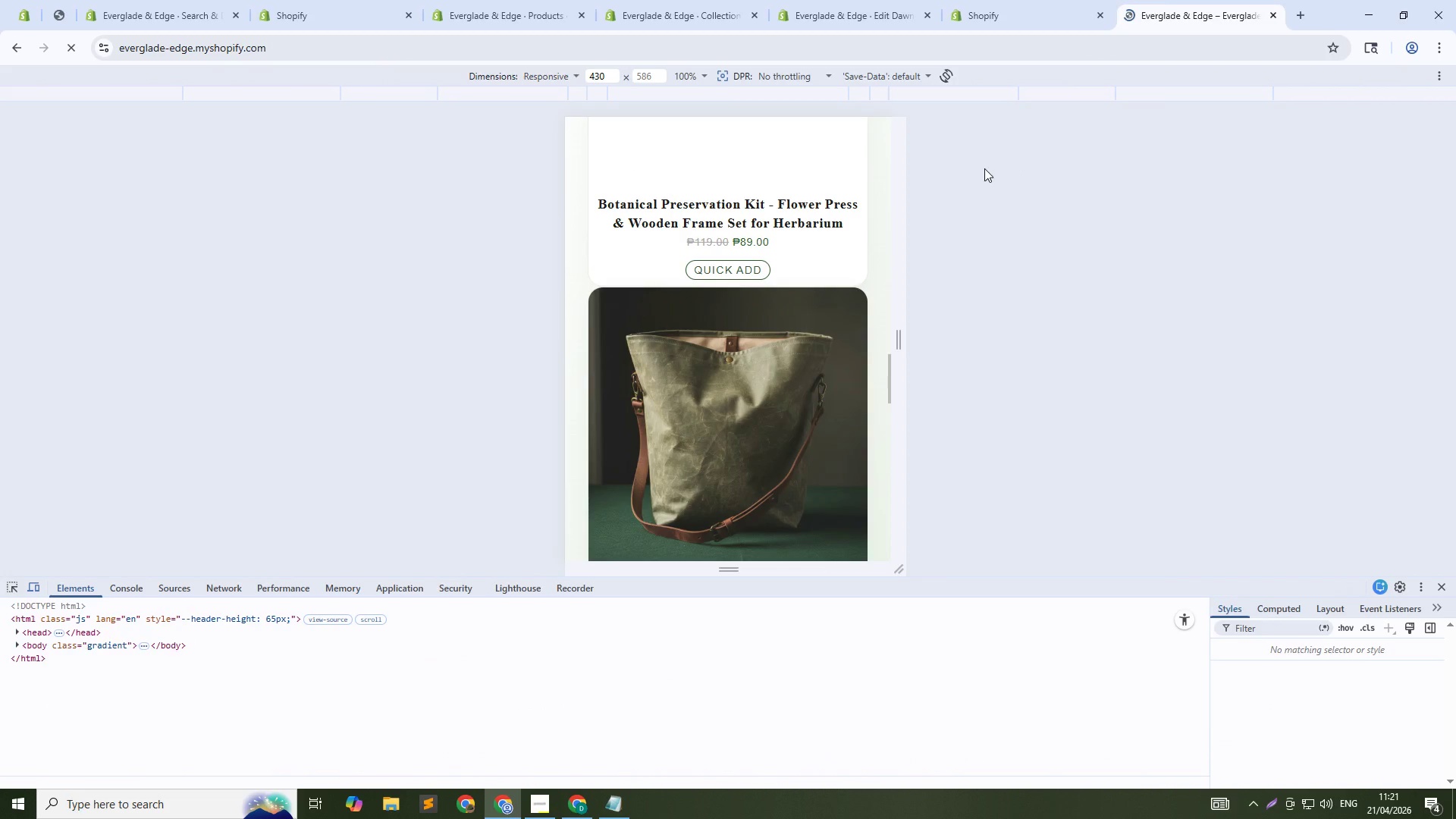 
scroll: coordinate [763, 303], scroll_direction: down, amount: 3.0
 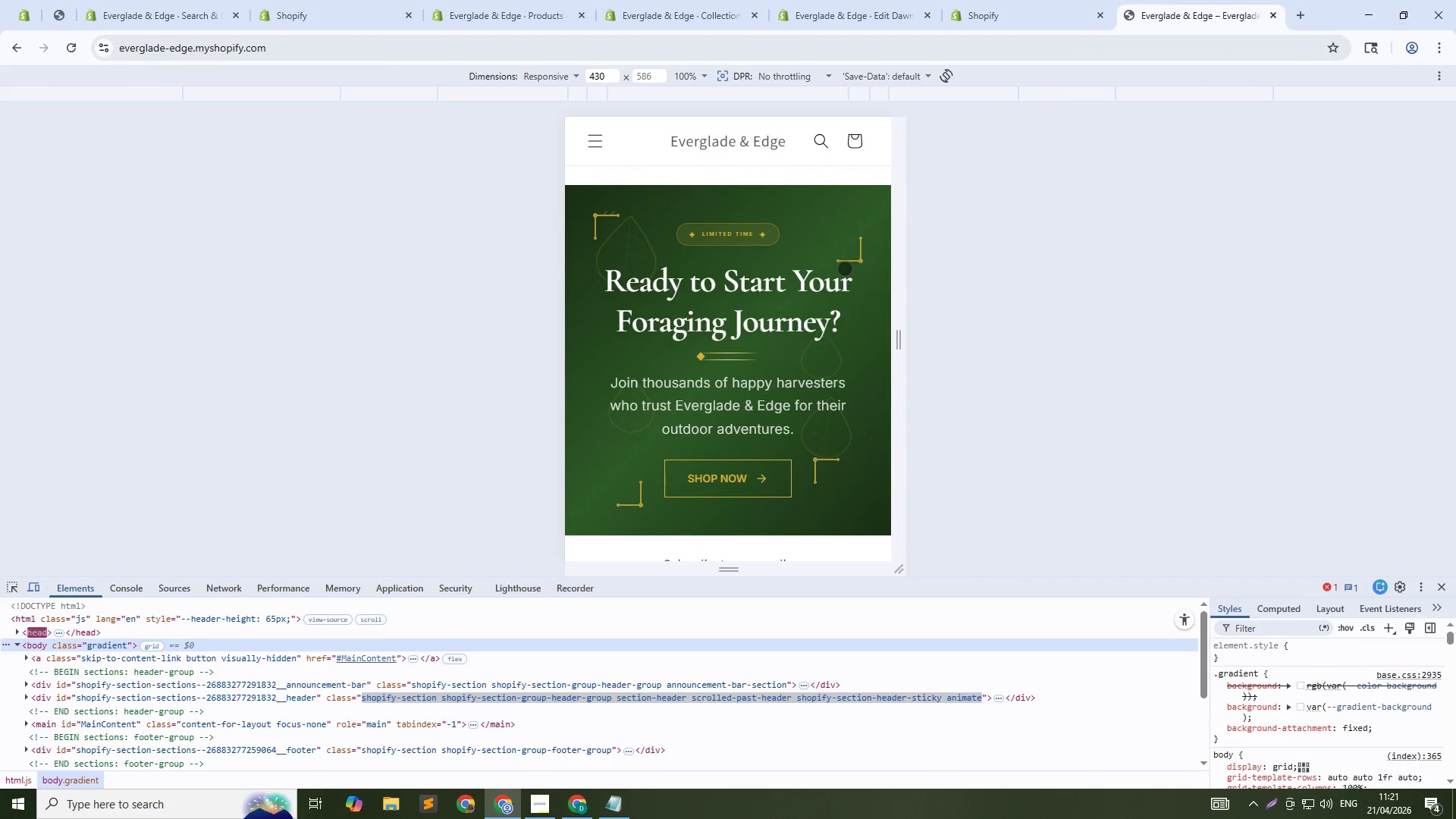 
left_click([982, 0])
 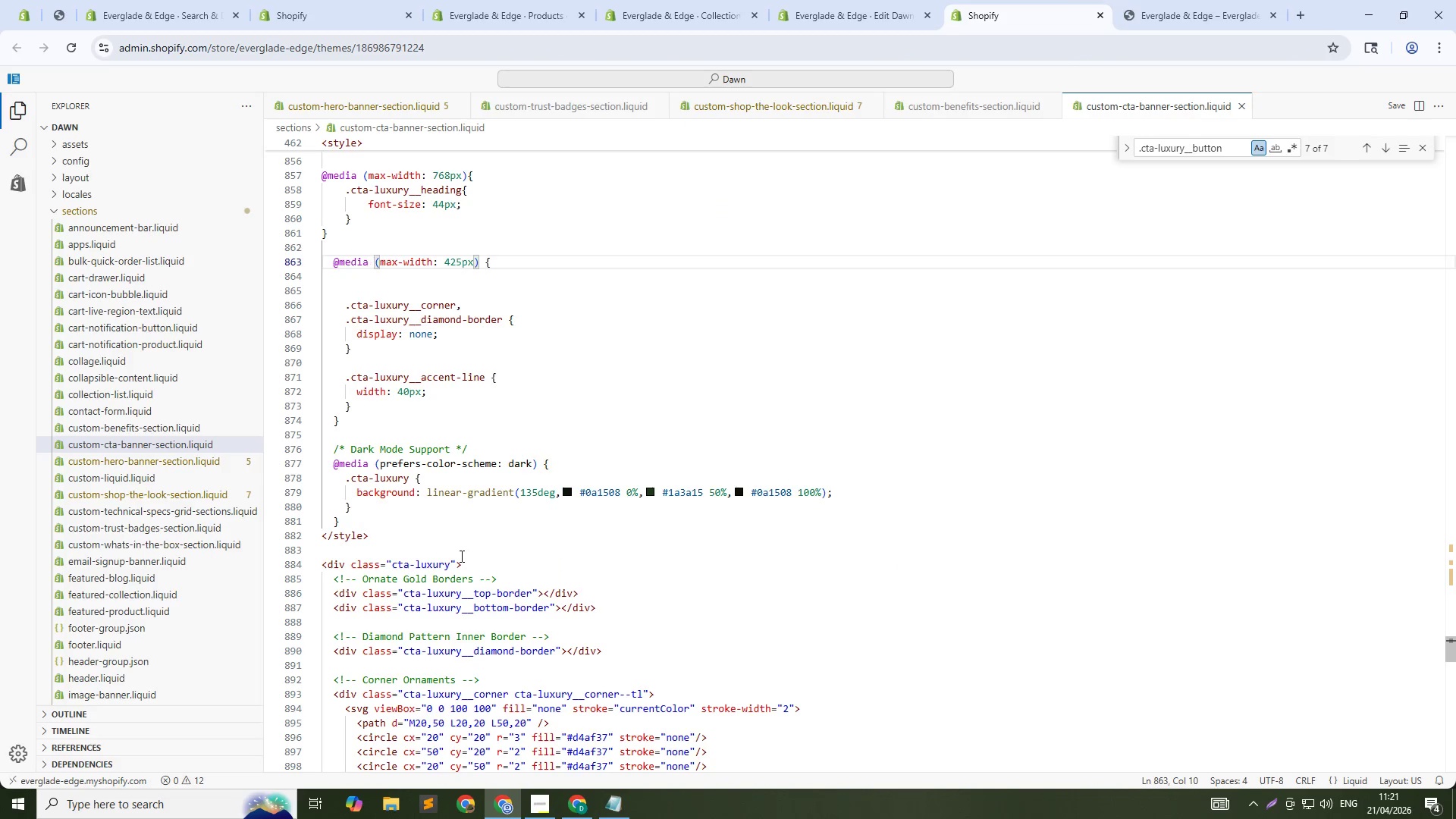 
key(Control+Z)
 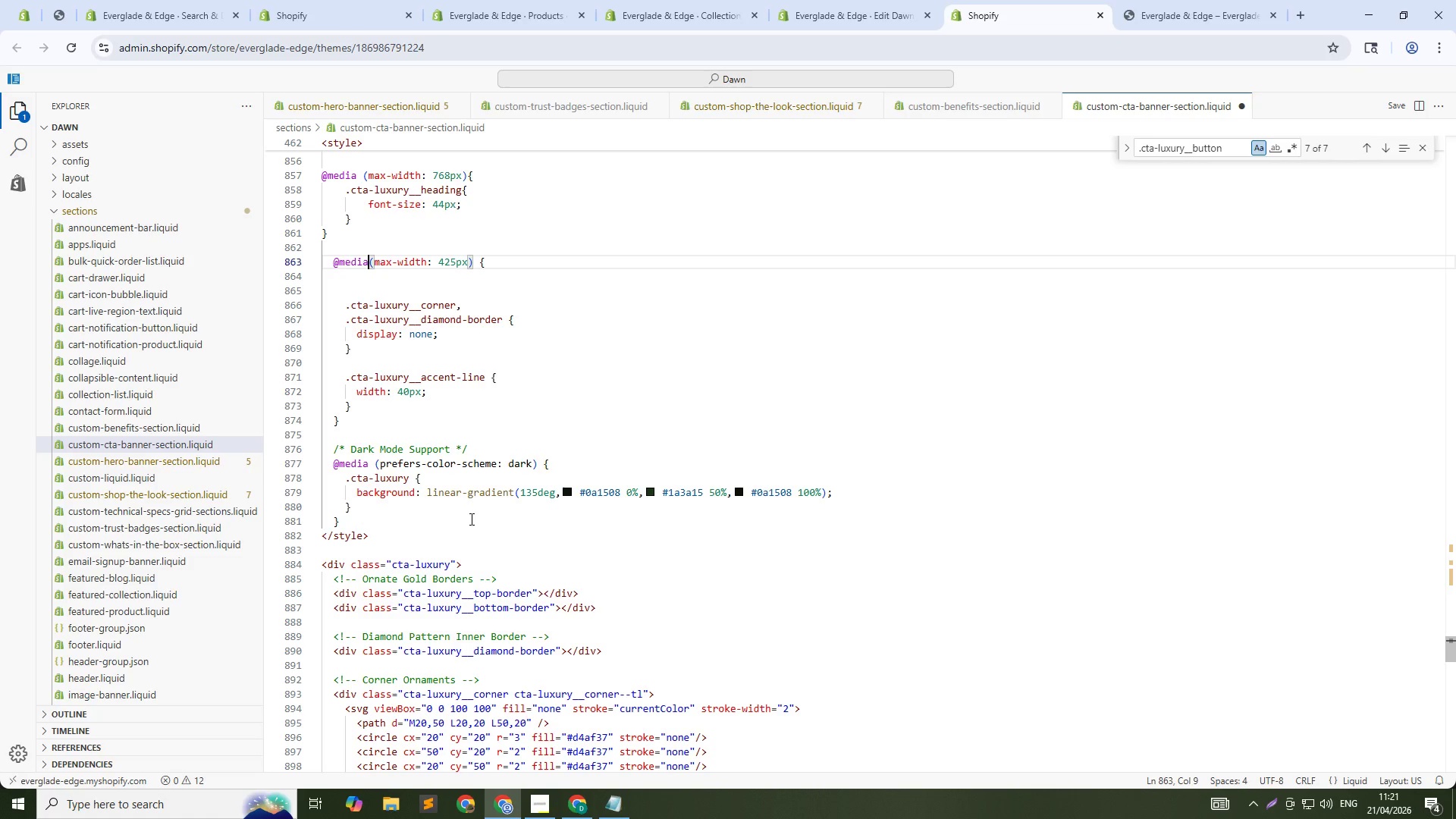 
key(Space)
 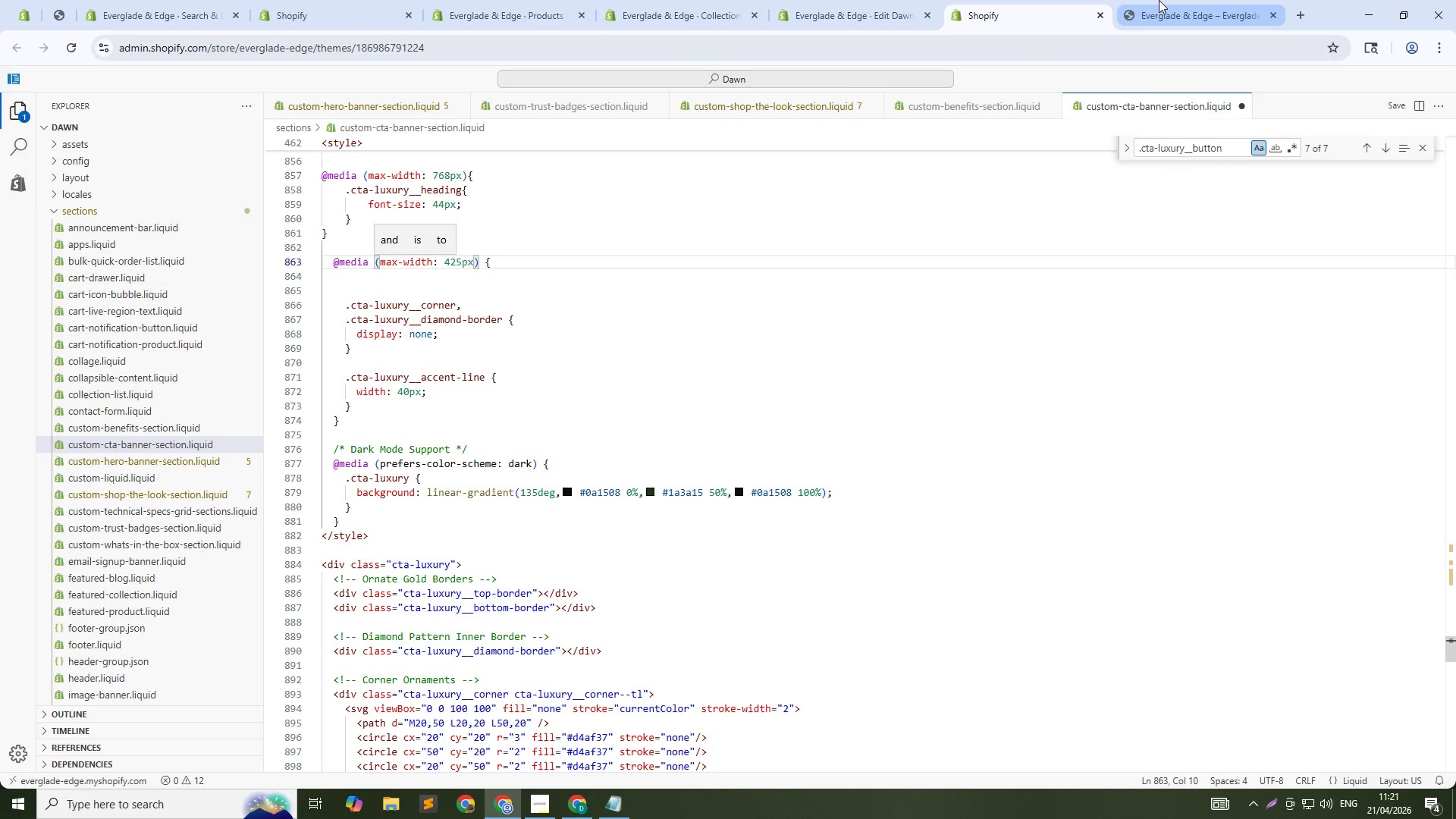 
left_click([1159, 0])
 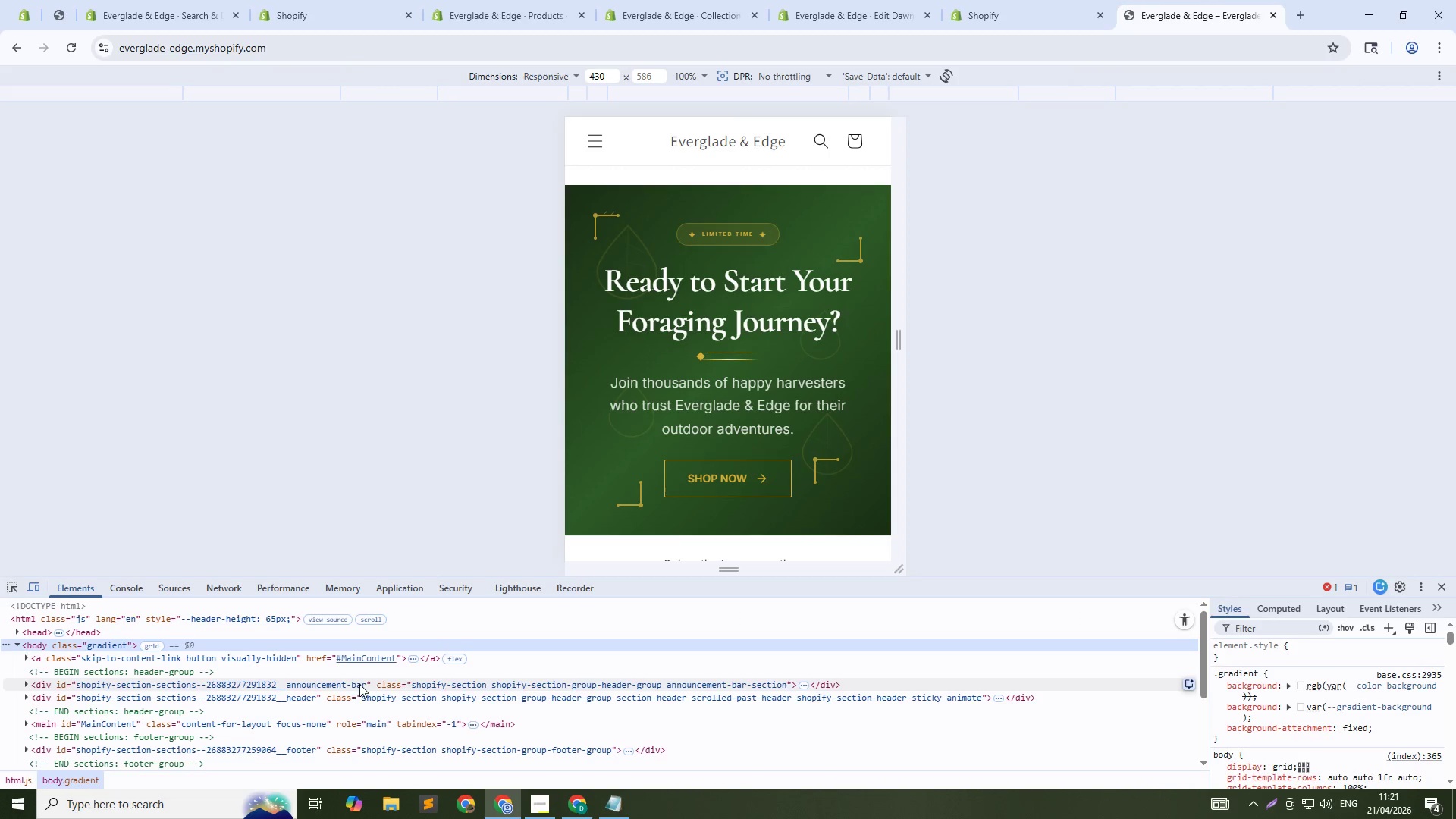 
key(Control+Shift+C)
 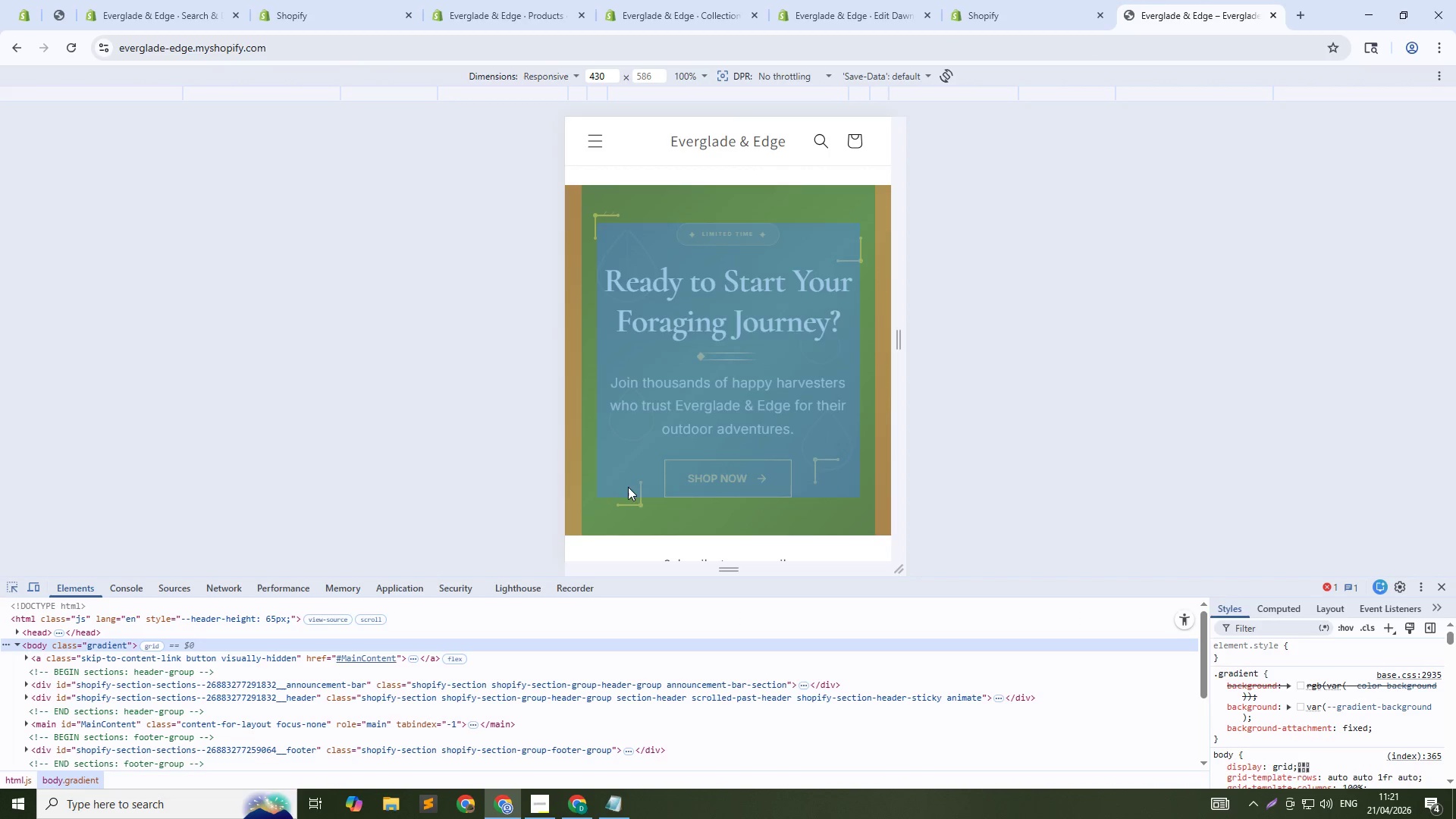 
left_click([628, 487])
 